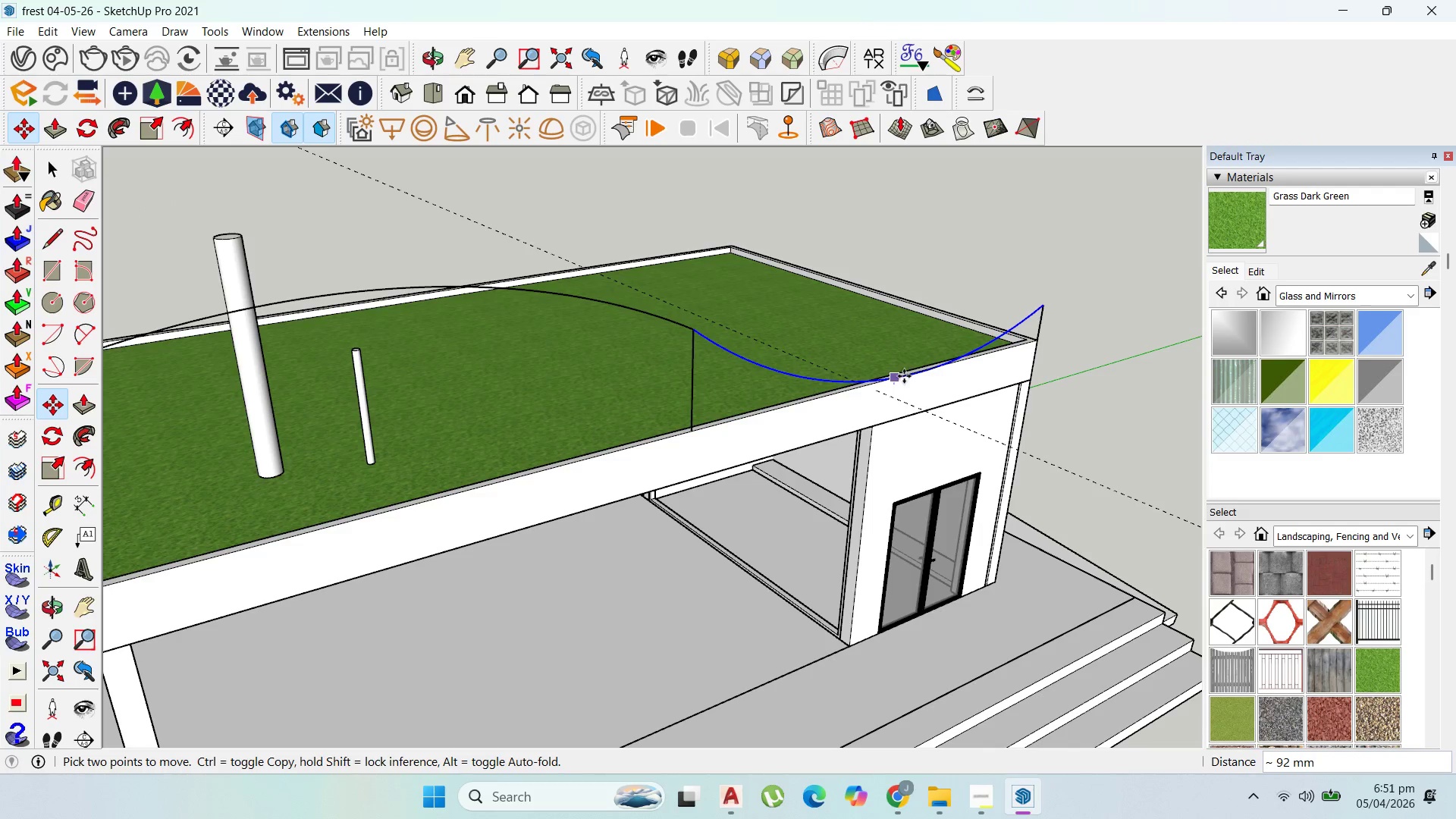 
wait(6.48)
 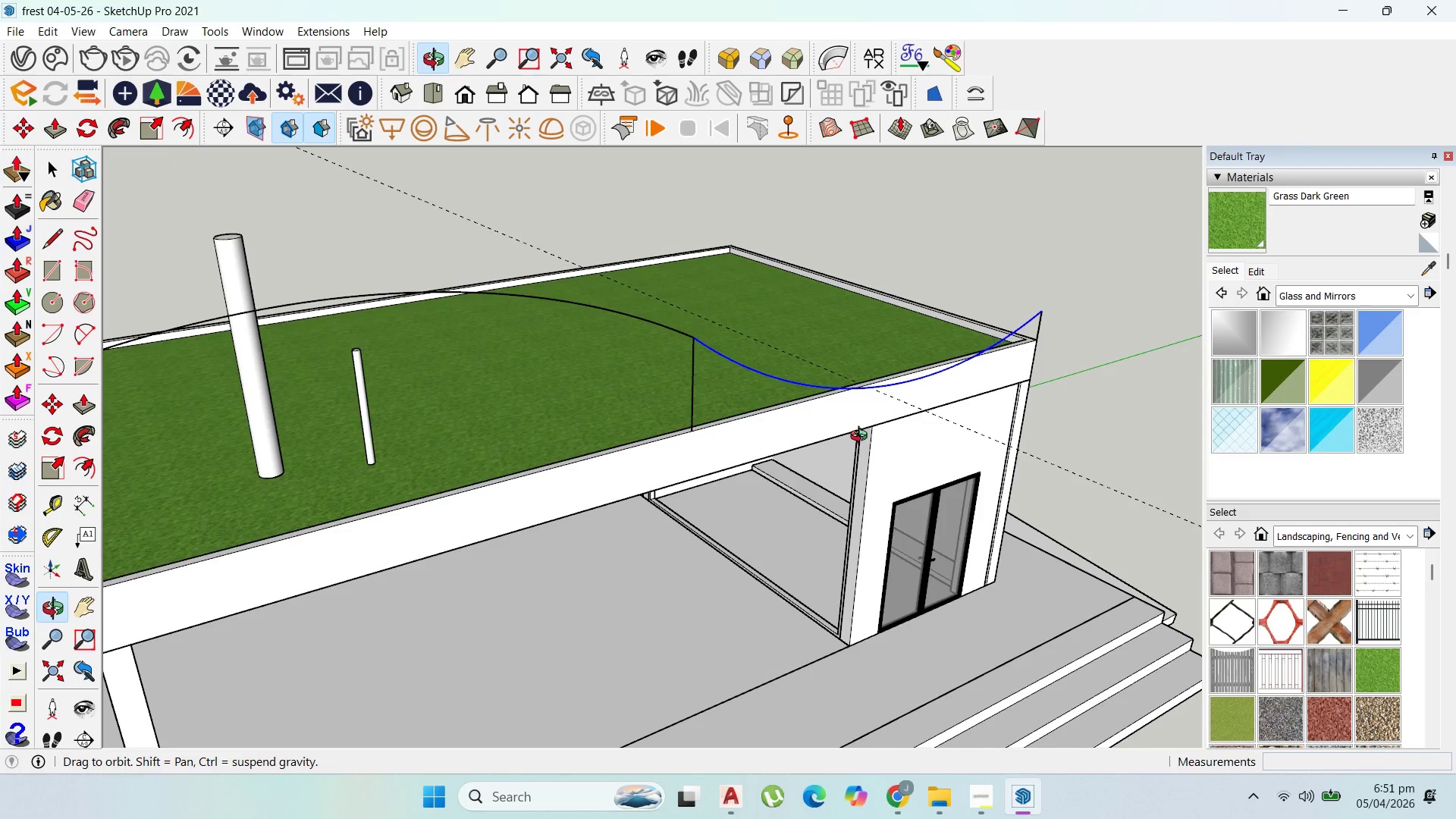 
key(F1)
 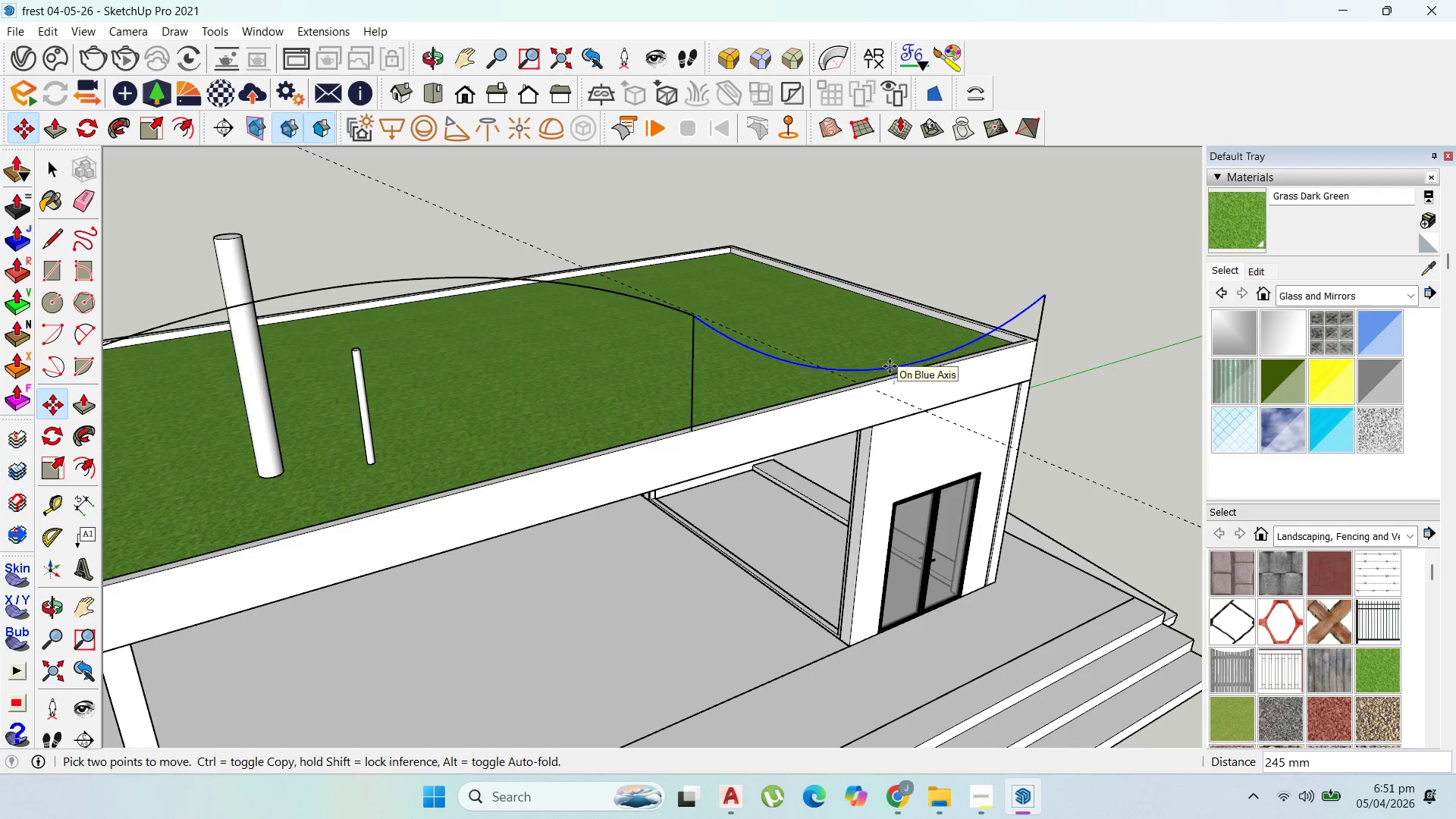 
key(F1)
 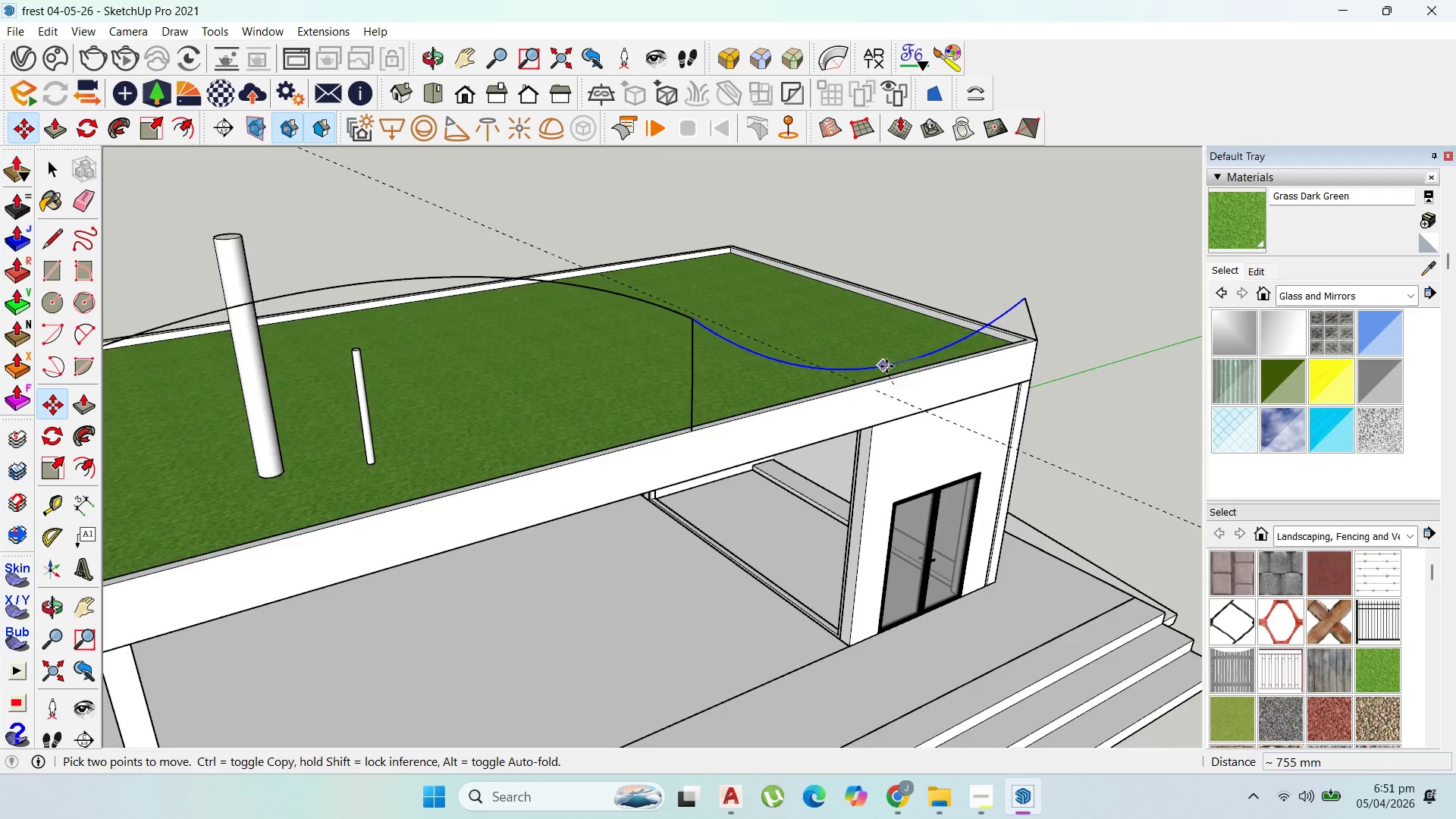 
scroll: coordinate [906, 371], scroll_direction: down, amount: 2.0
 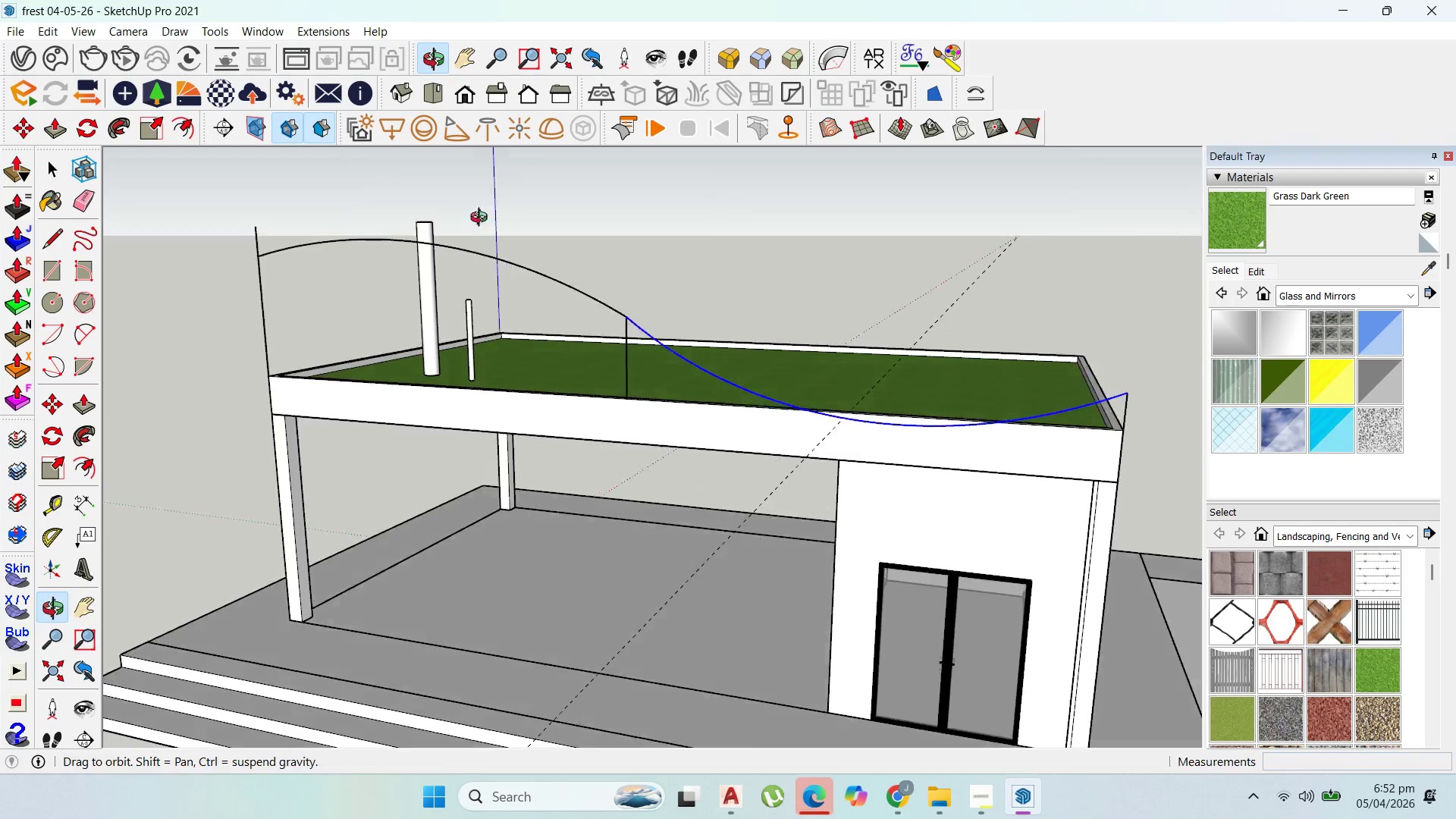 
wait(5.1)
 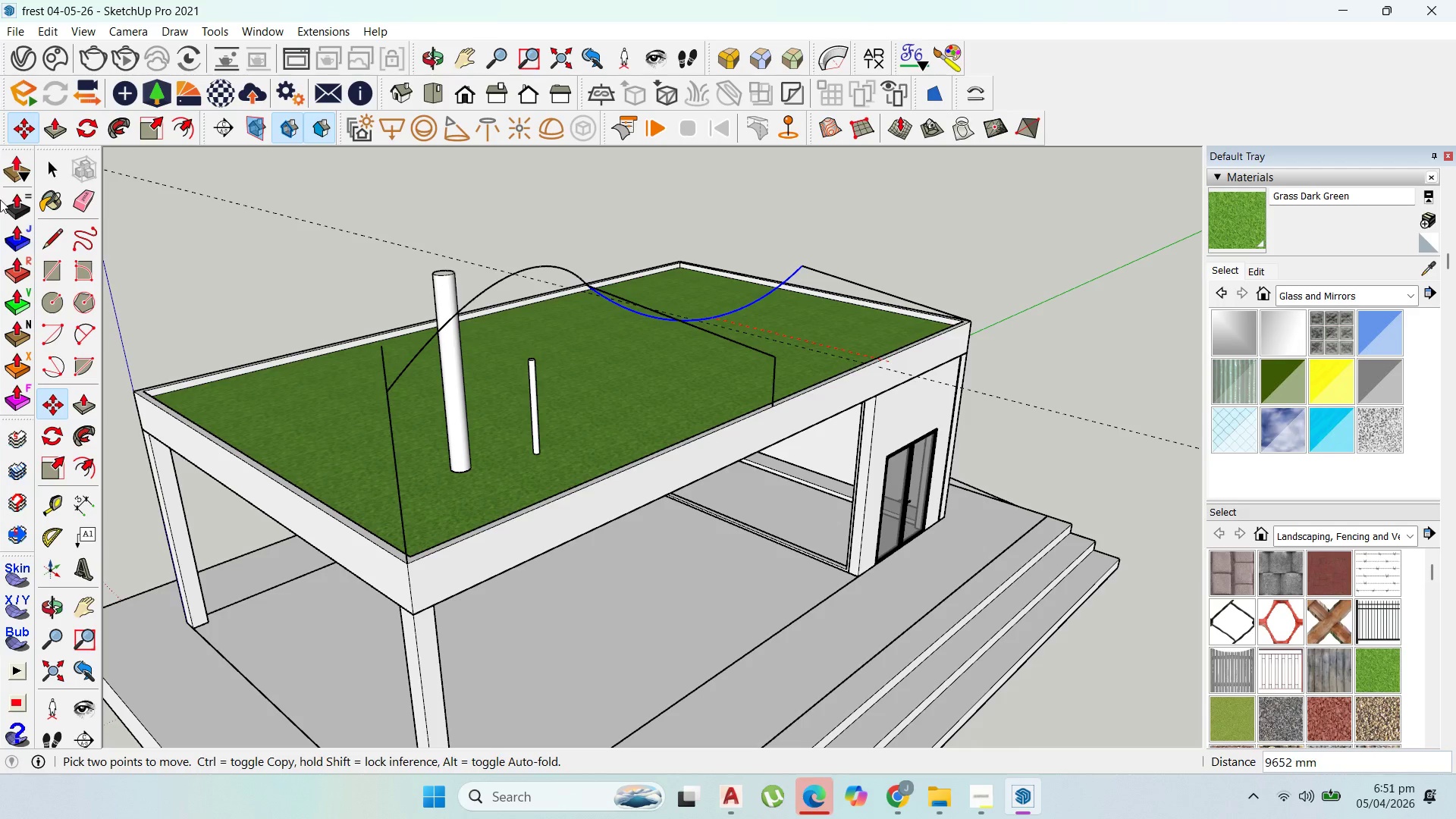 
scroll: coordinate [559, 390], scroll_direction: down, amount: 1.0
 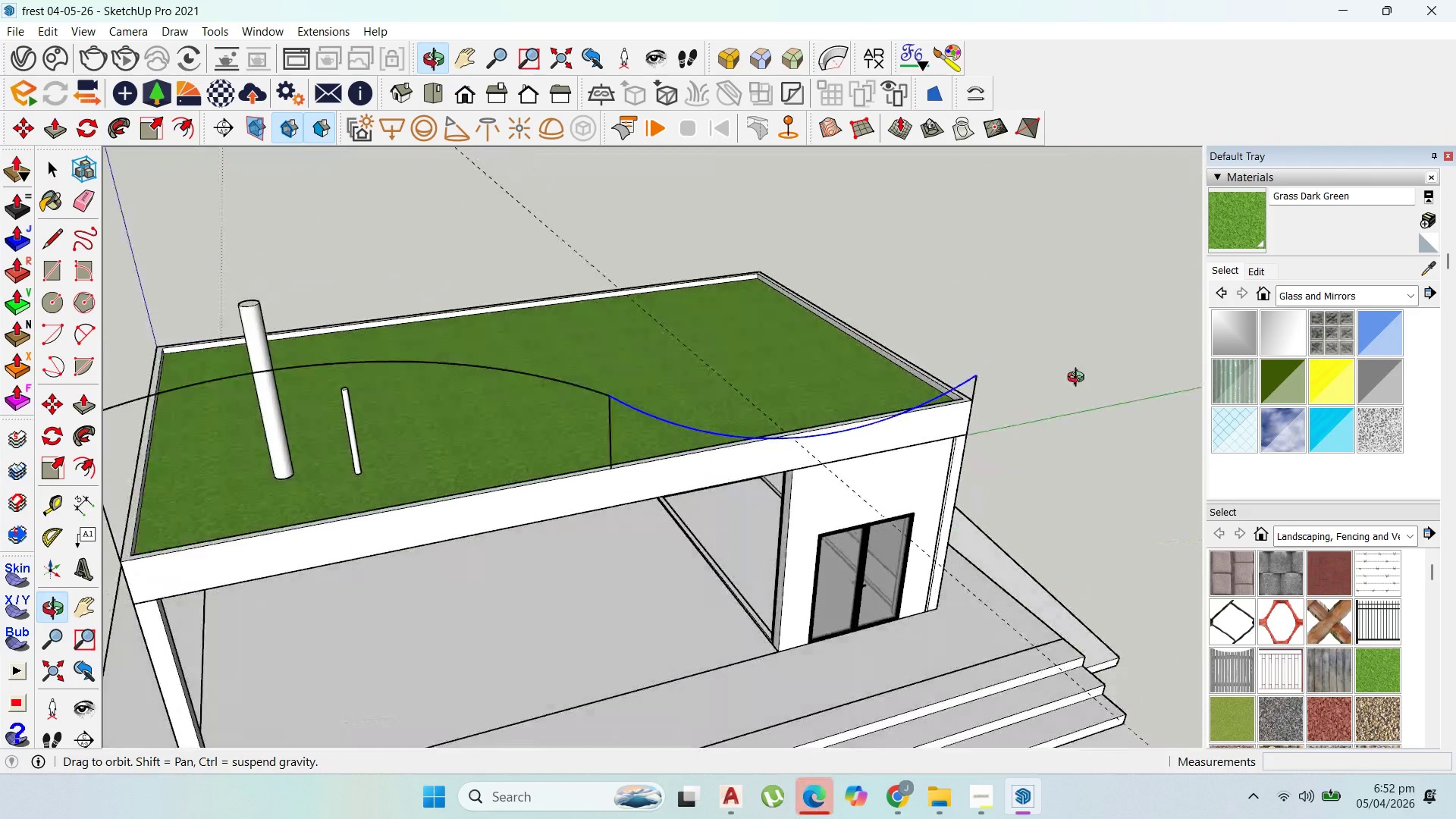 
scroll: coordinate [792, 387], scroll_direction: up, amount: 6.0
 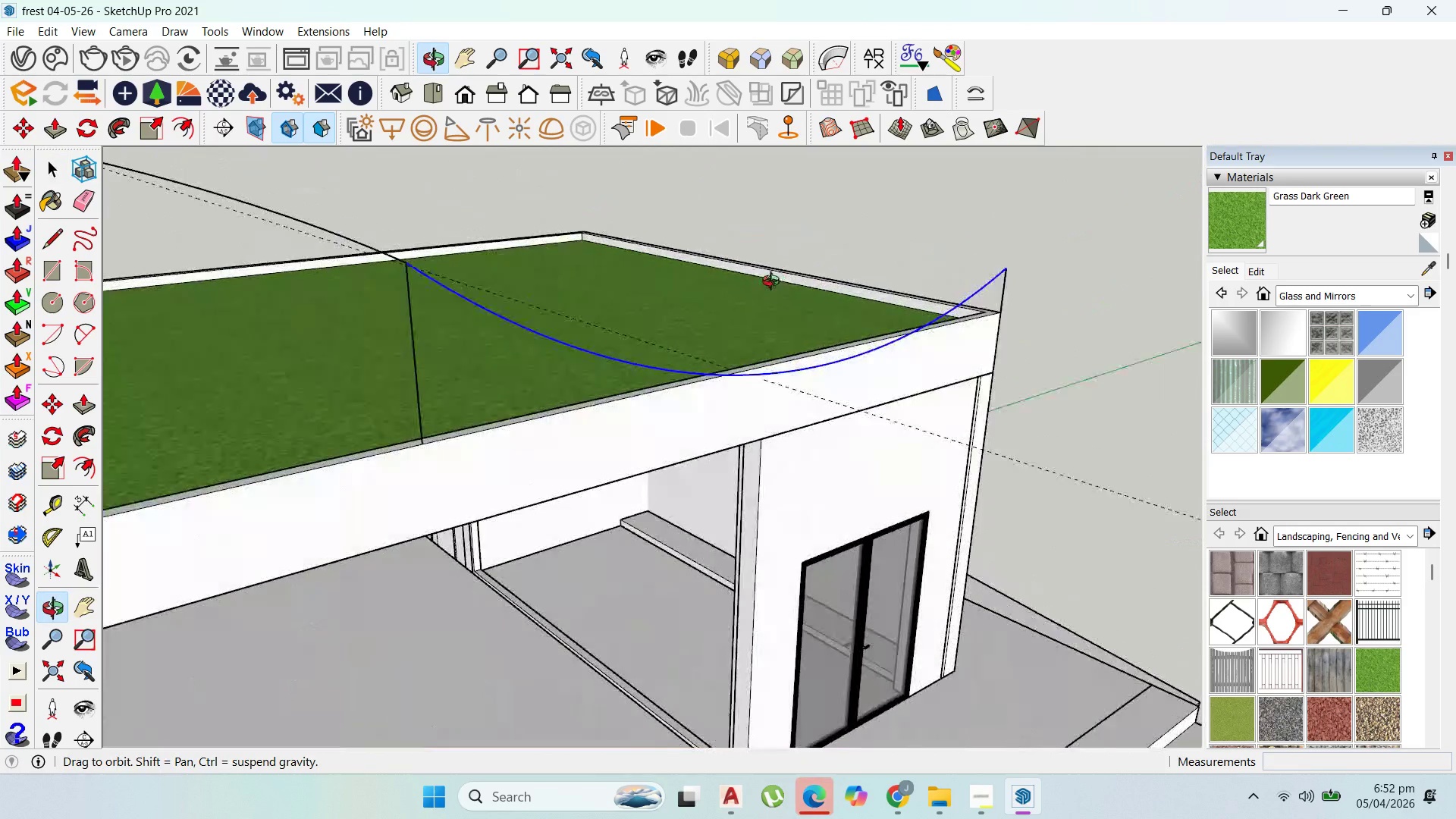 
scroll: coordinate [957, 306], scroll_direction: down, amount: 3.0
 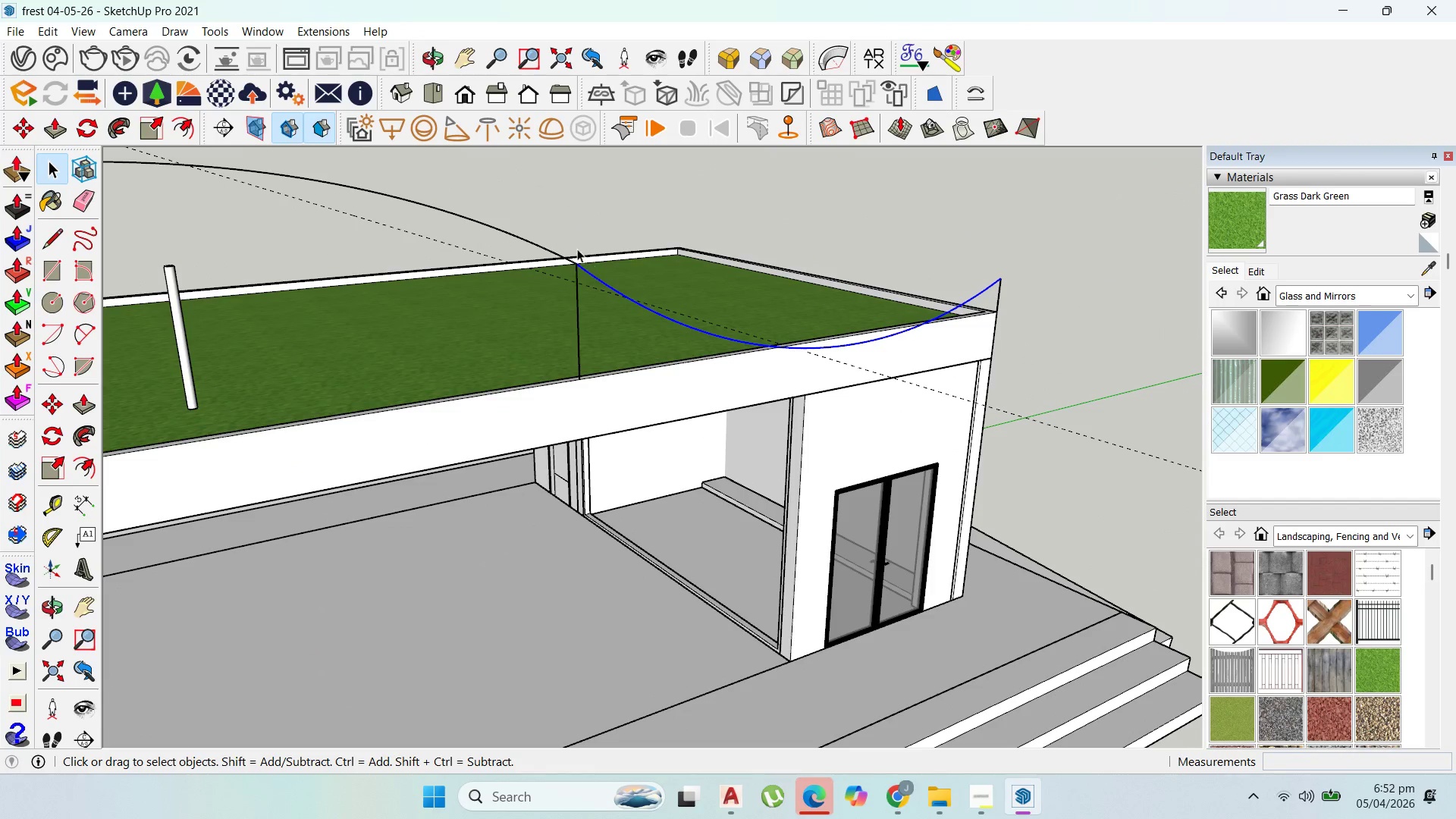 
hold_key(key=ShiftLeft, duration=0.66)
left_click([555, 253])
 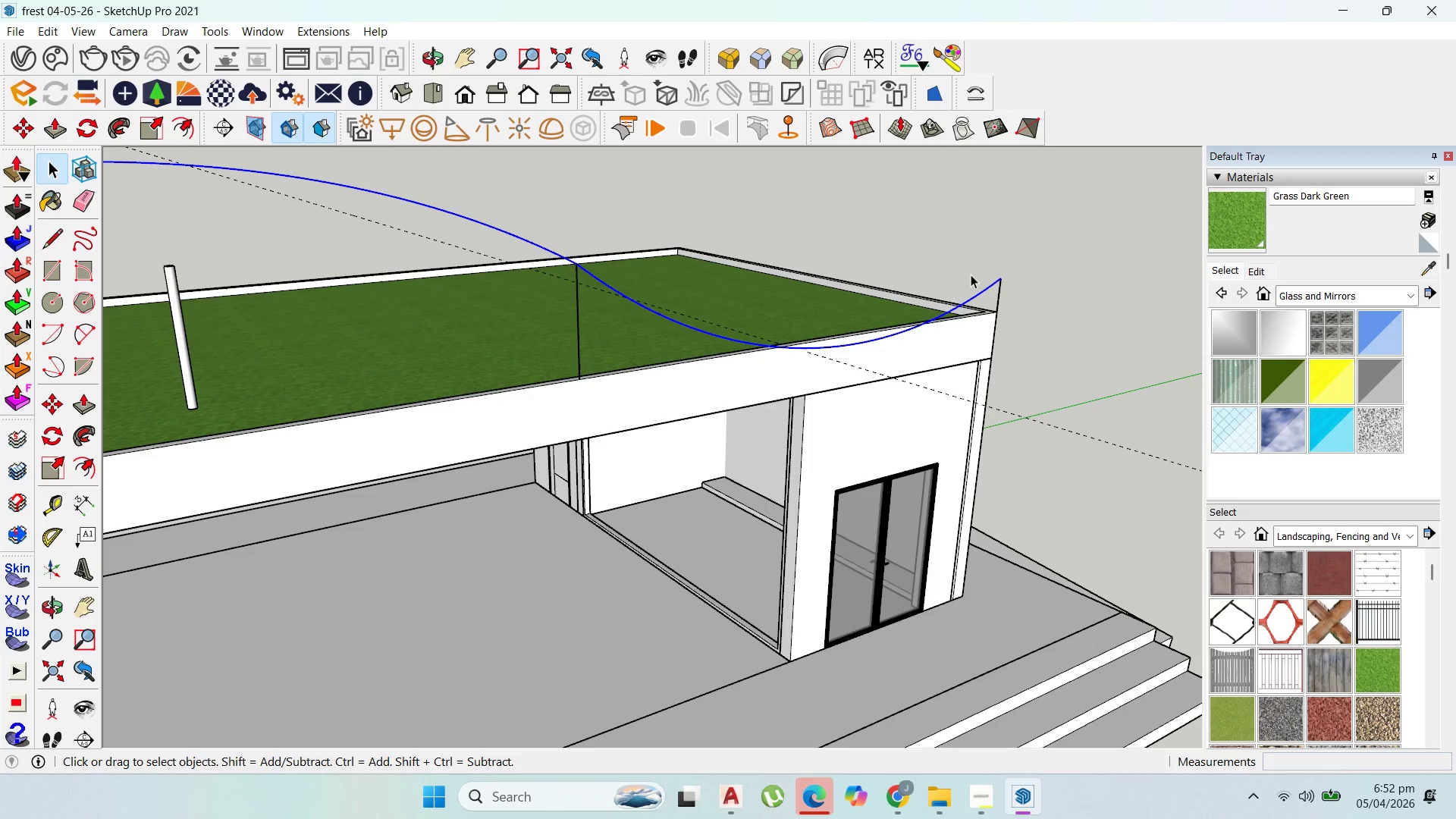 
key(M)
 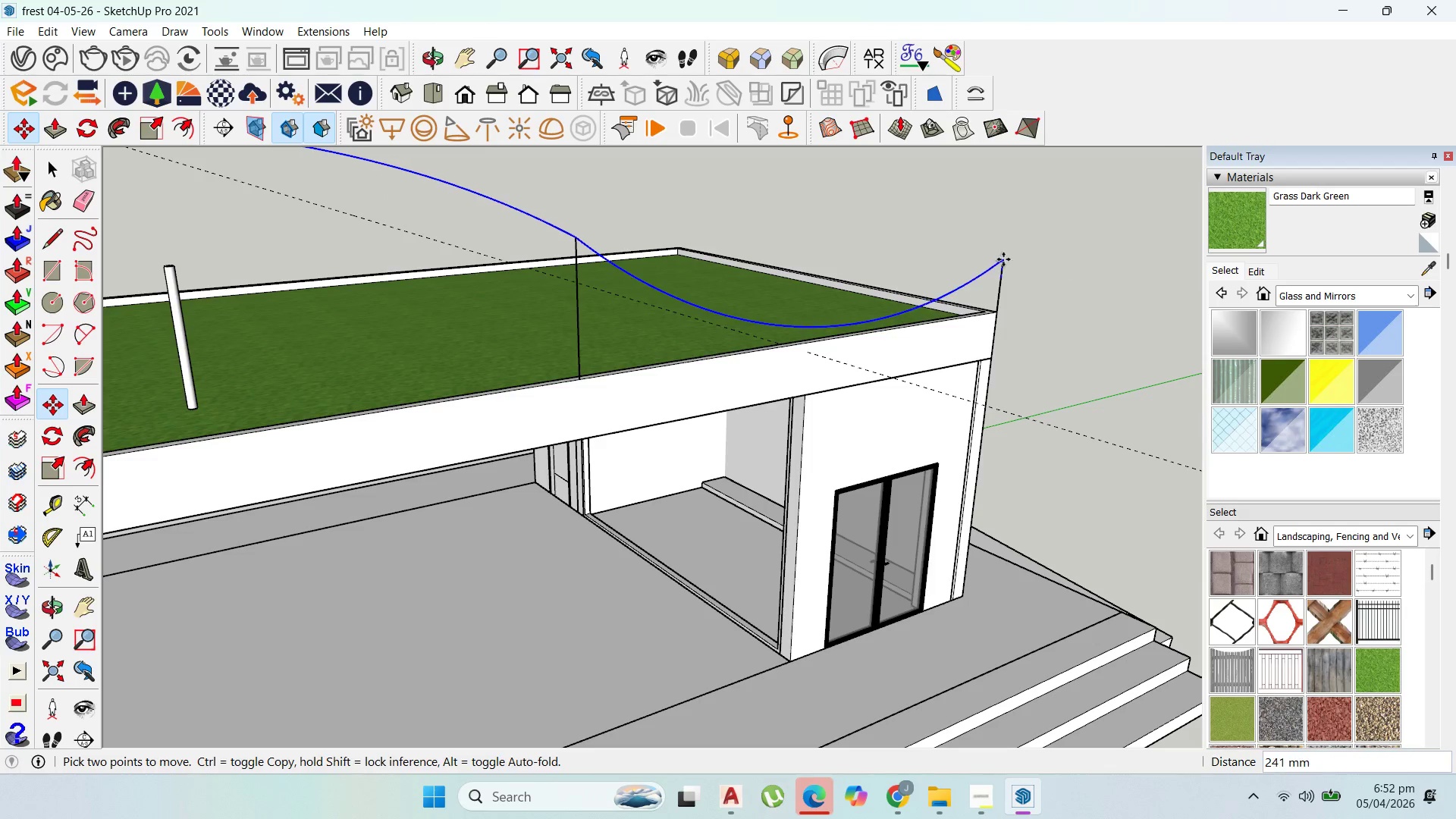 
left_click([1003, 259])
 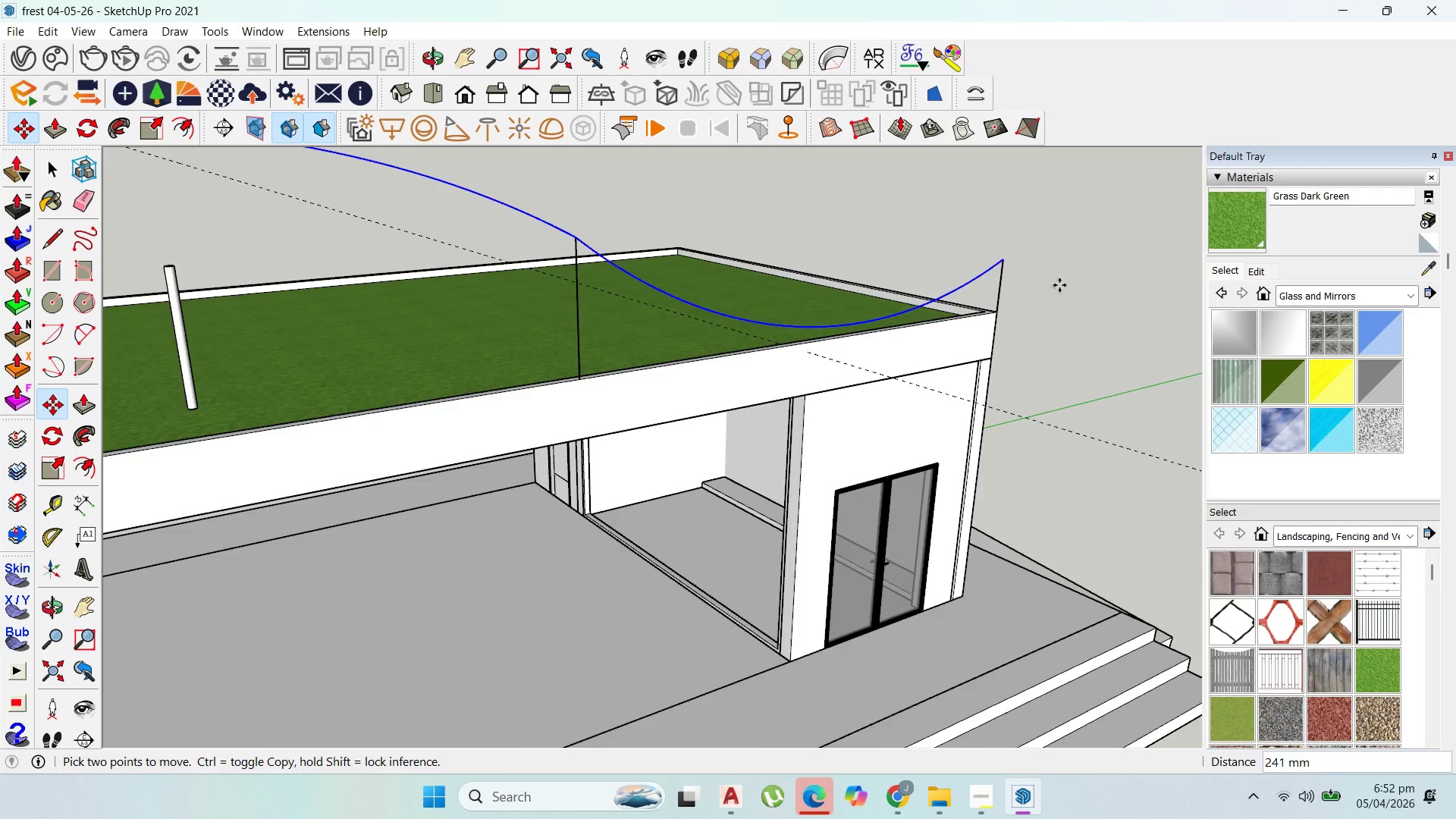 
scroll: coordinate [792, 312], scroll_direction: down, amount: 10.0
 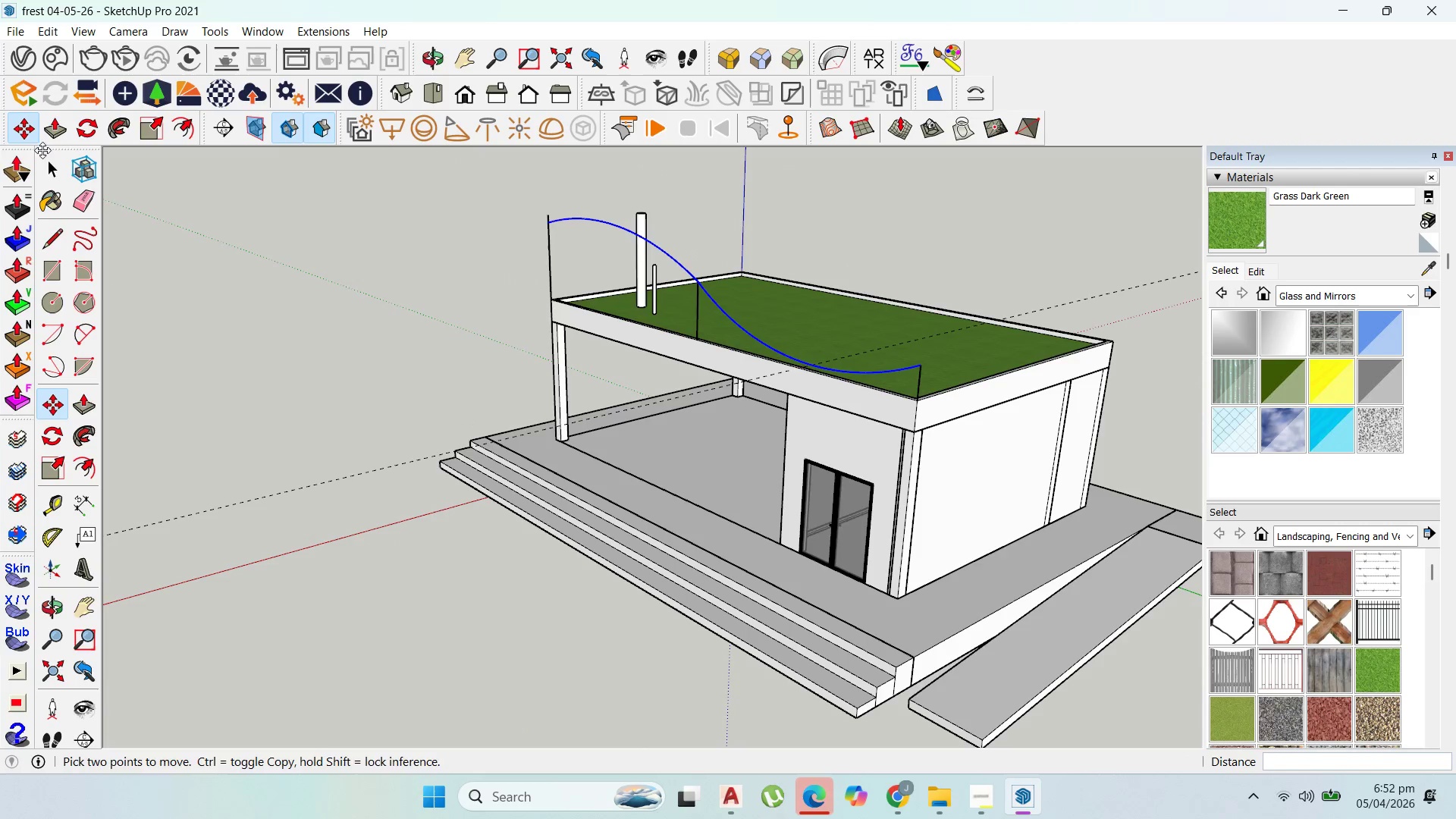 
left_click_drag(start_coordinate=[27, 130], to_coordinate=[39, 130])
 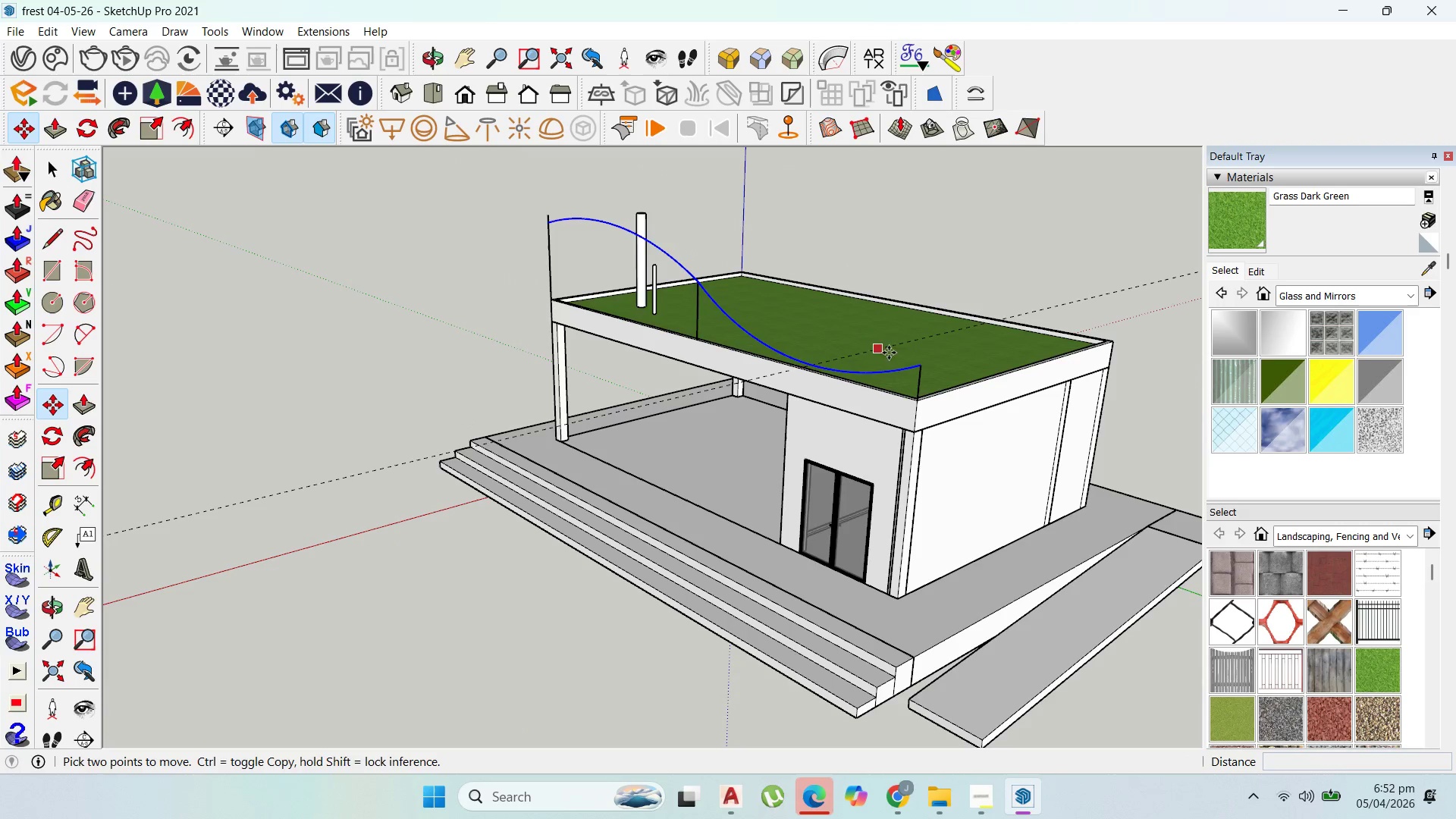 
mouse_move([922, 371])
 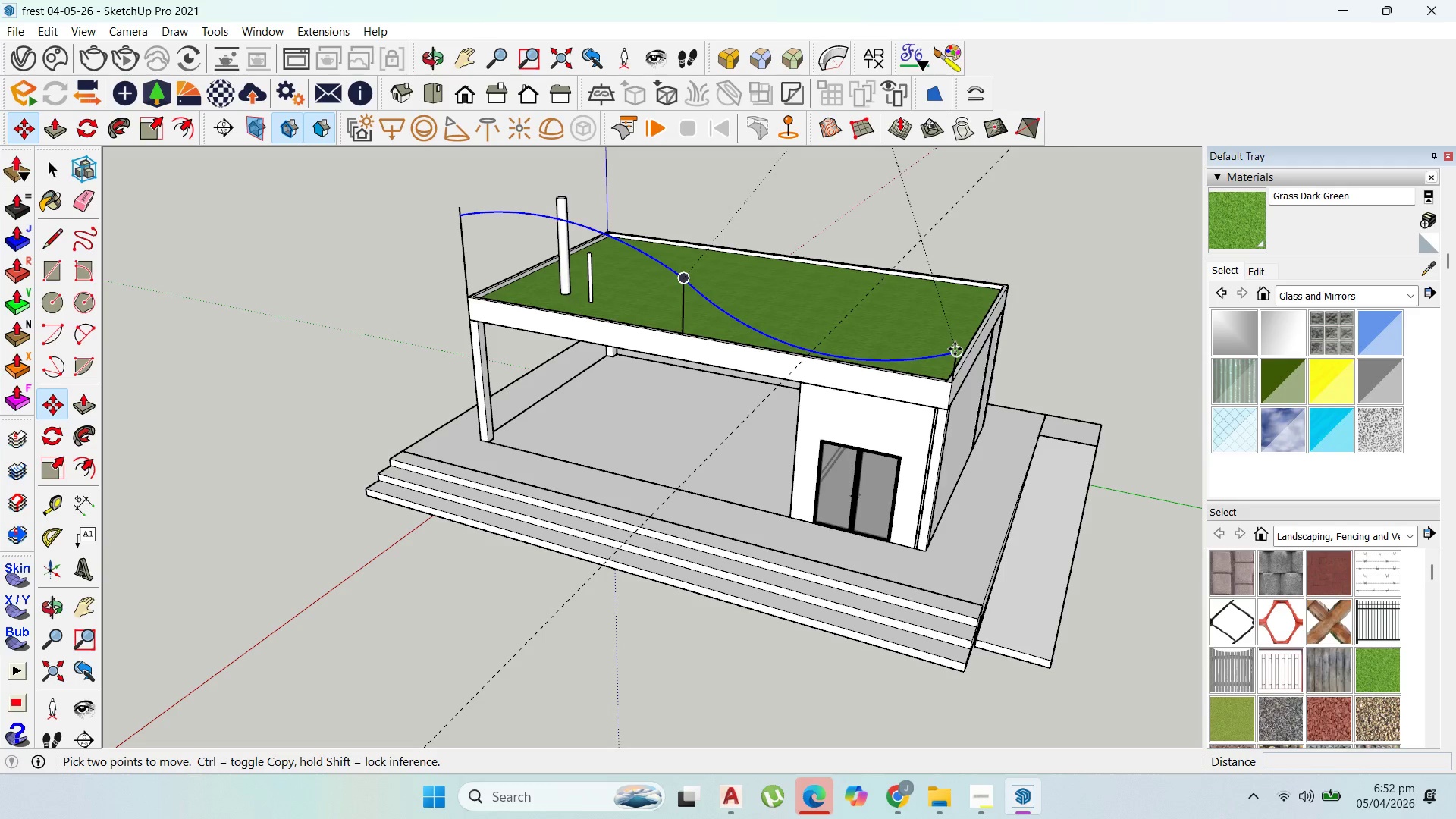 
key(Control+ControlLeft)
 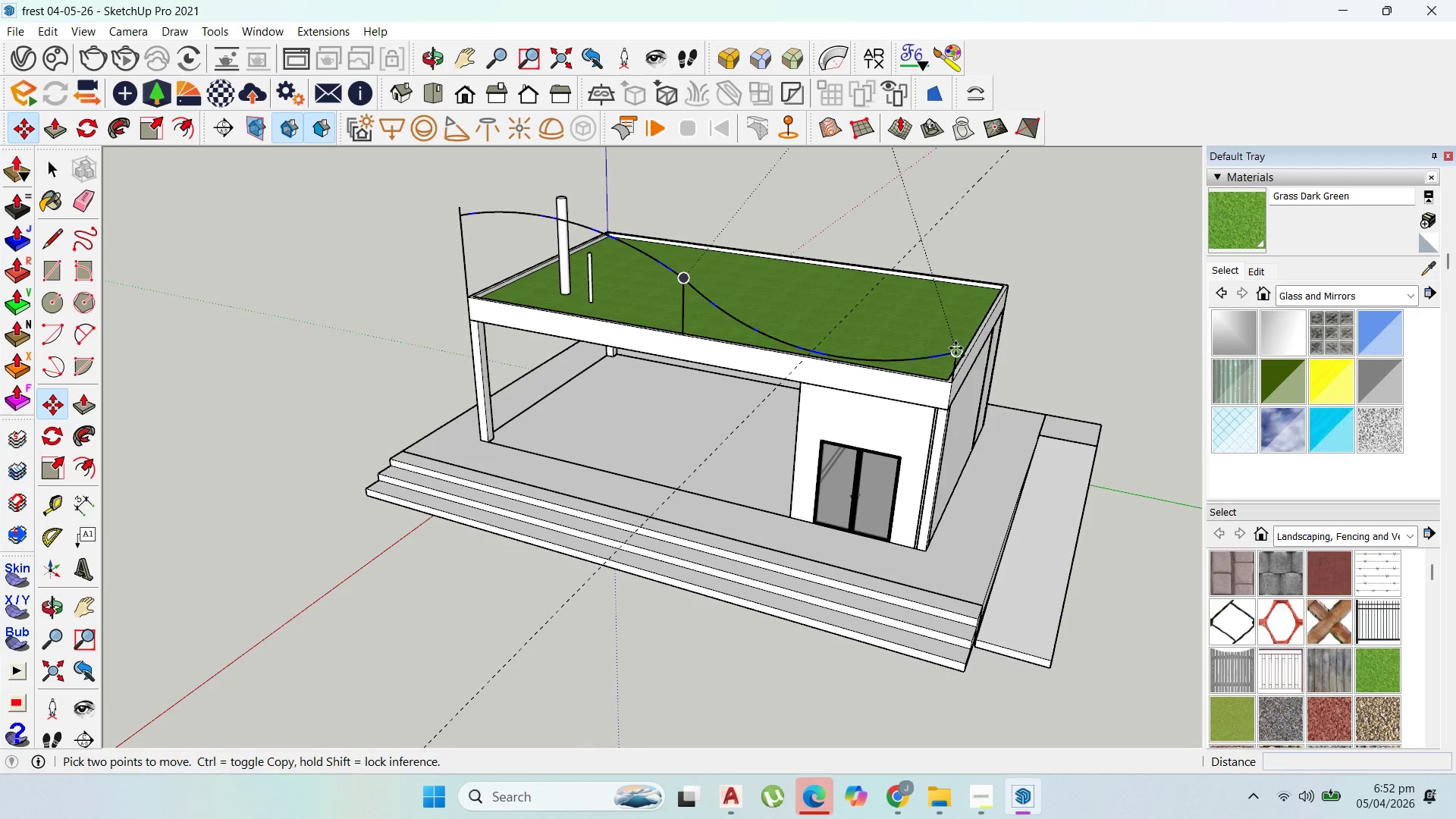 
left_click([956, 348])
 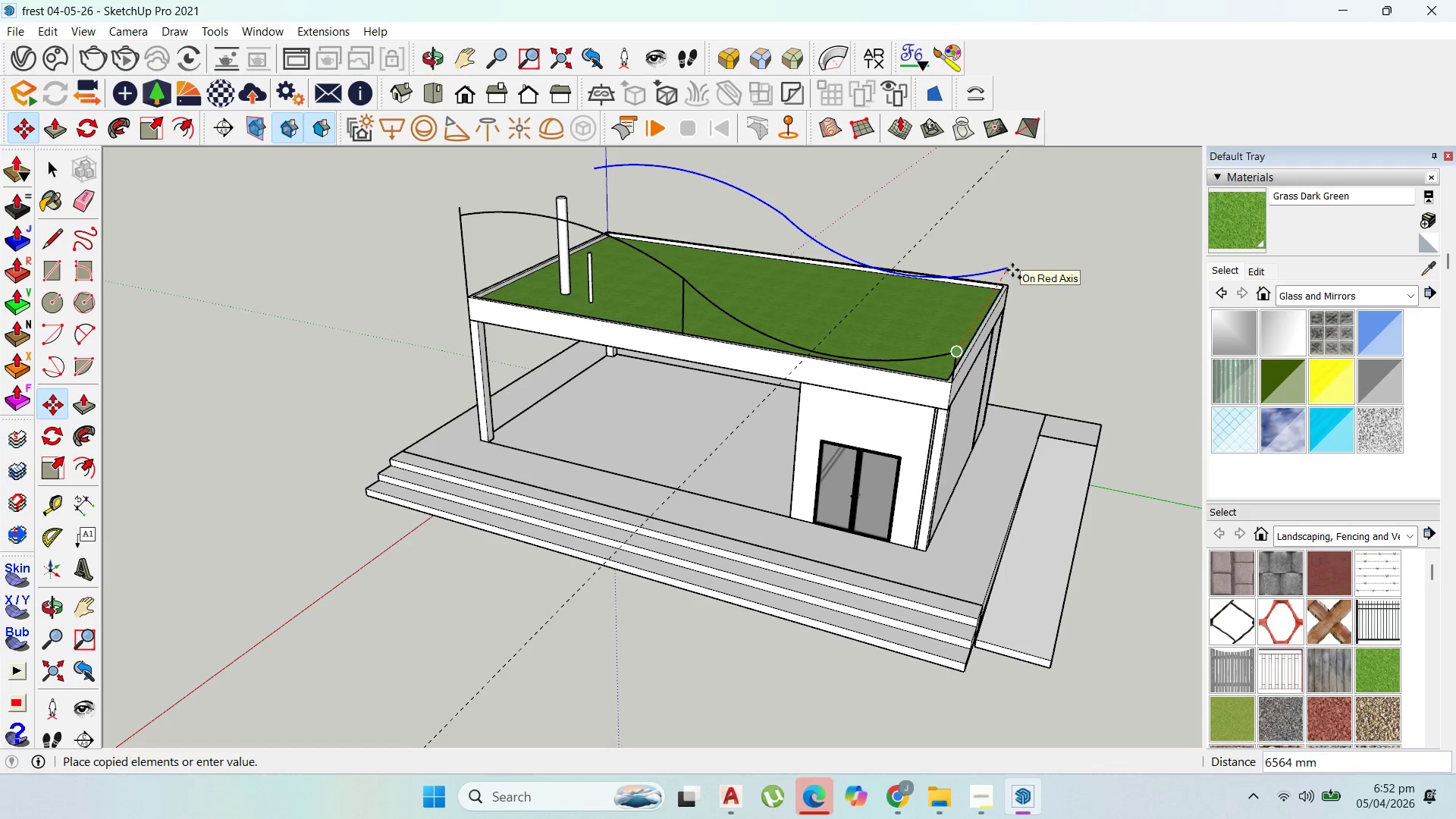 
hold_key(key=CapsLock, duration=1.01)
 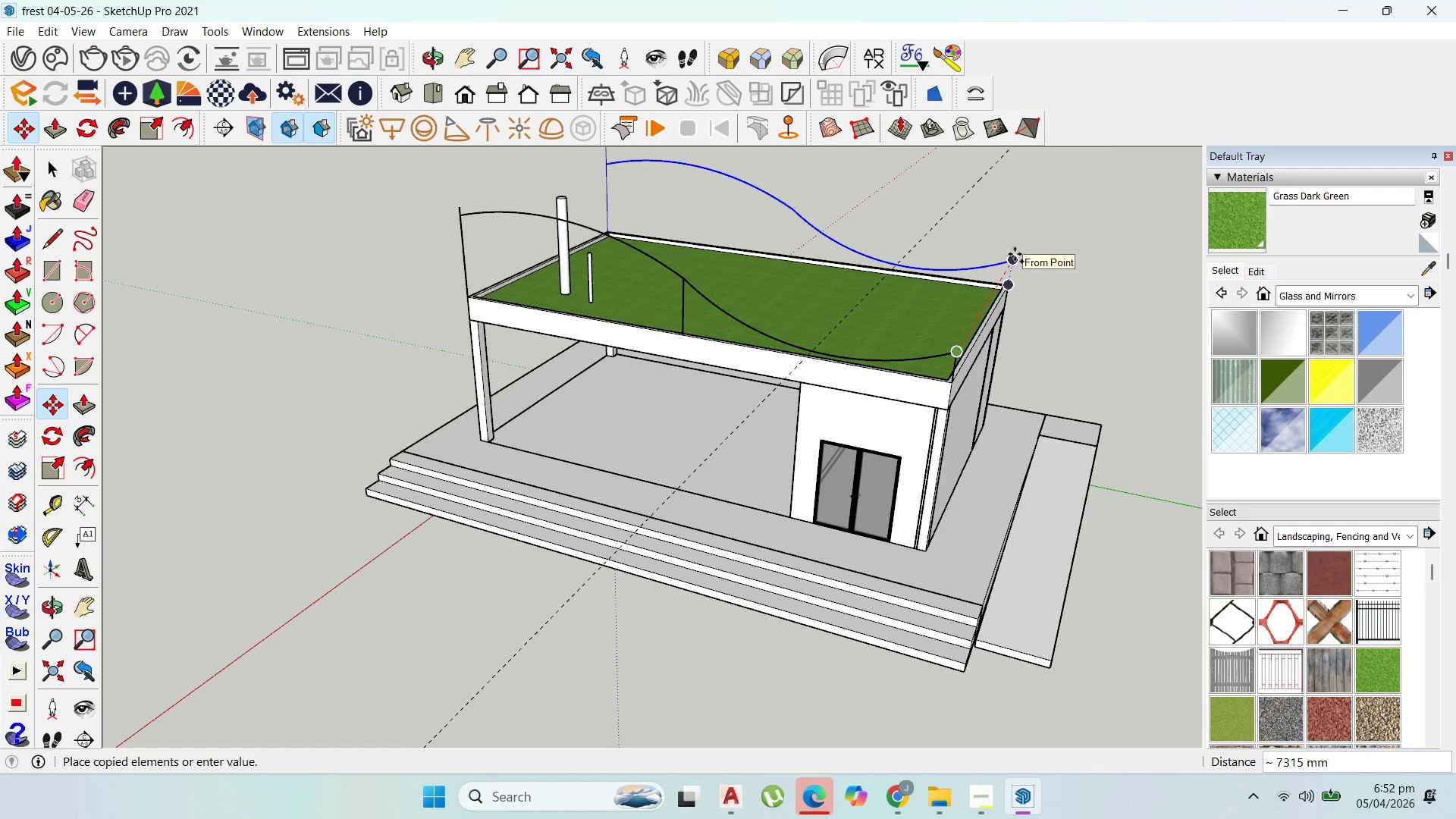 
wait(10.53)
 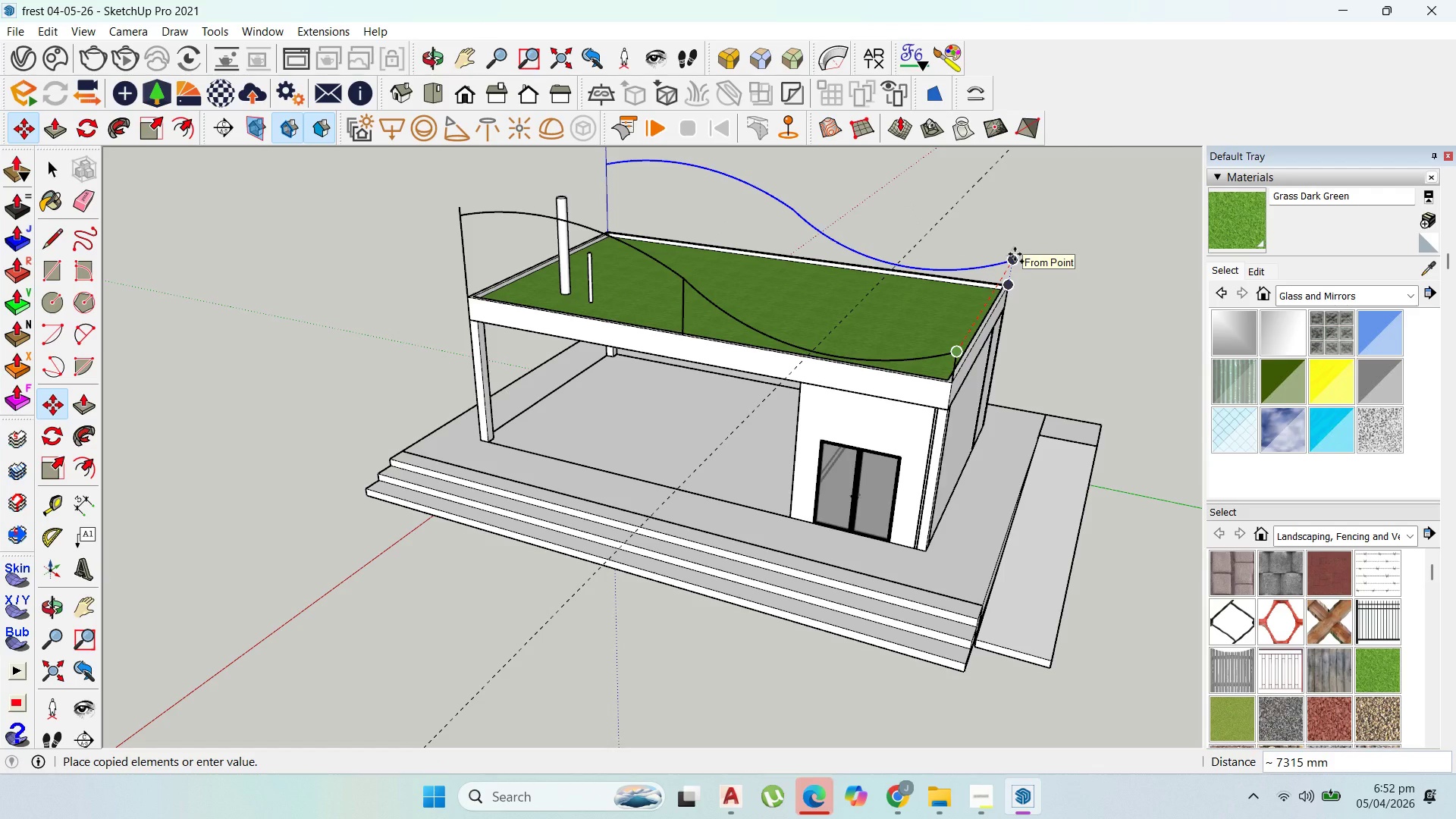 
hold_key(key=ShiftLeft, duration=1.28)
 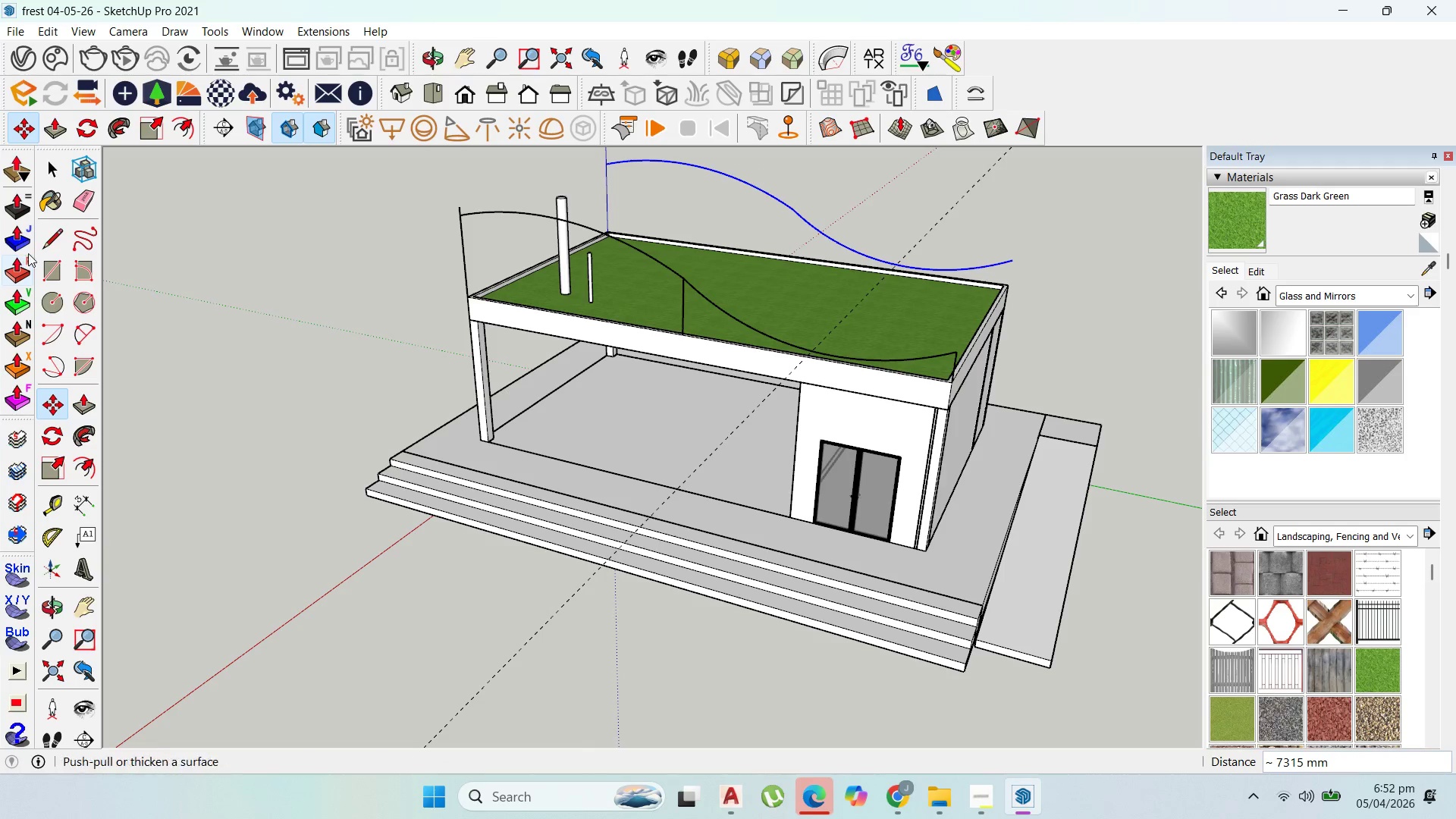 
left_click_drag(start_coordinate=[50, 249], to_coordinate=[61, 247])
 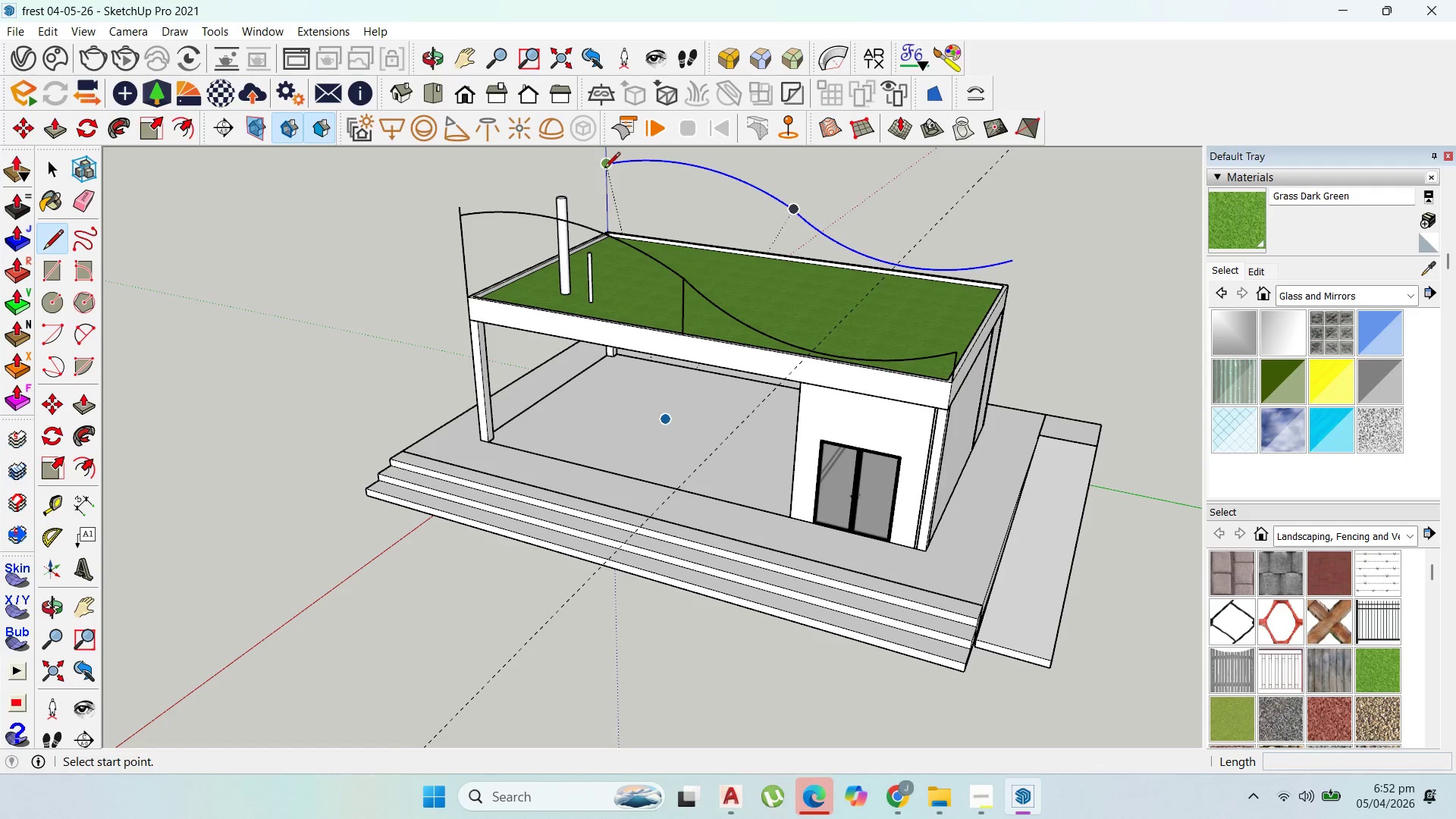 
left_click_drag(start_coordinate=[605, 169], to_coordinate=[601, 169])
 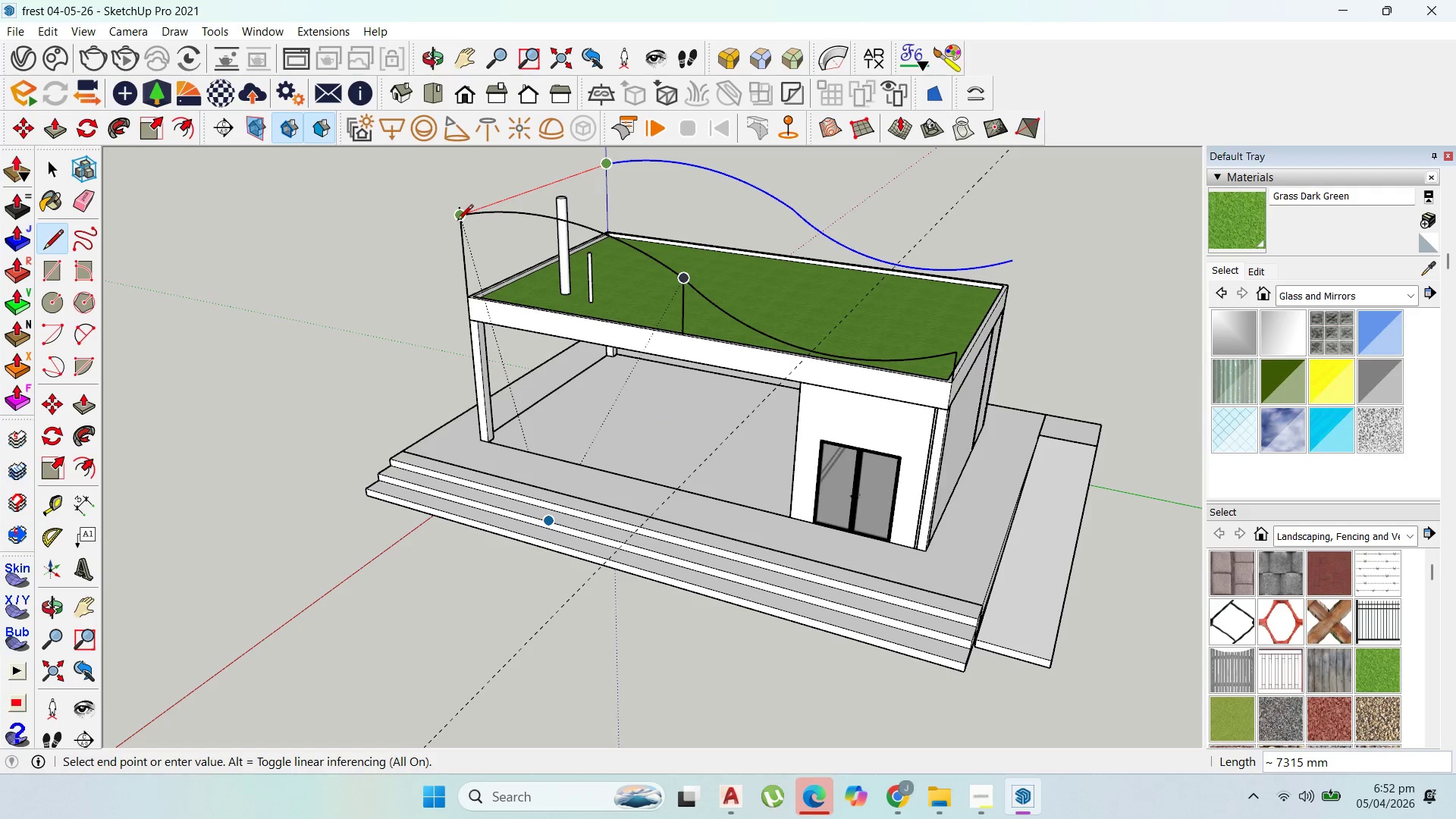 
left_click([457, 221])
 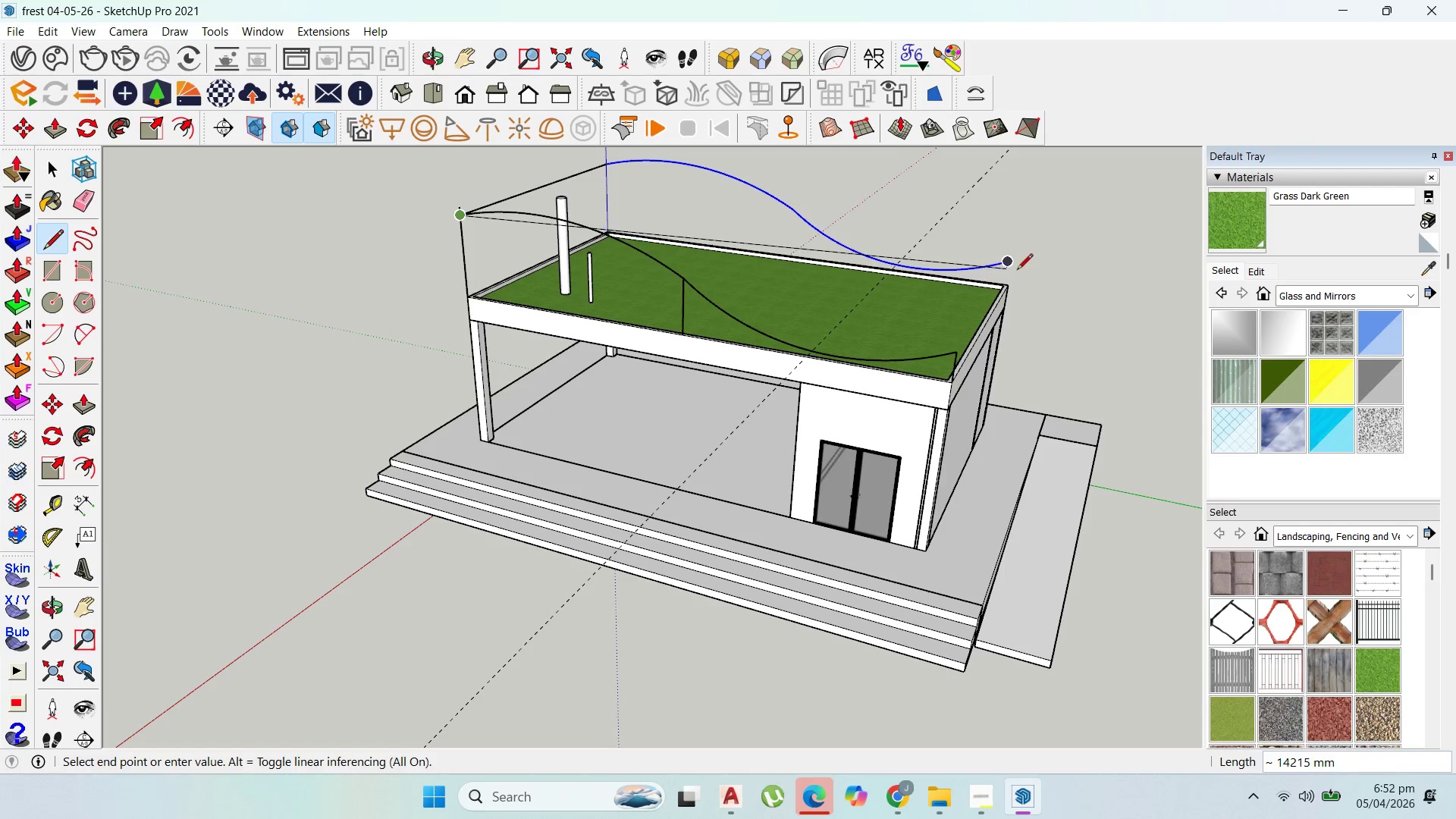 
key(Escape)
 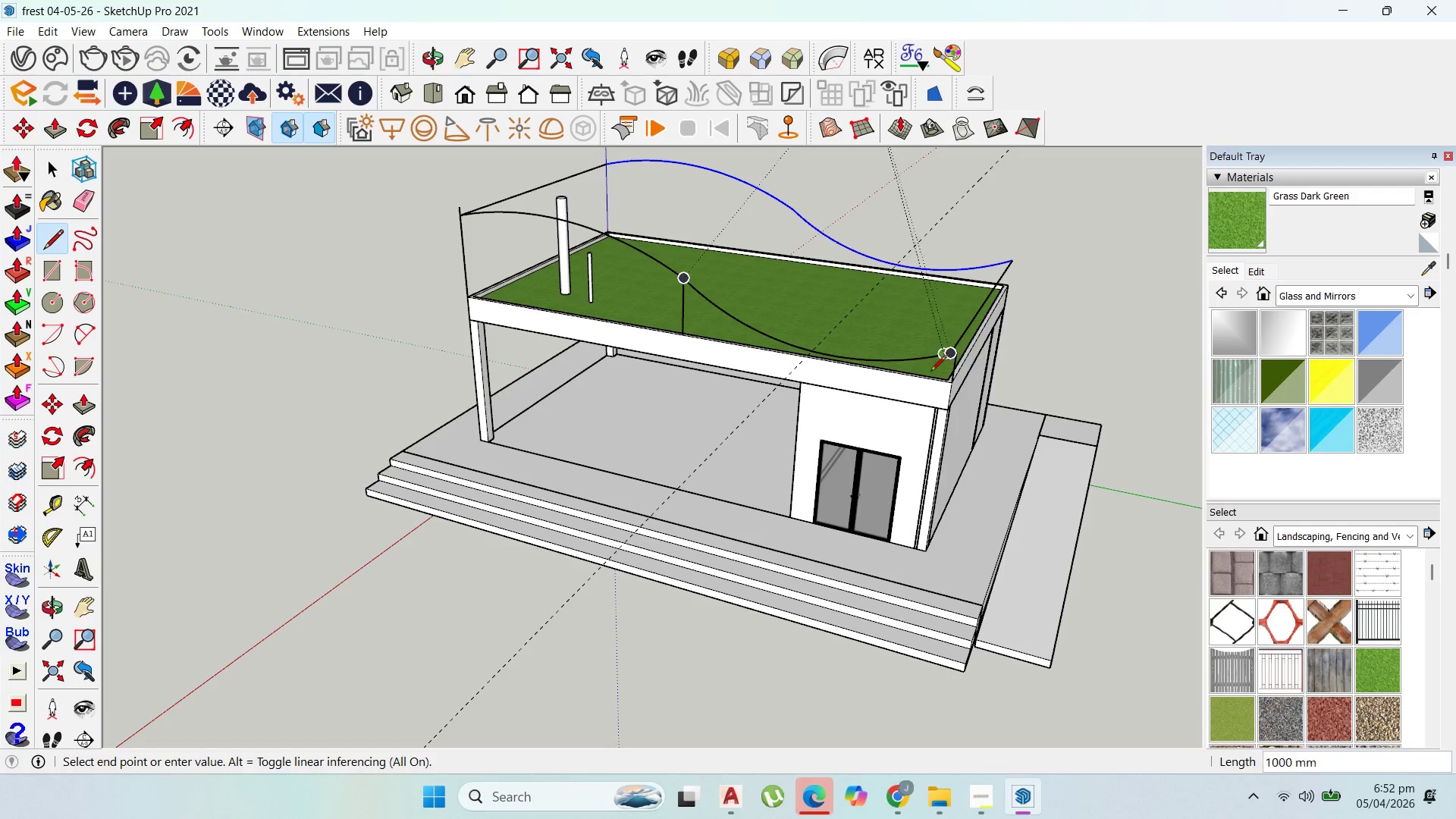 
key(Control+ControlLeft)
 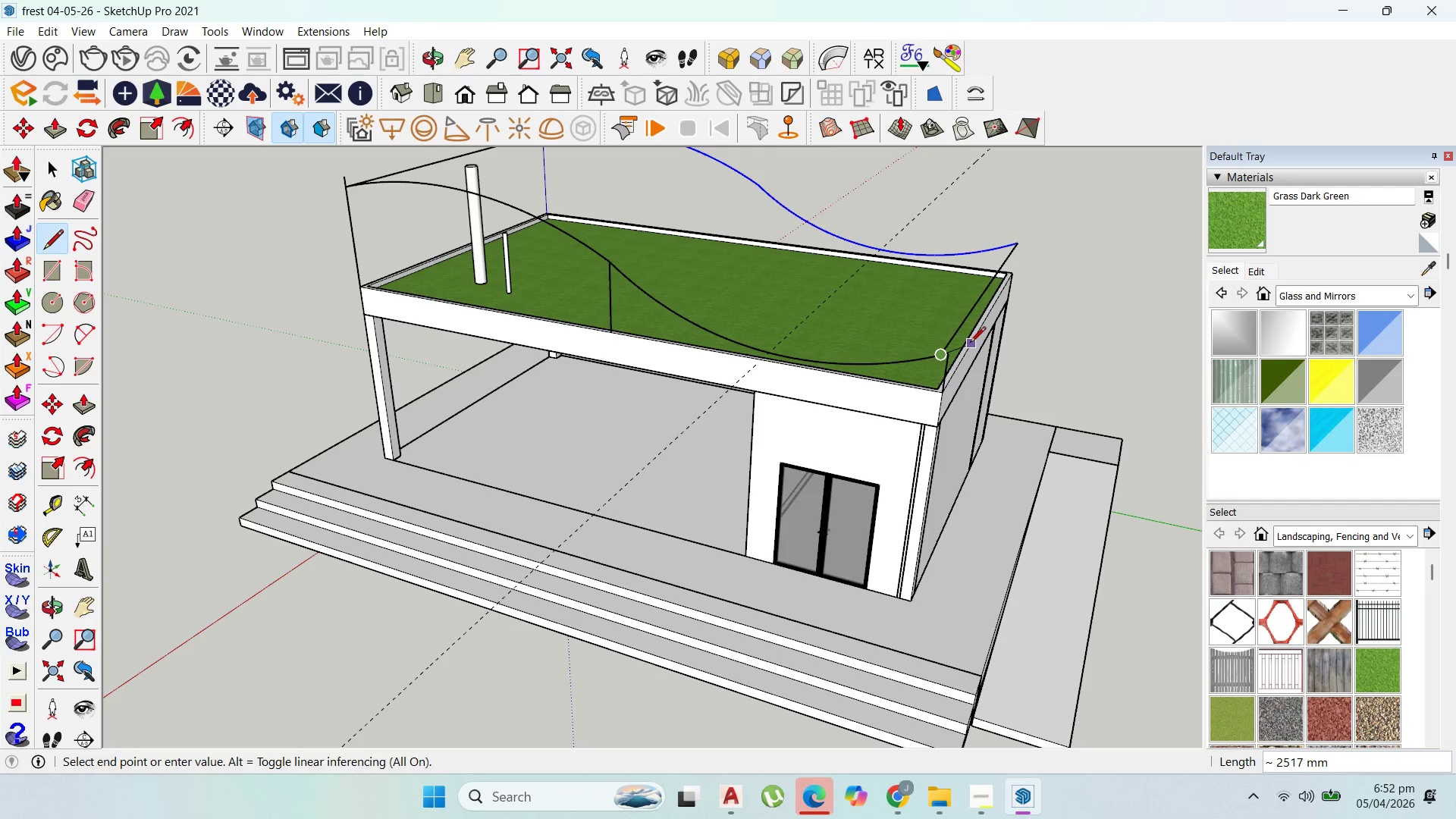 
scroll: coordinate [987, 347], scroll_direction: up, amount: 2.0
 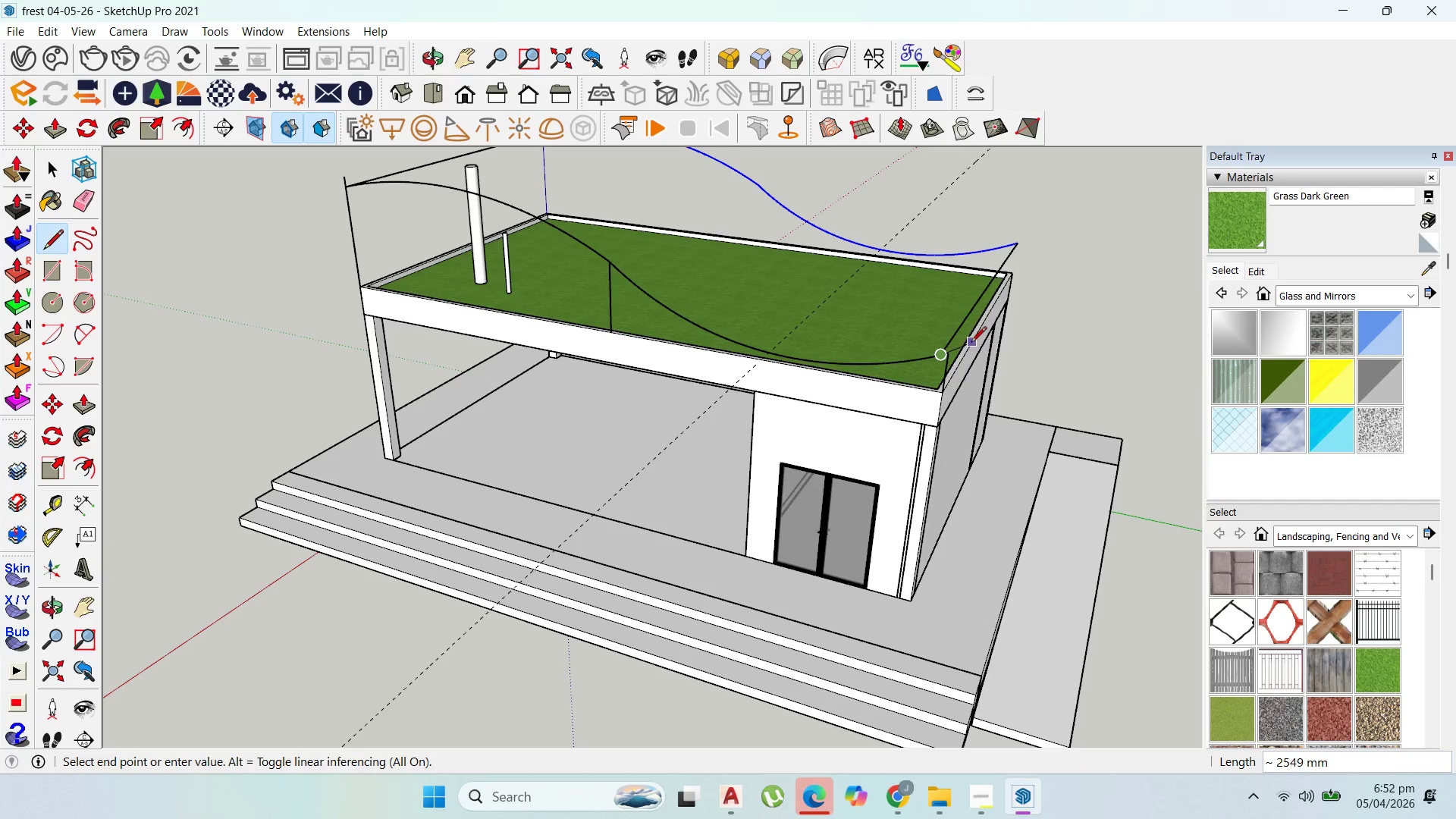 
key(Control+ControlLeft)
 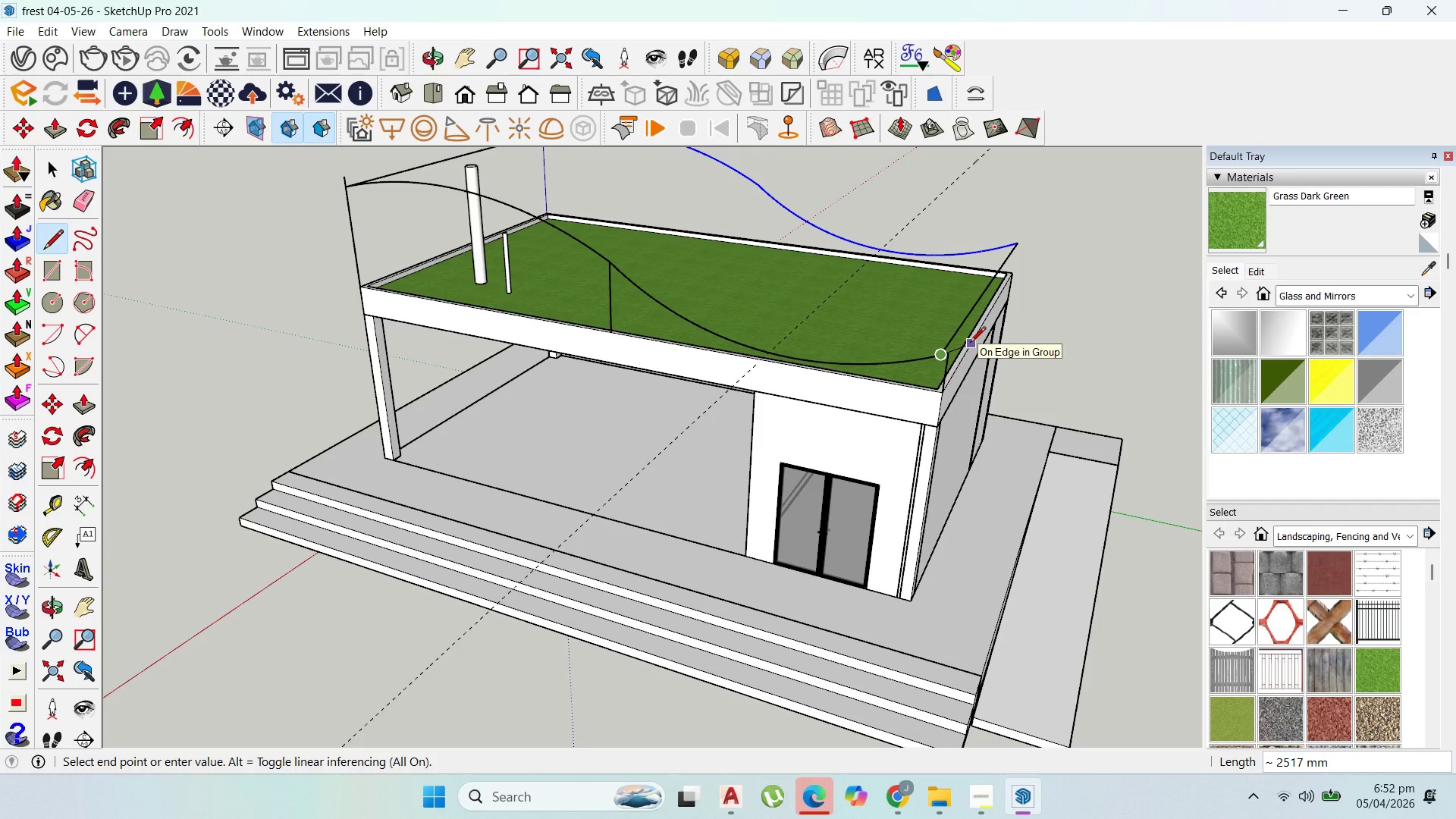 
key(Control+Z)
 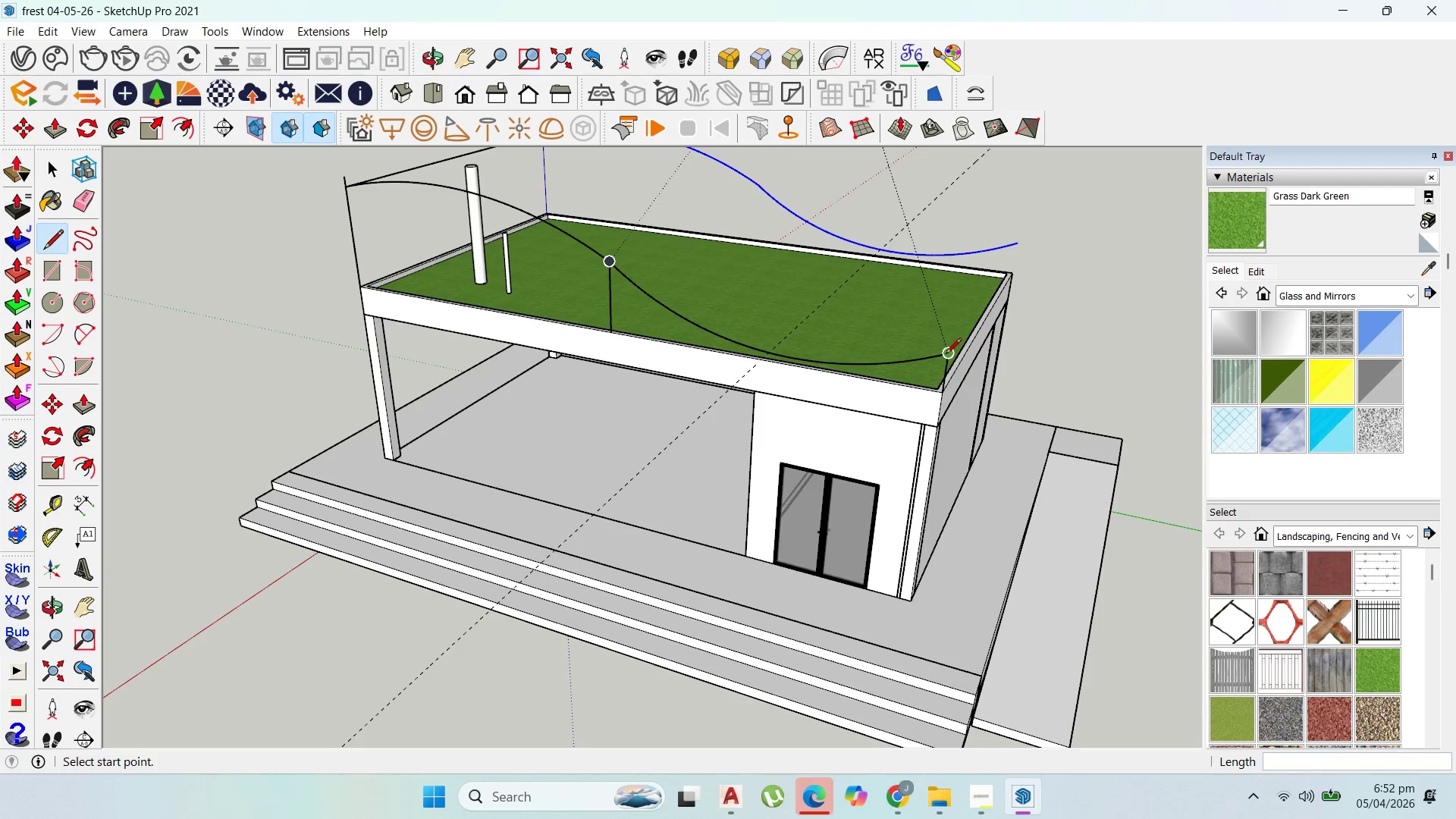 
left_click_drag(start_coordinate=[945, 354], to_coordinate=[952, 344])
 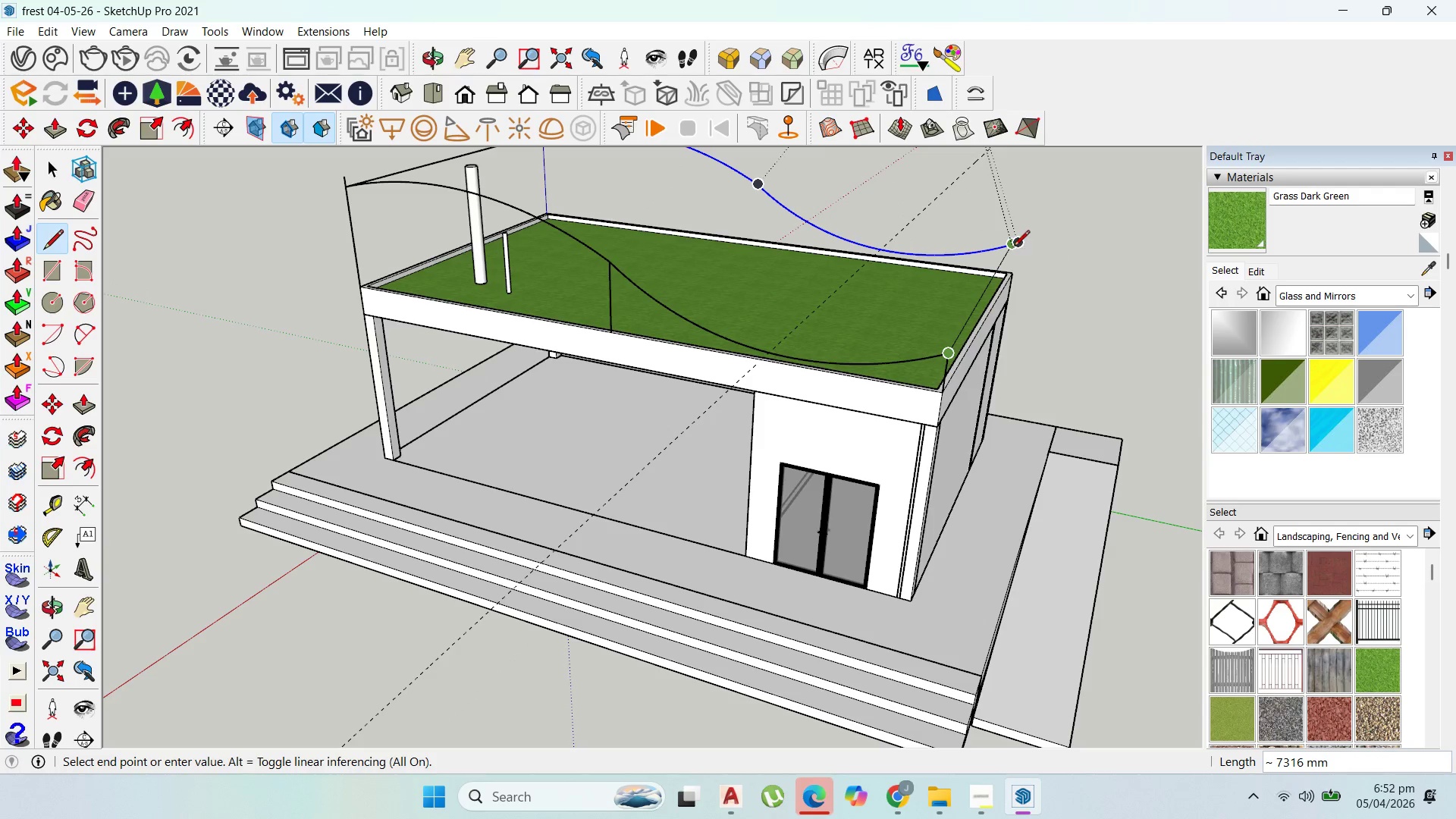 
scroll: coordinate [1018, 245], scroll_direction: up, amount: 2.0
 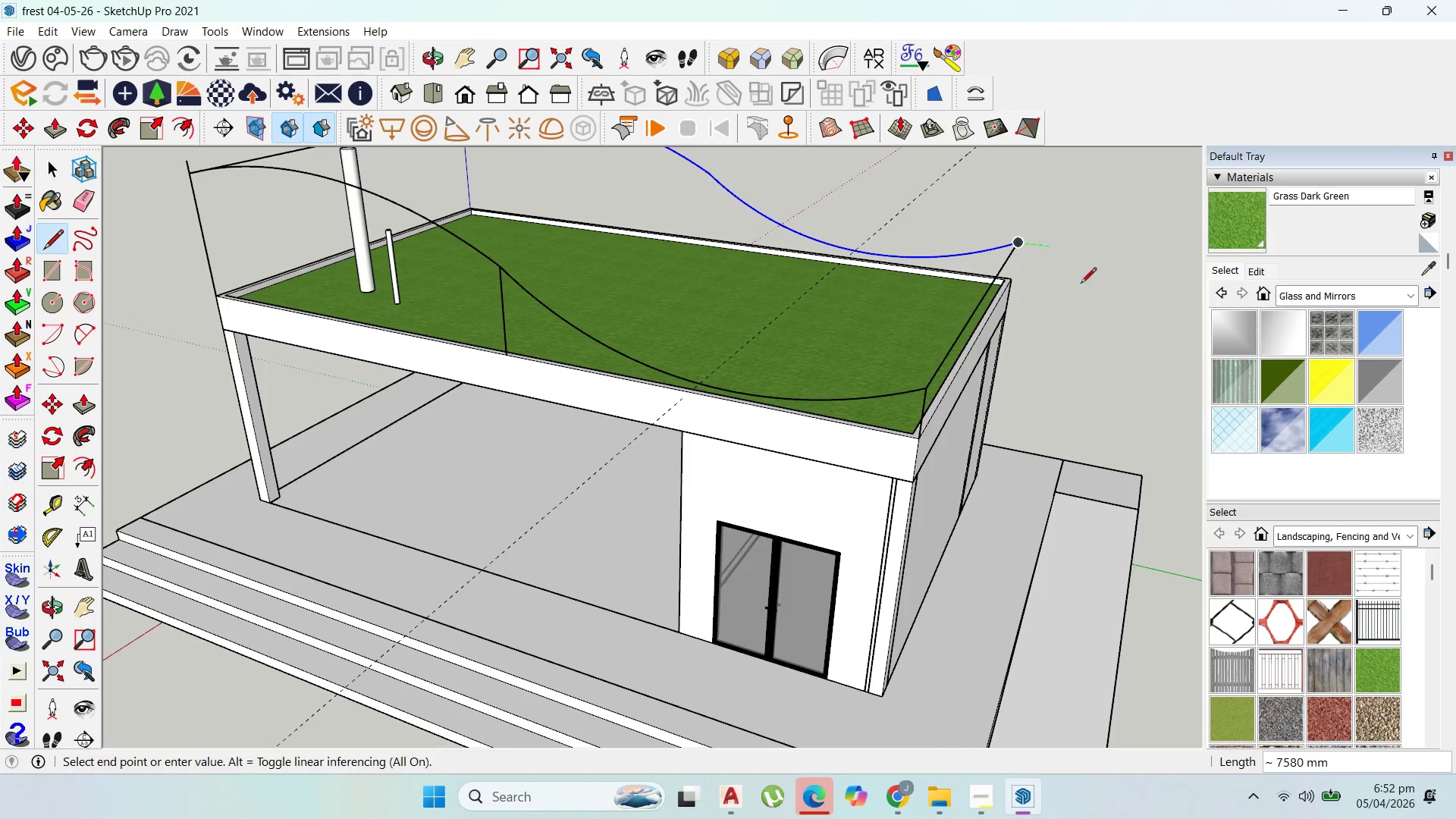 
scroll: coordinate [1097, 316], scroll_direction: down, amount: 4.0
 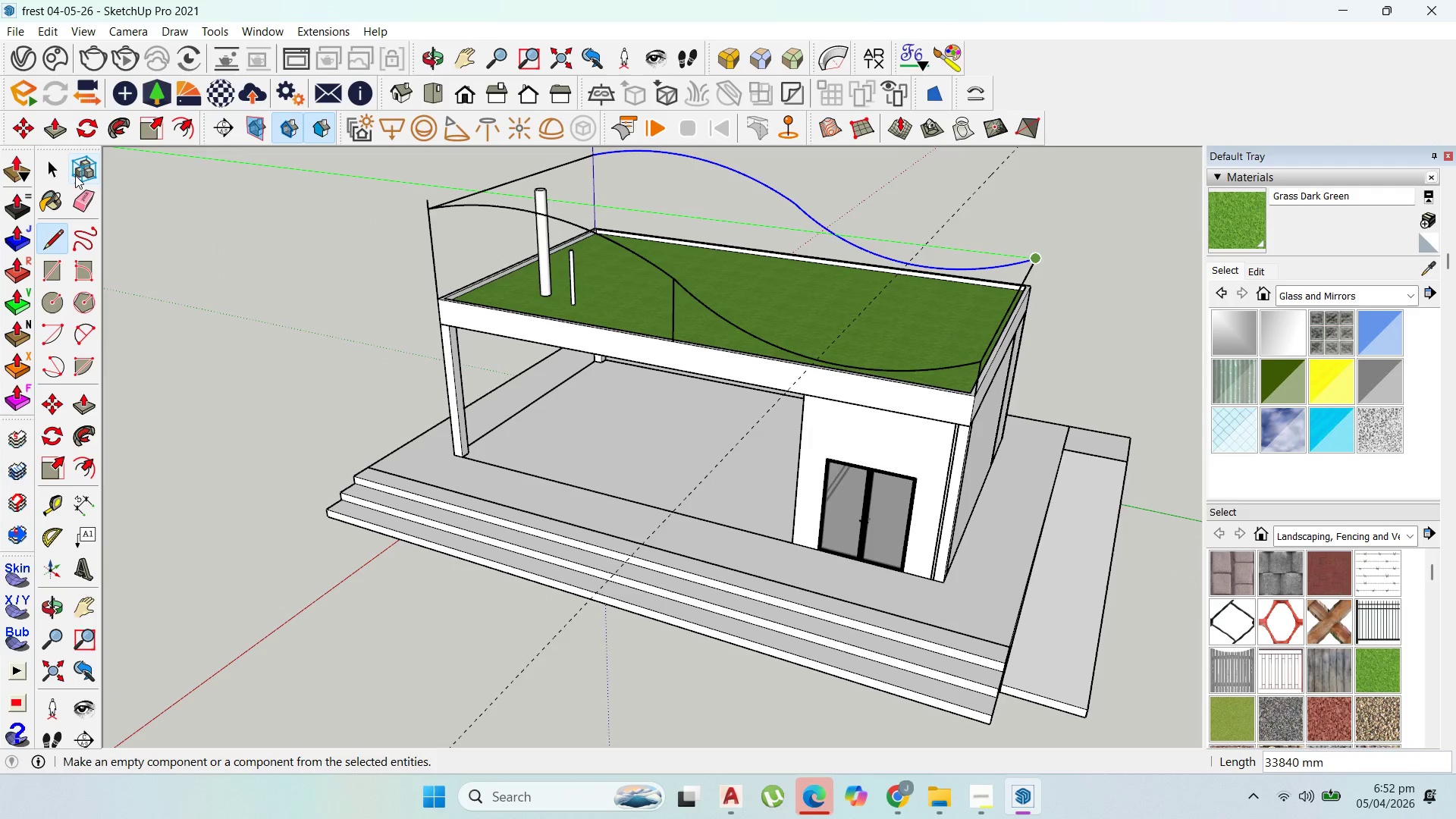 
left_click([53, 166])
 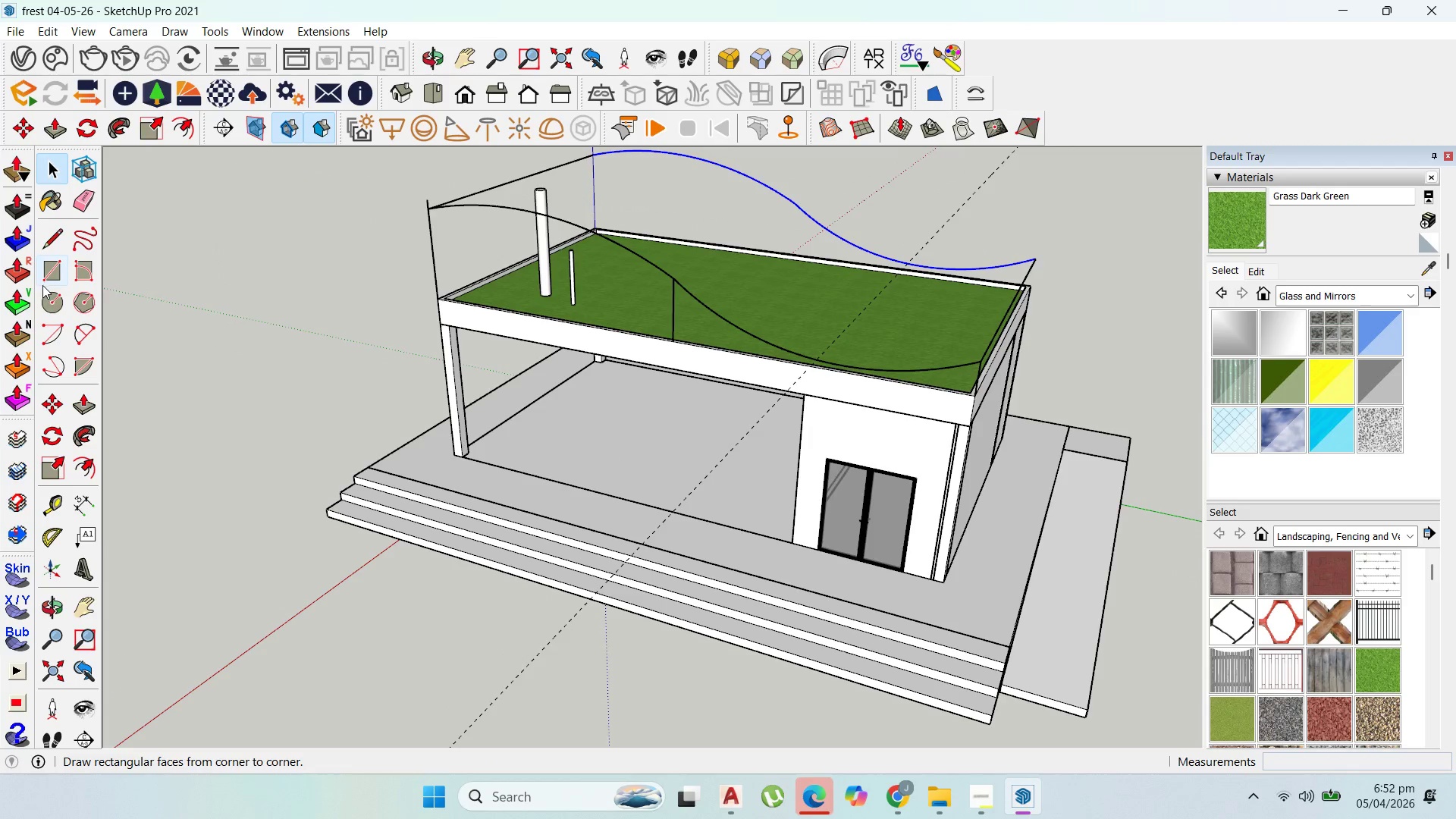 
left_click_drag(start_coordinate=[49, 245], to_coordinate=[55, 244])
 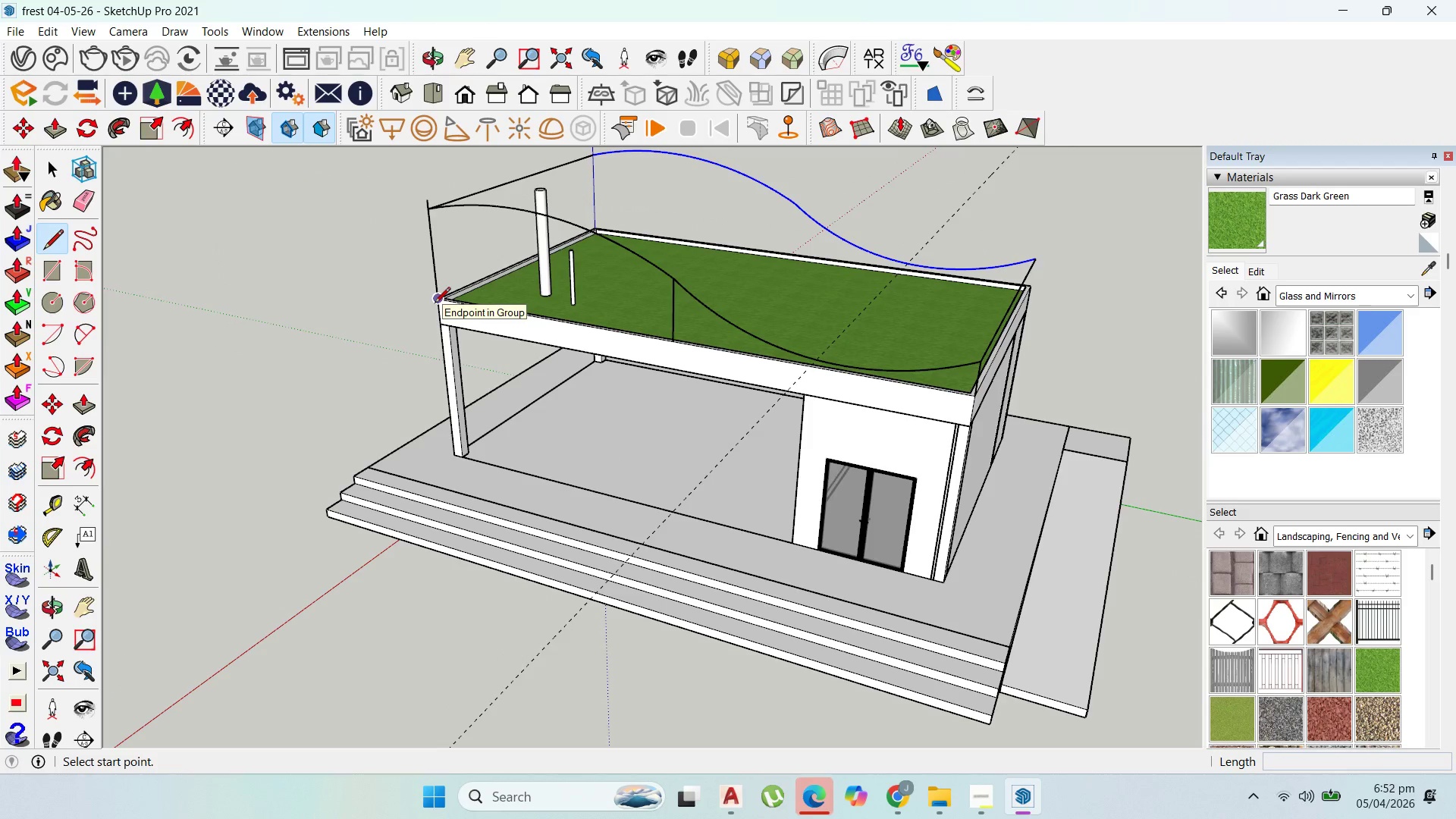 
left_click([442, 296])
 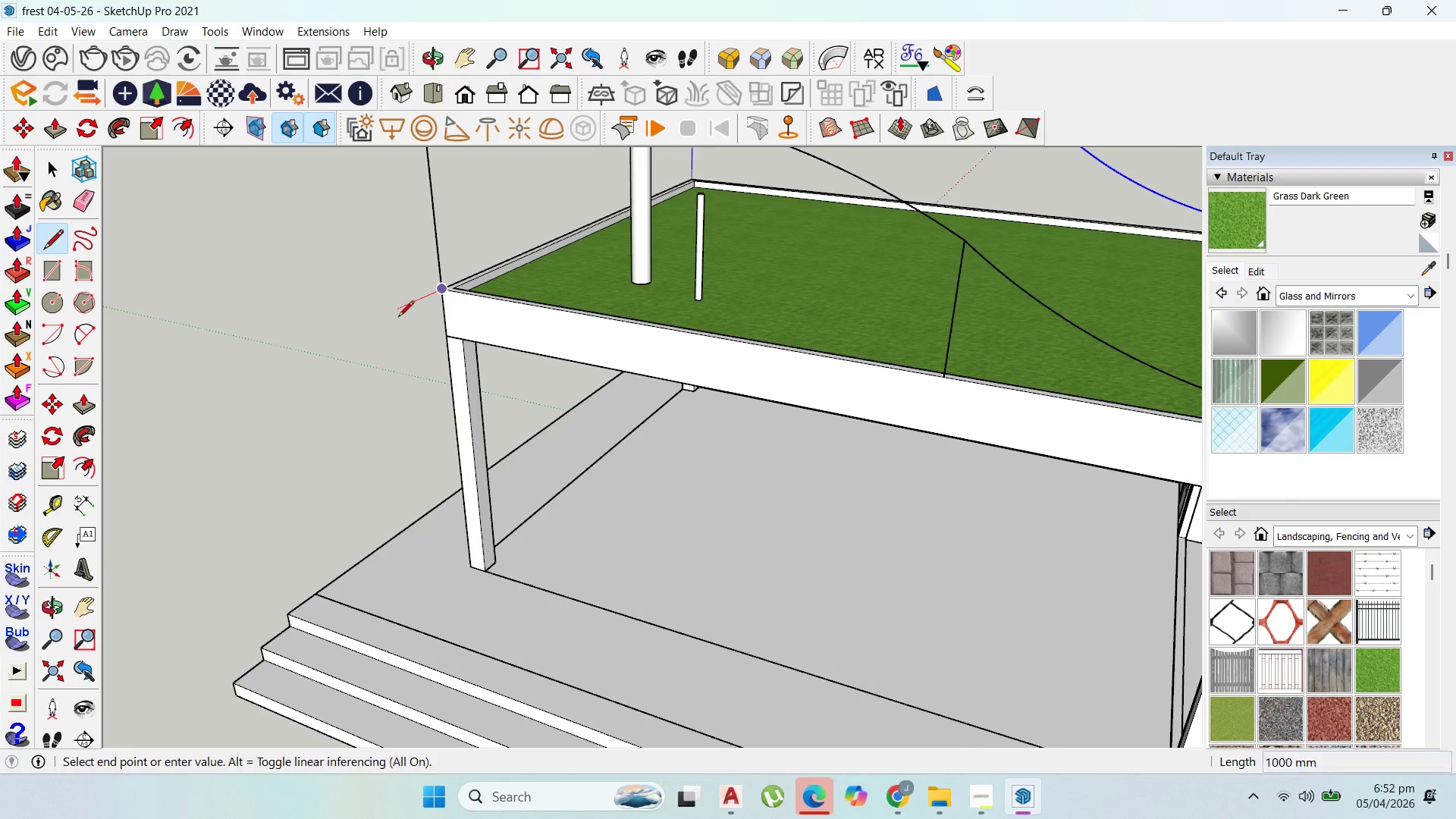 
scroll: coordinate [437, 311], scroll_direction: up, amount: 7.0
 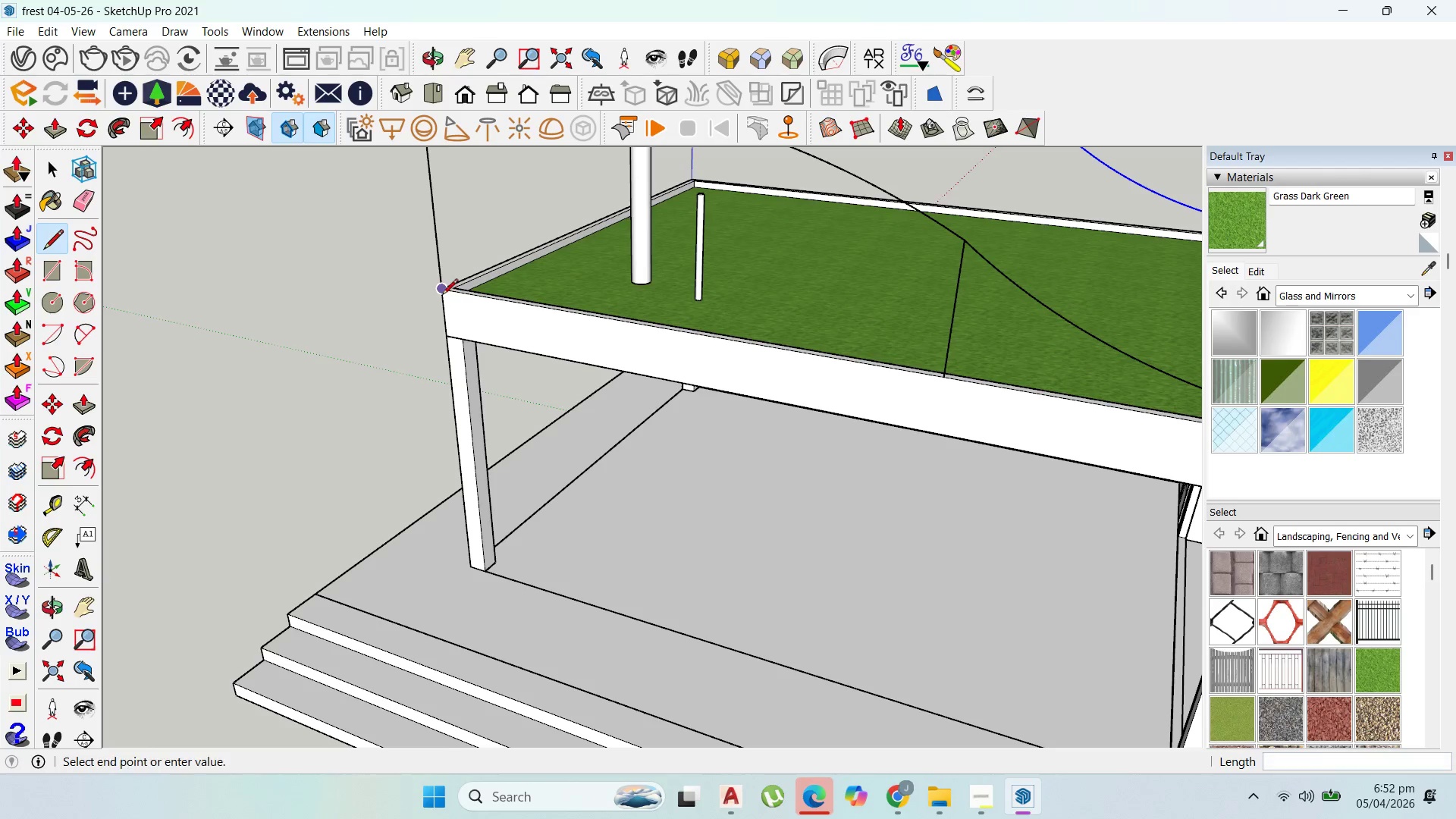 
scroll: coordinate [907, 411], scroll_direction: down, amount: 6.0
 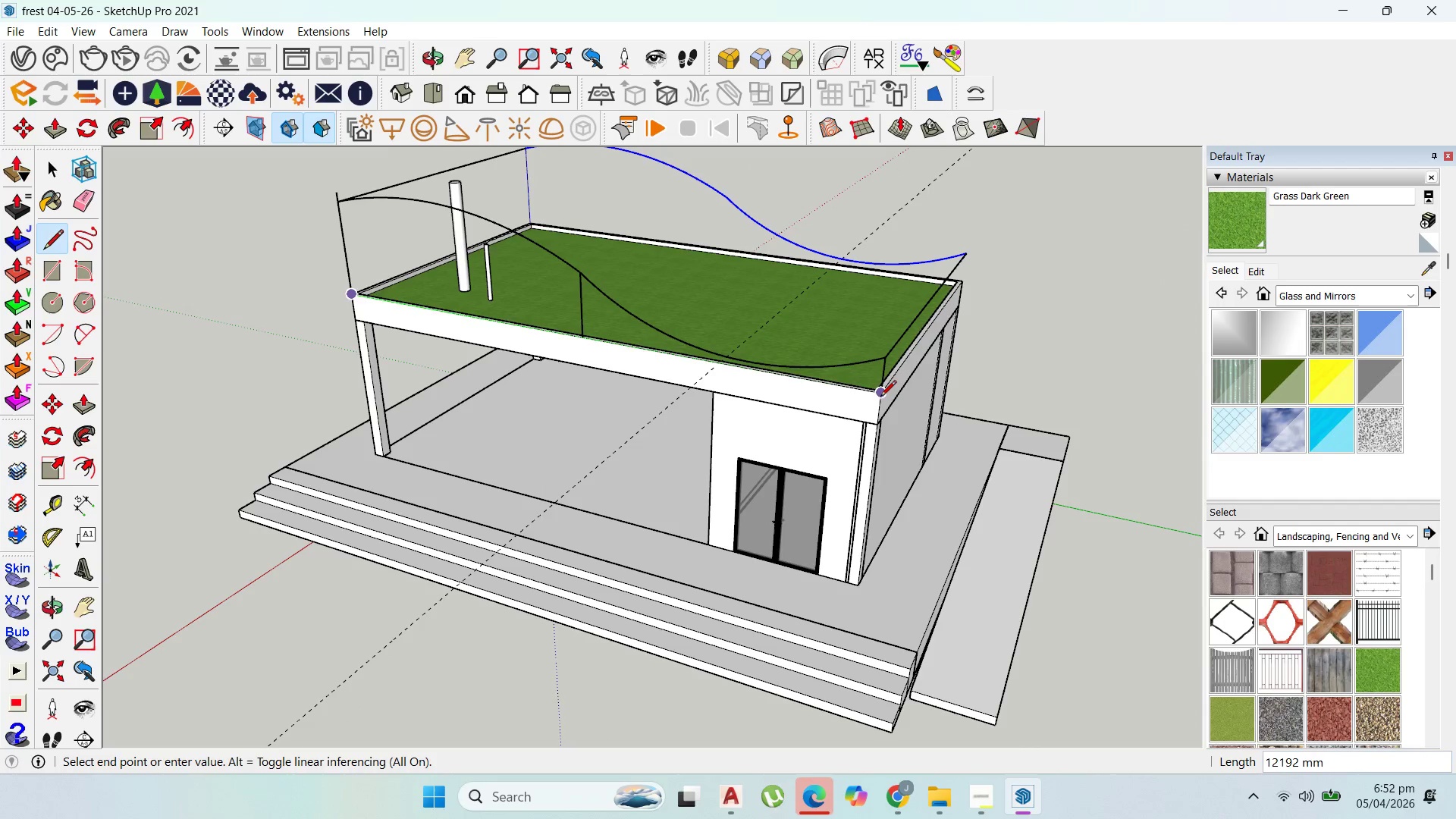 
left_click([880, 397])
 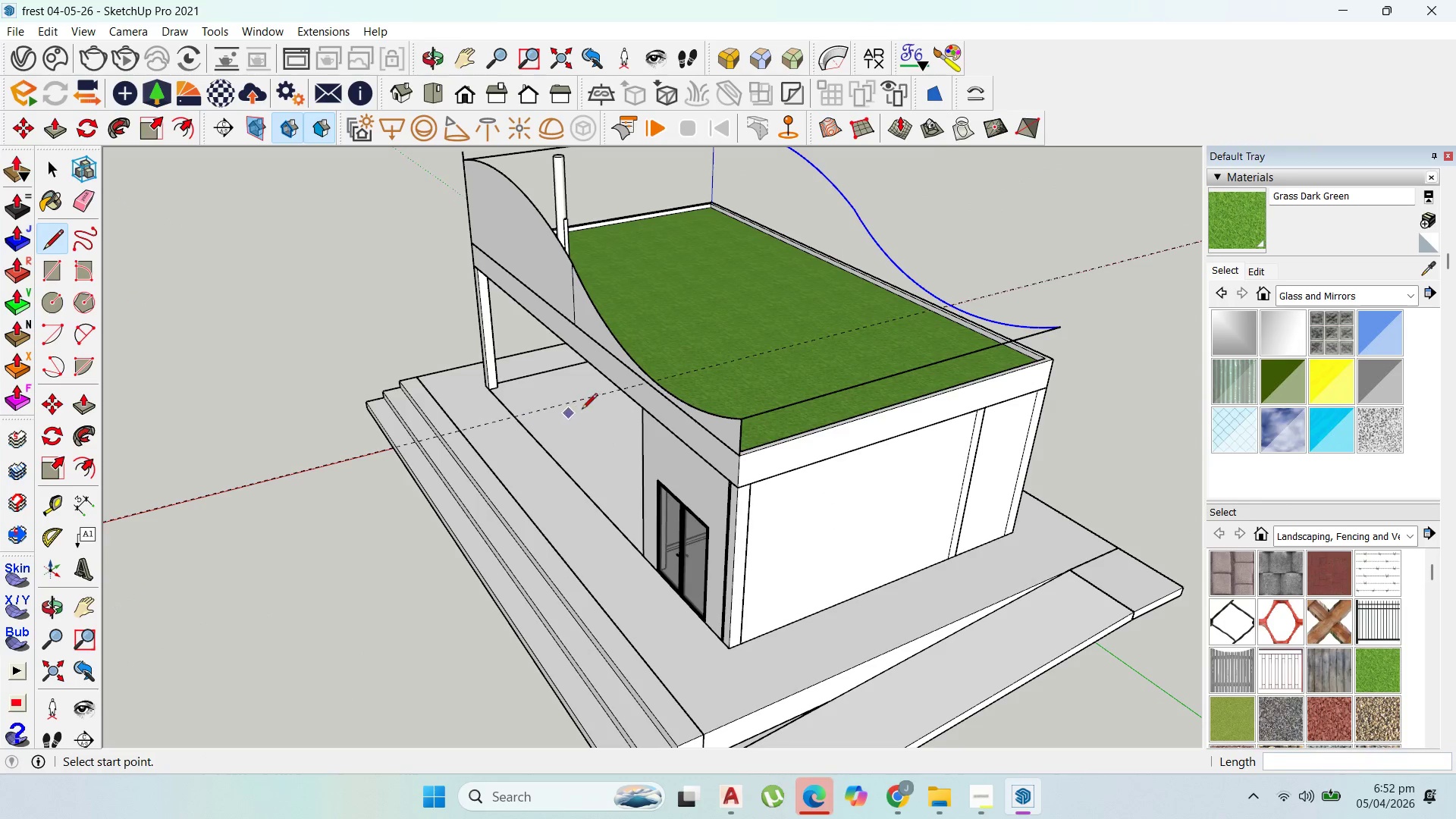 
key(P)
 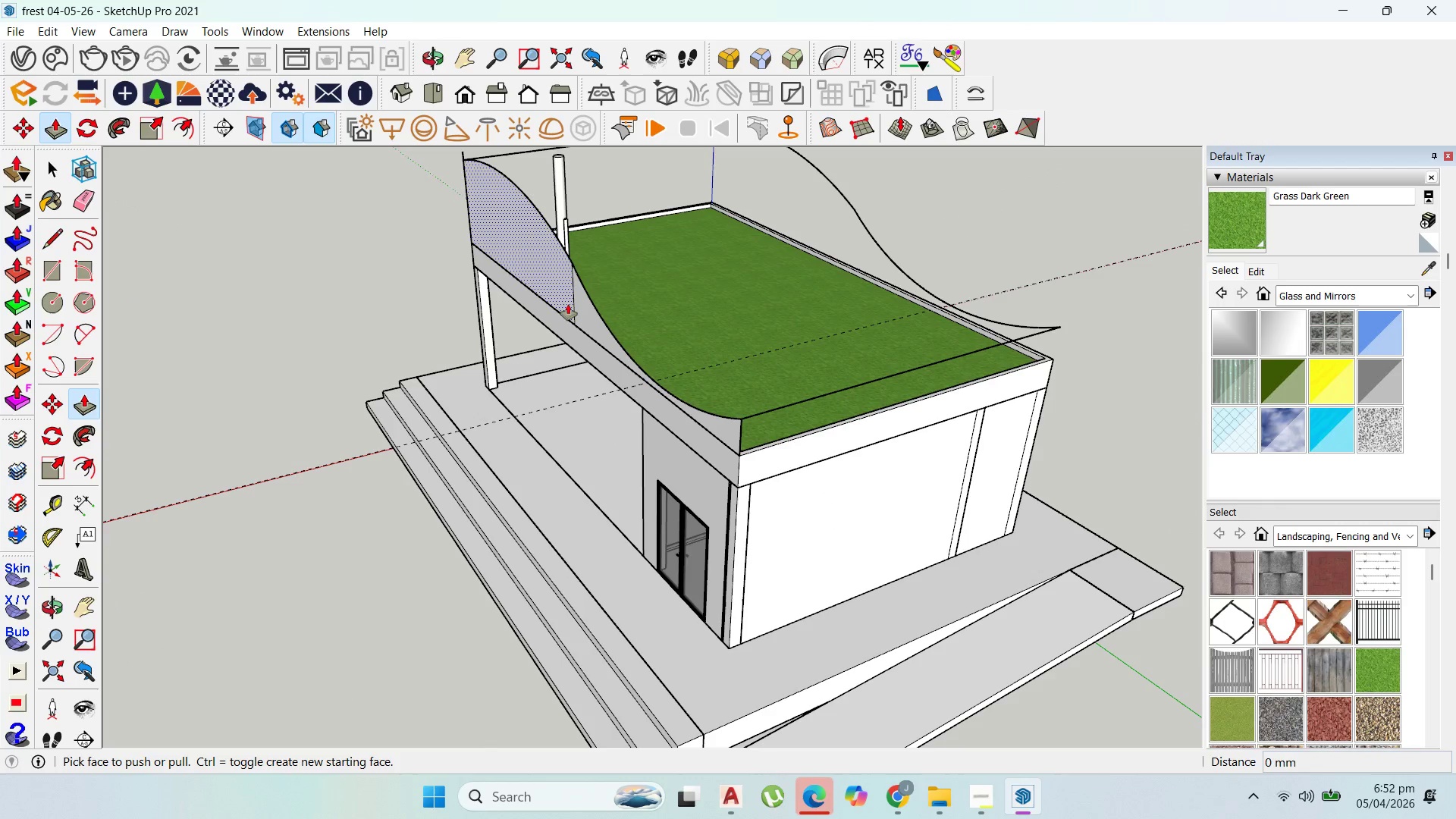 
left_click([566, 298])
 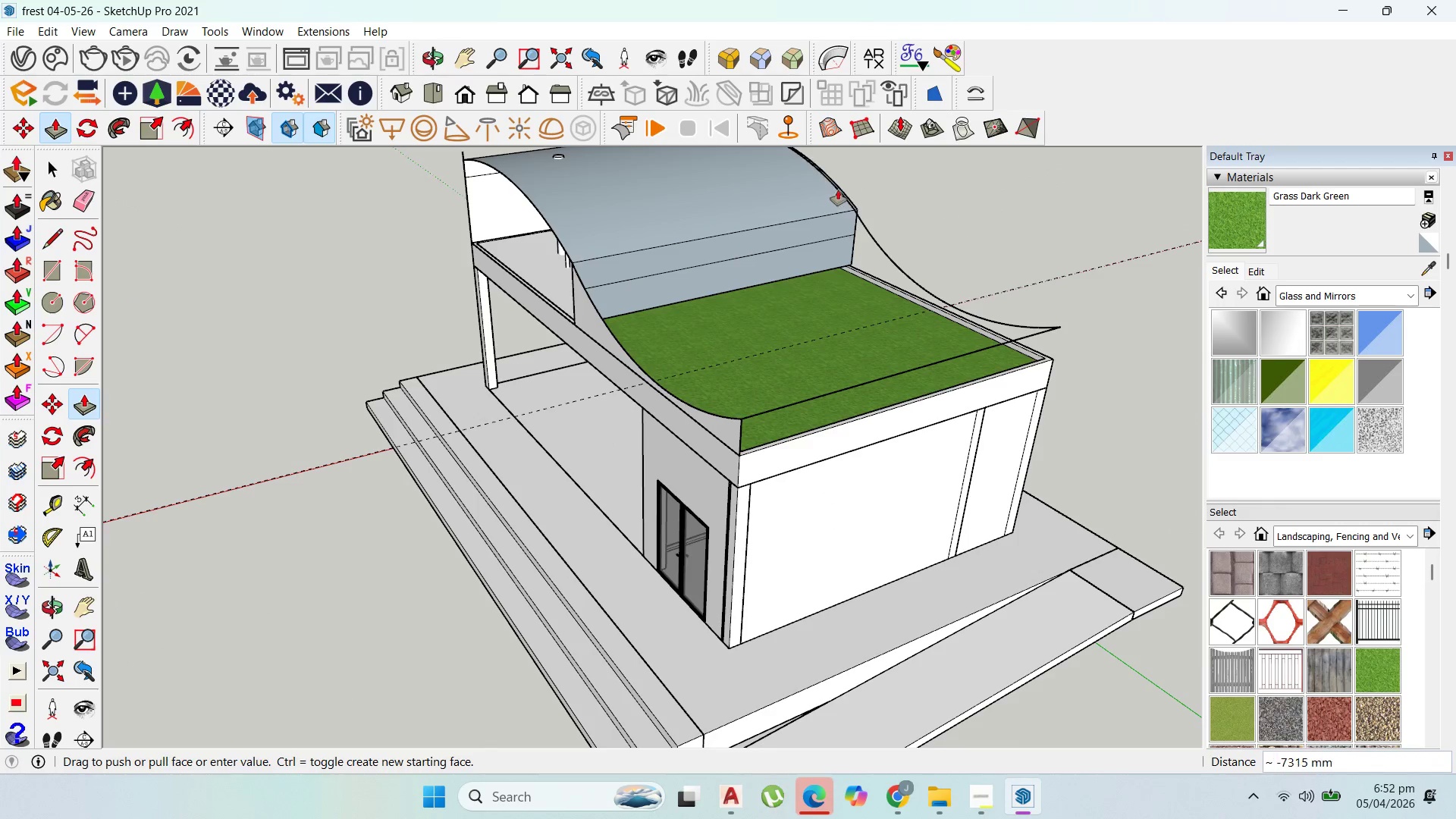 
left_click([835, 180])
 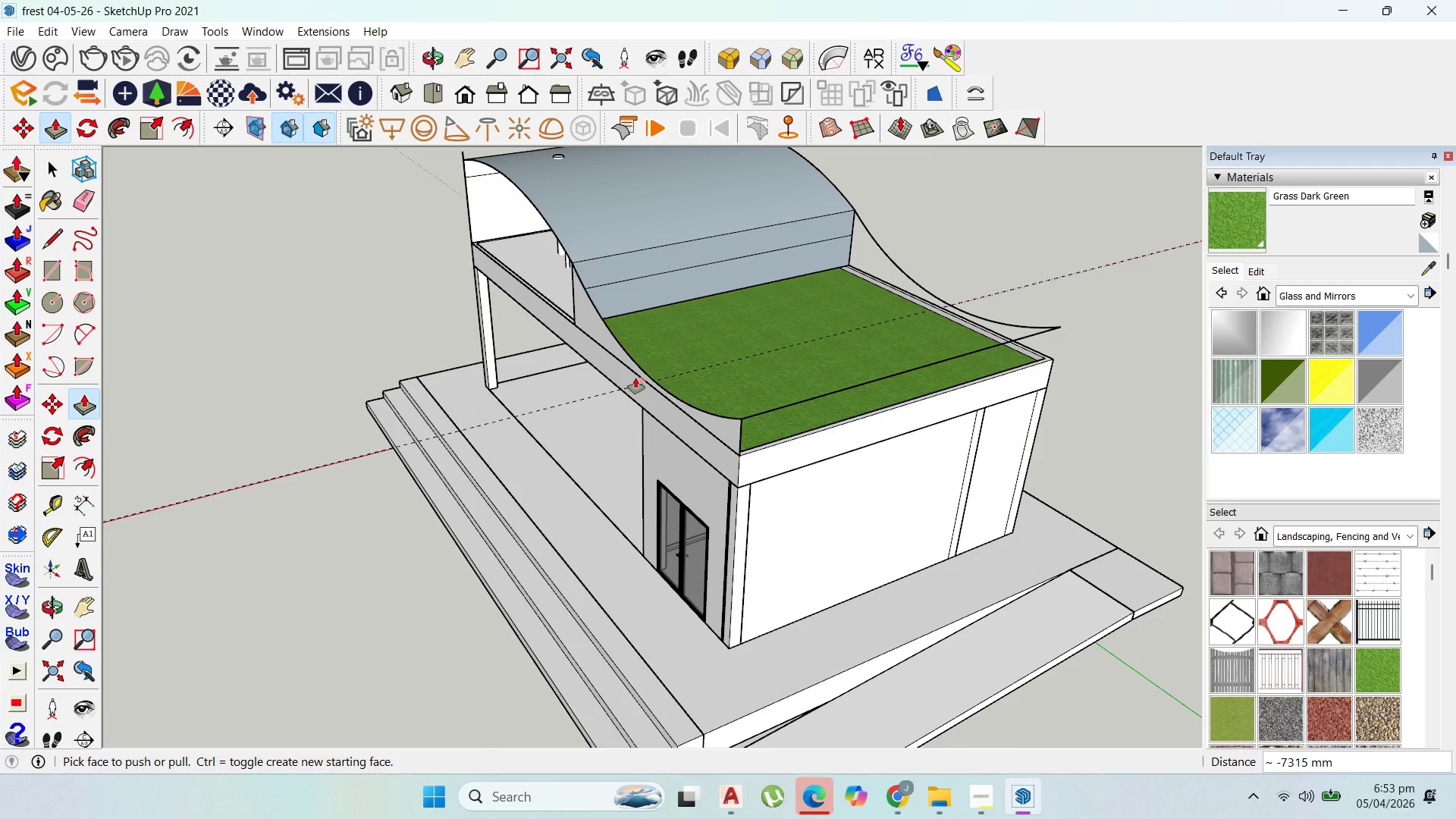 
key(Control+Z)
 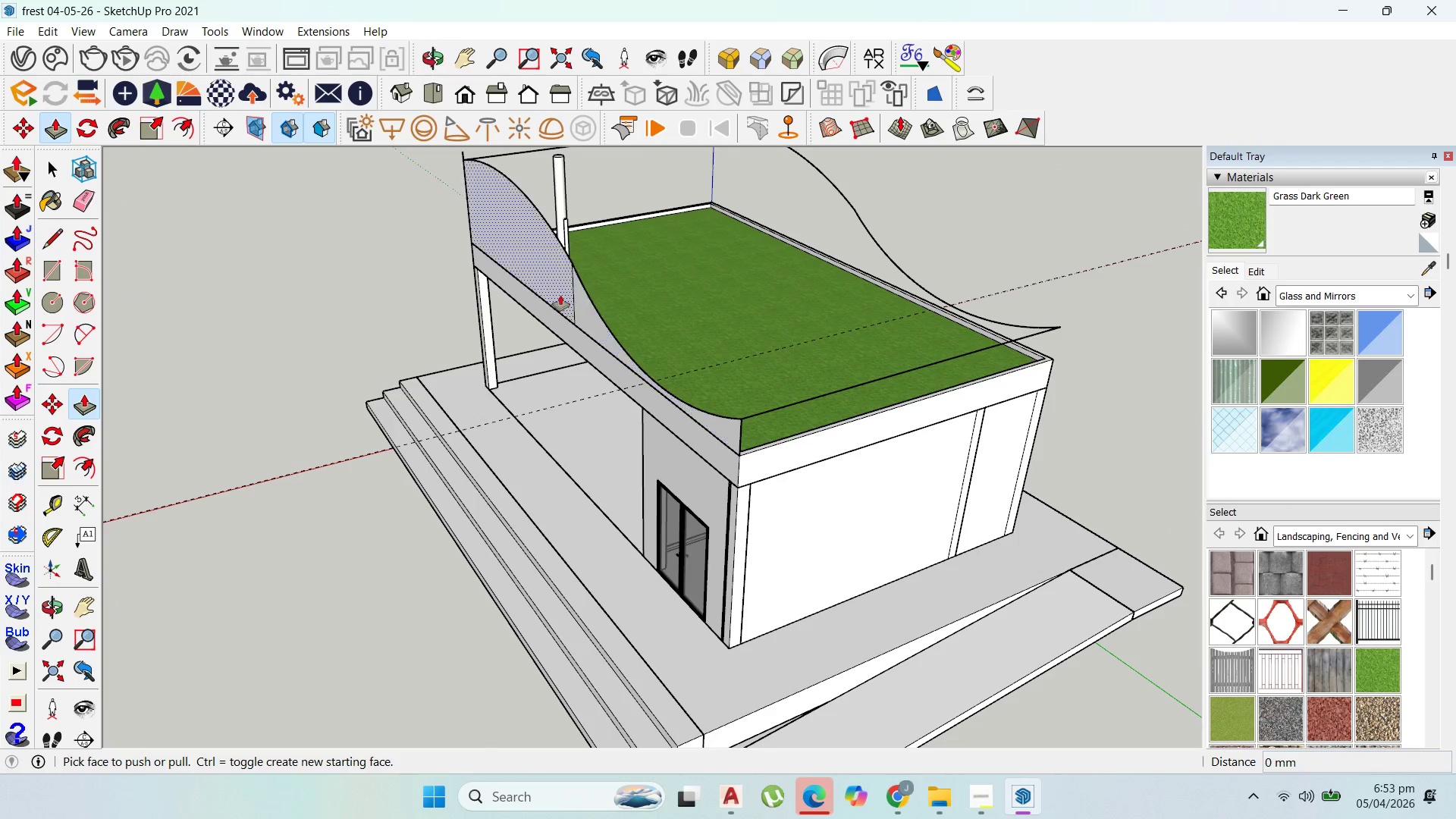 
left_click([560, 293])
 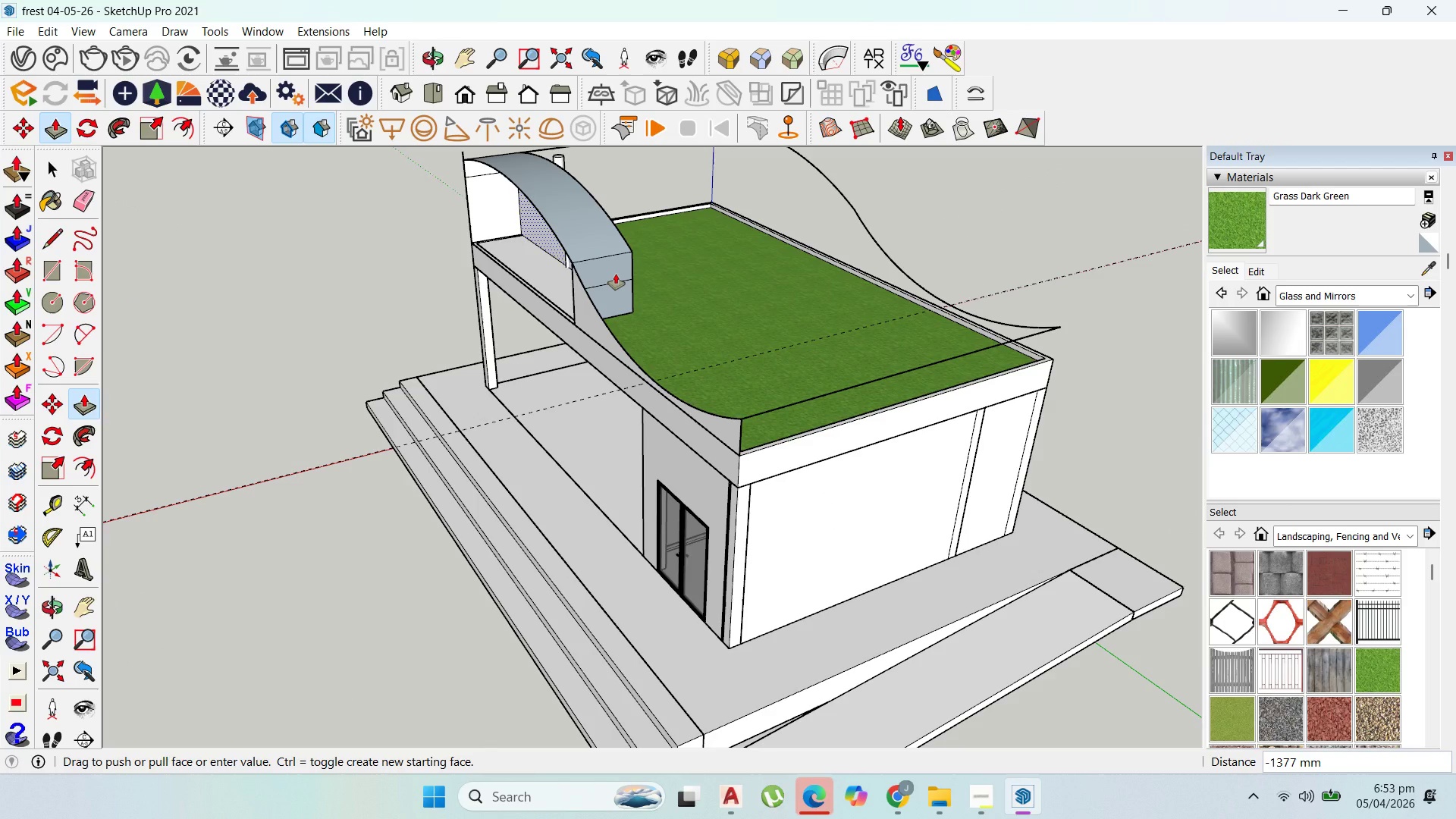 
key(Control+ControlLeft)
 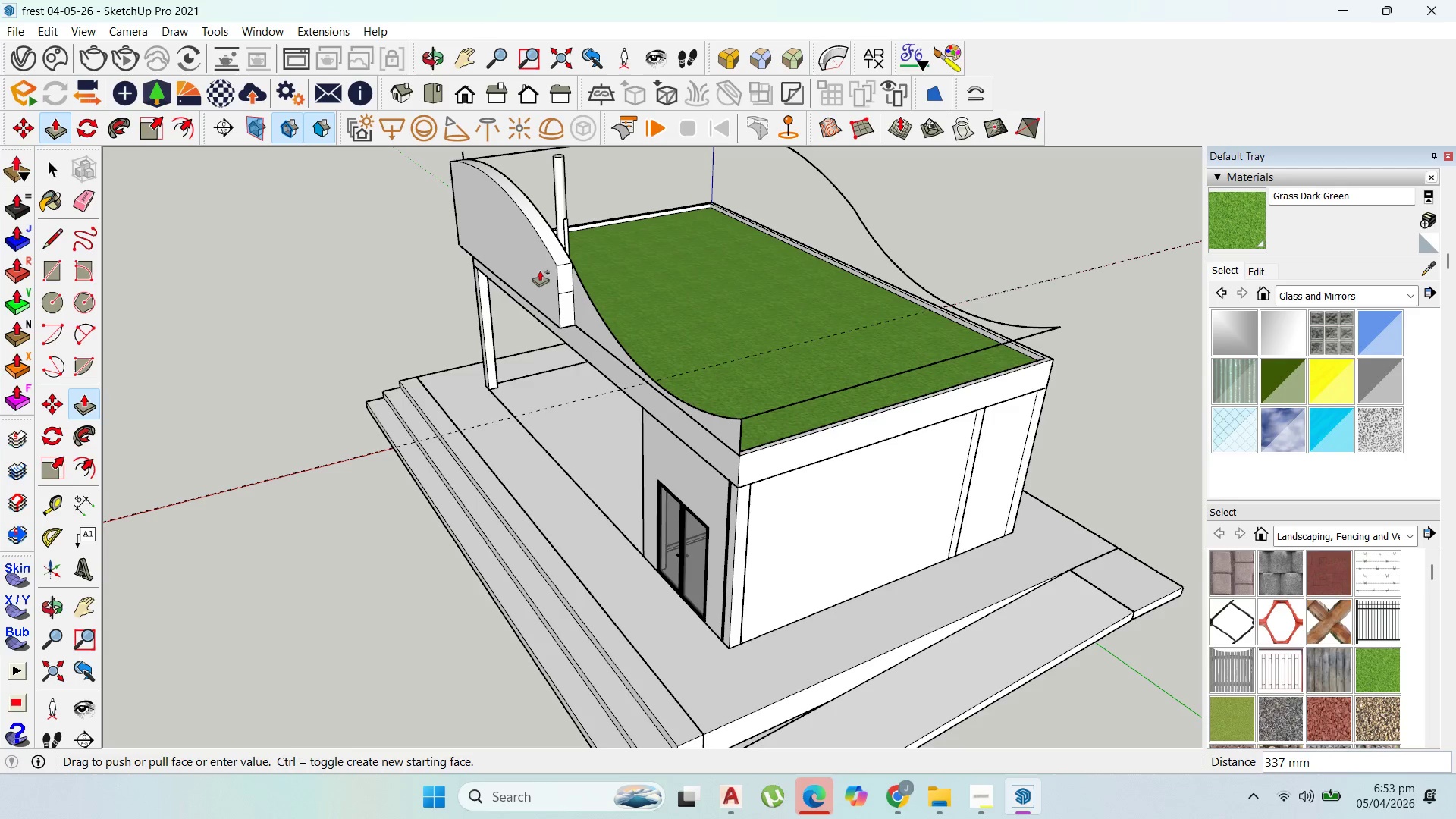 
key(Escape)
 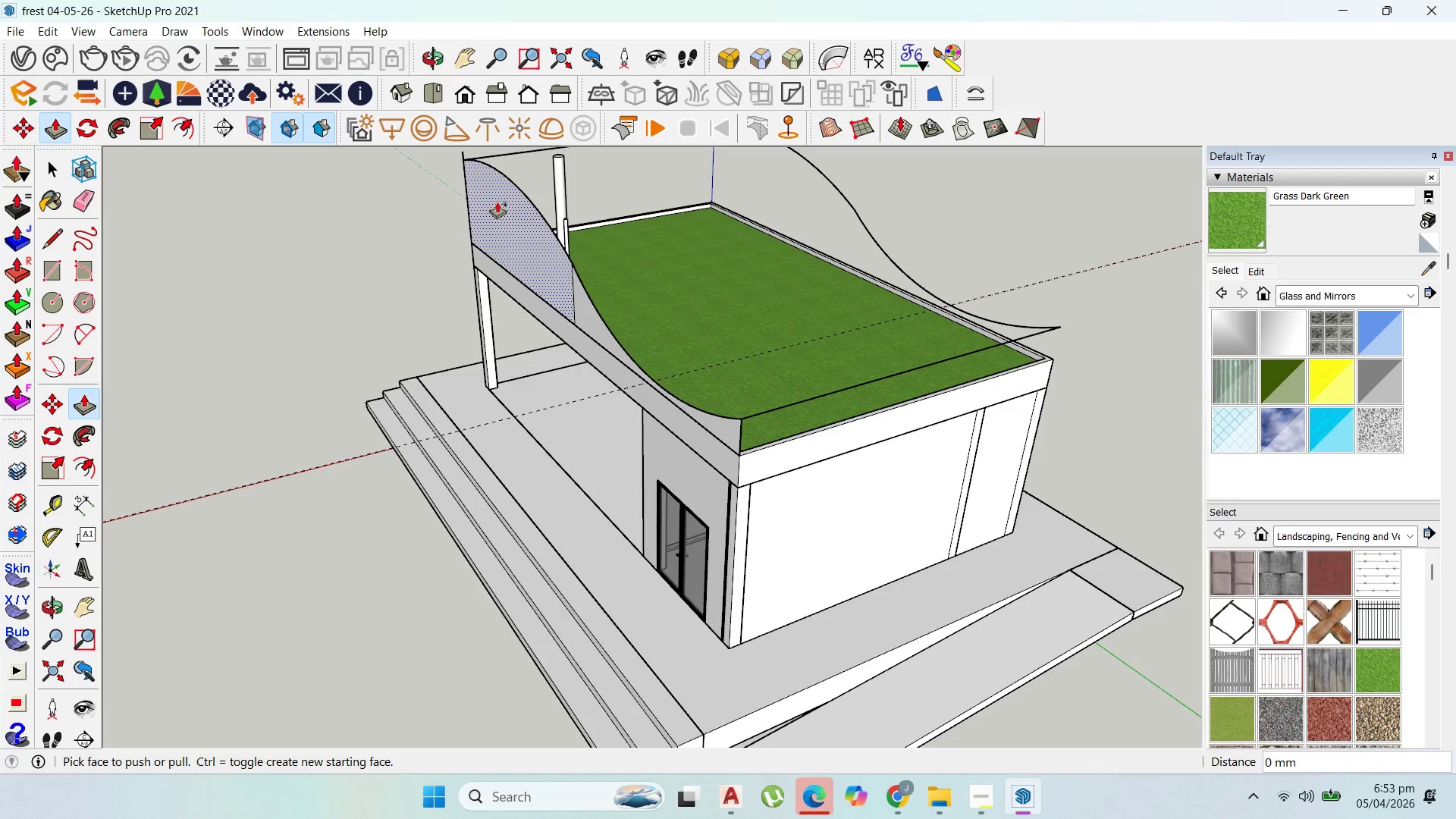 
left_click([497, 202])
 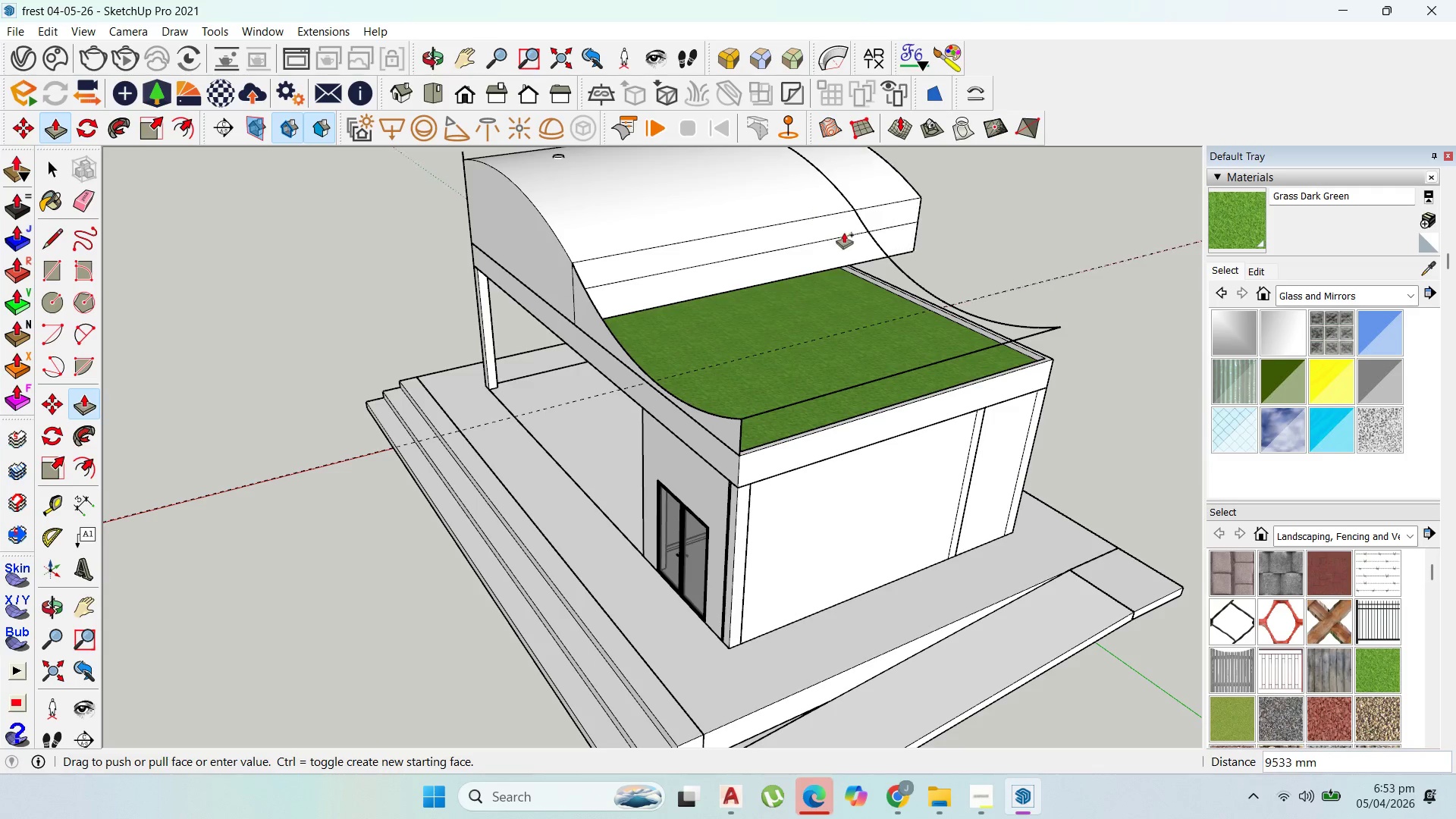 
left_click([880, 244])
 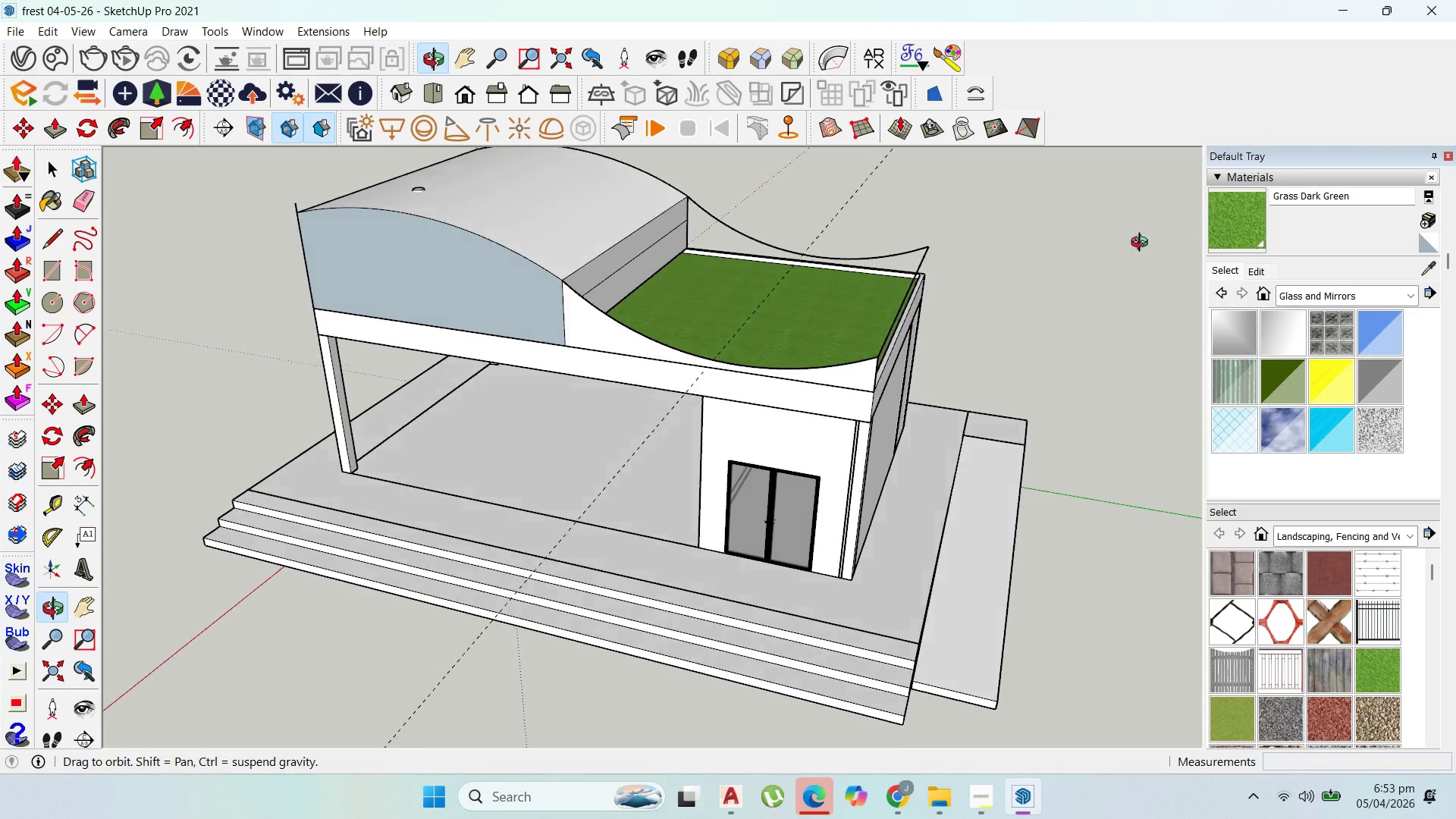 
scroll: coordinate [320, 222], scroll_direction: up, amount: 1.0
 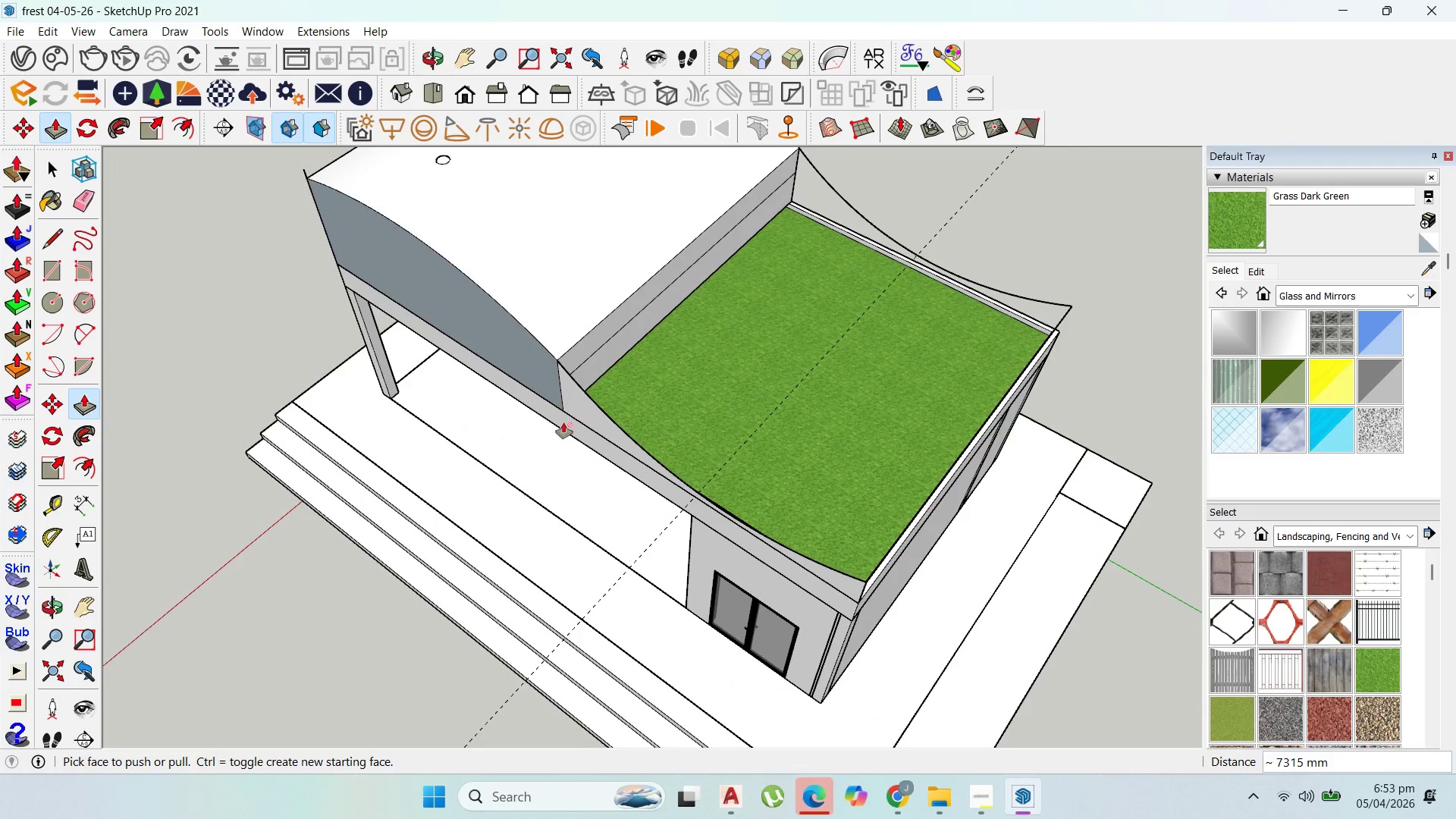 
left_click([588, 420])
 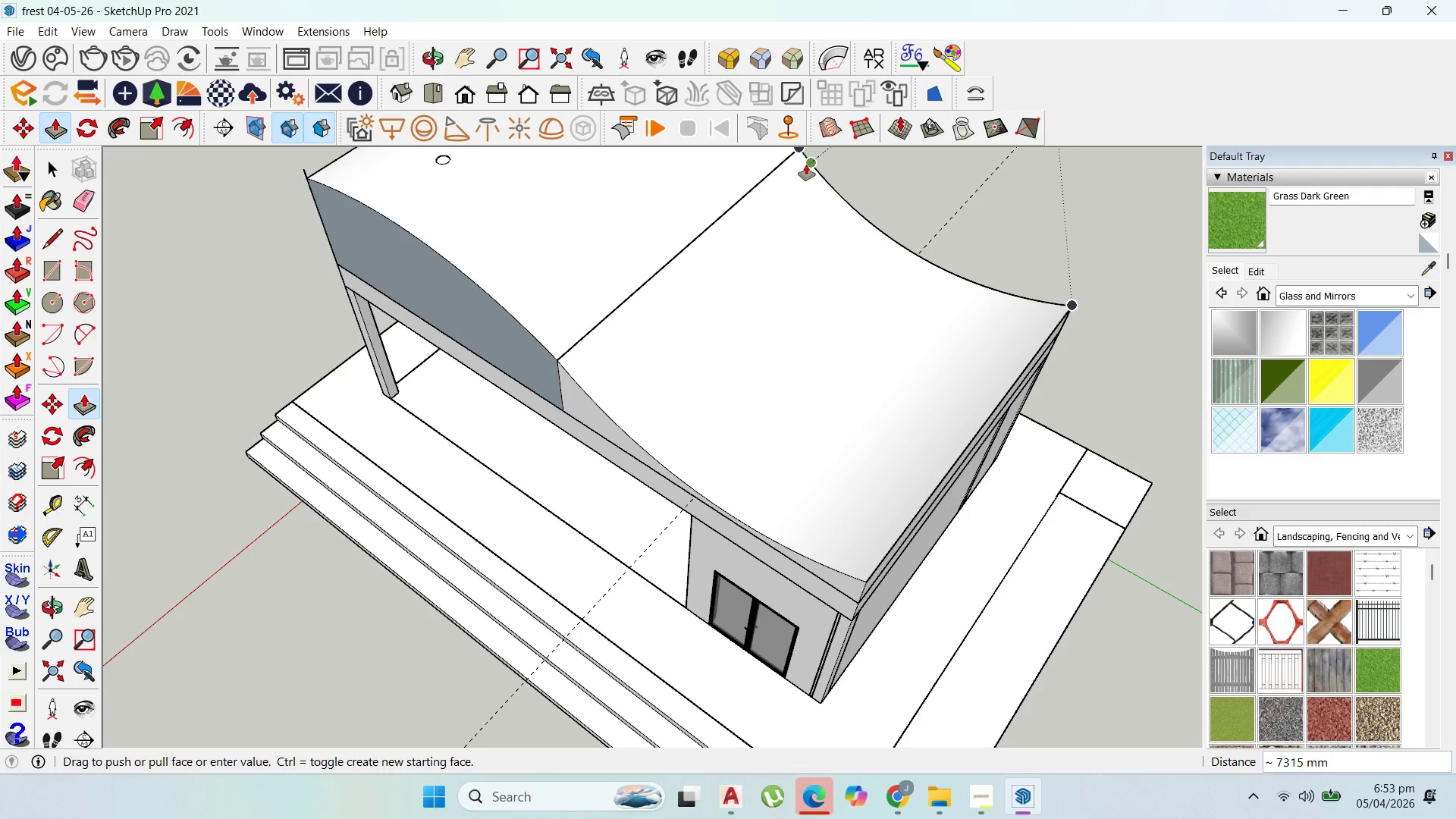 
left_click([806, 162])
 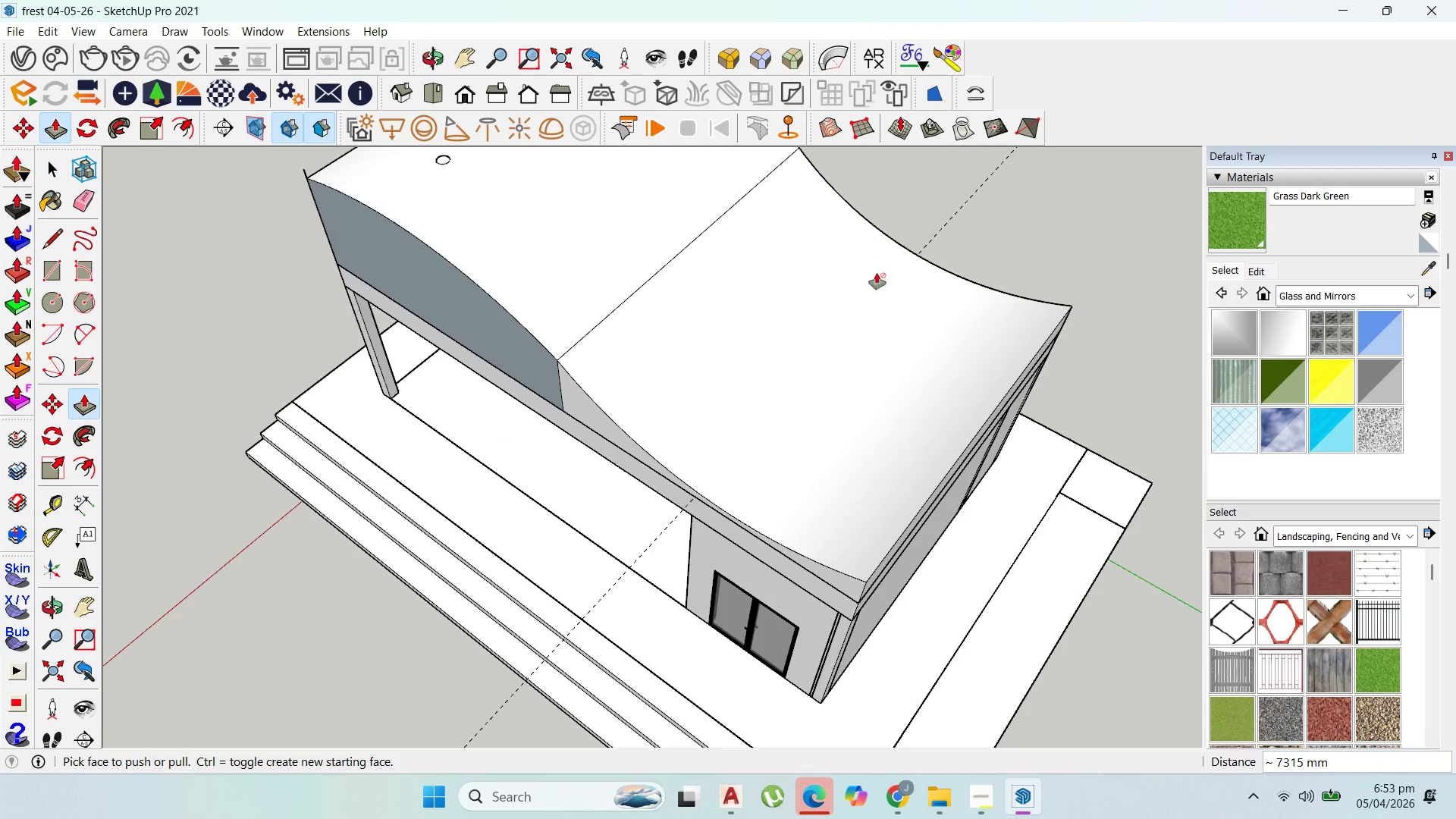 
scroll: coordinate [877, 290], scroll_direction: down, amount: 4.0
 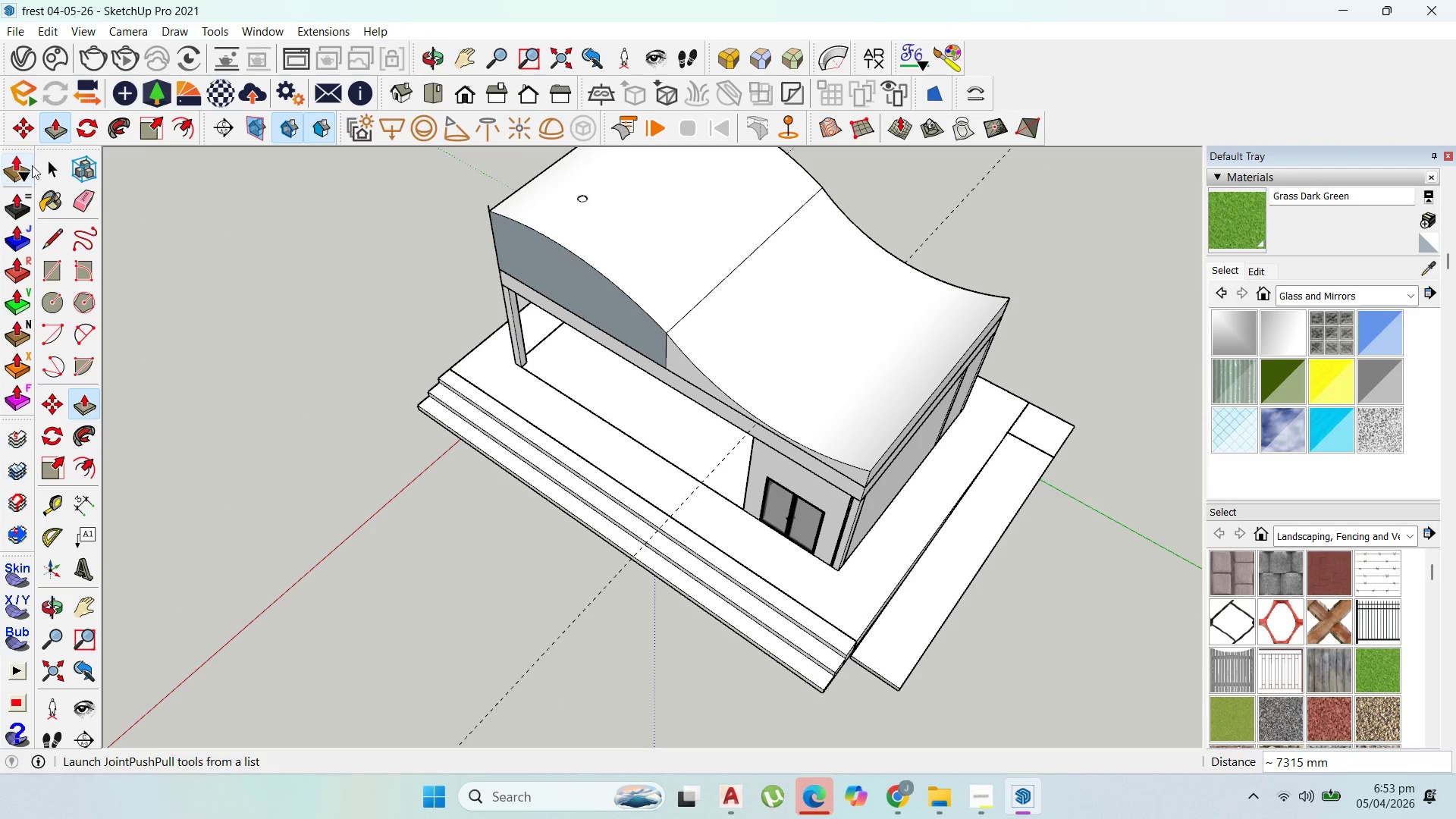 
left_click_drag(start_coordinate=[48, 163], to_coordinate=[59, 163])
 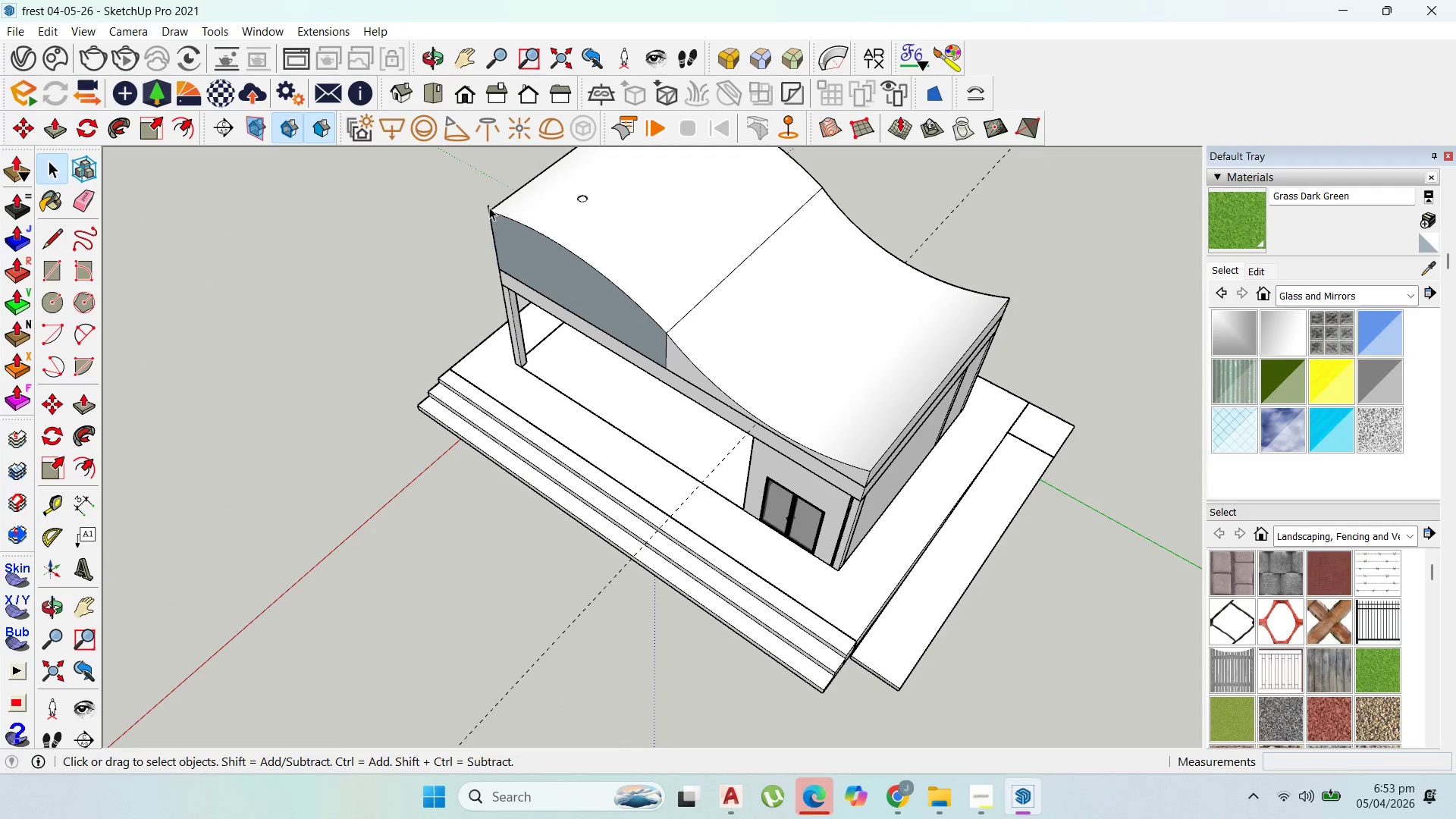 
left_click([489, 208])
 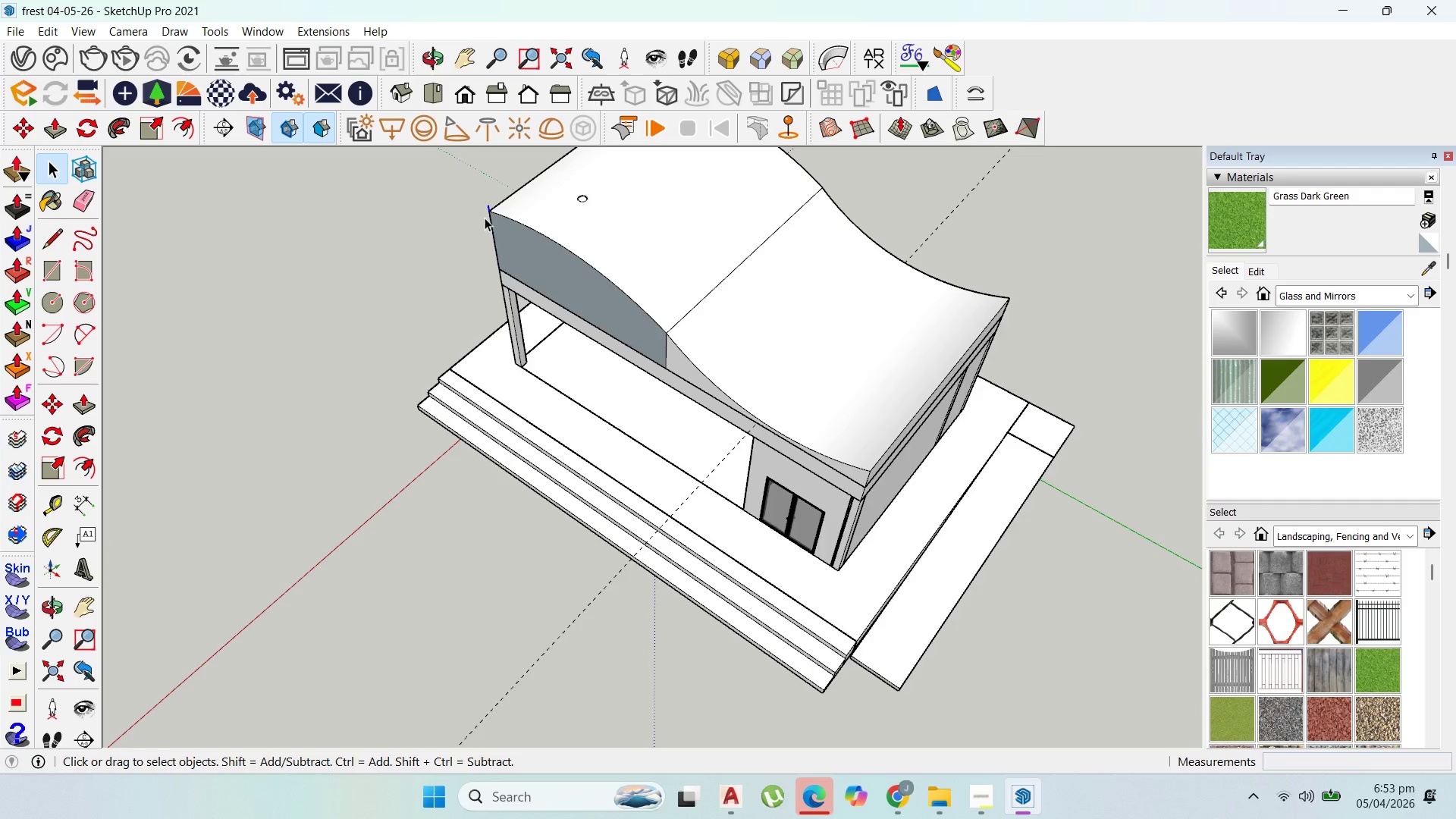 
scroll: coordinate [610, 253], scroll_direction: up, amount: 4.0
 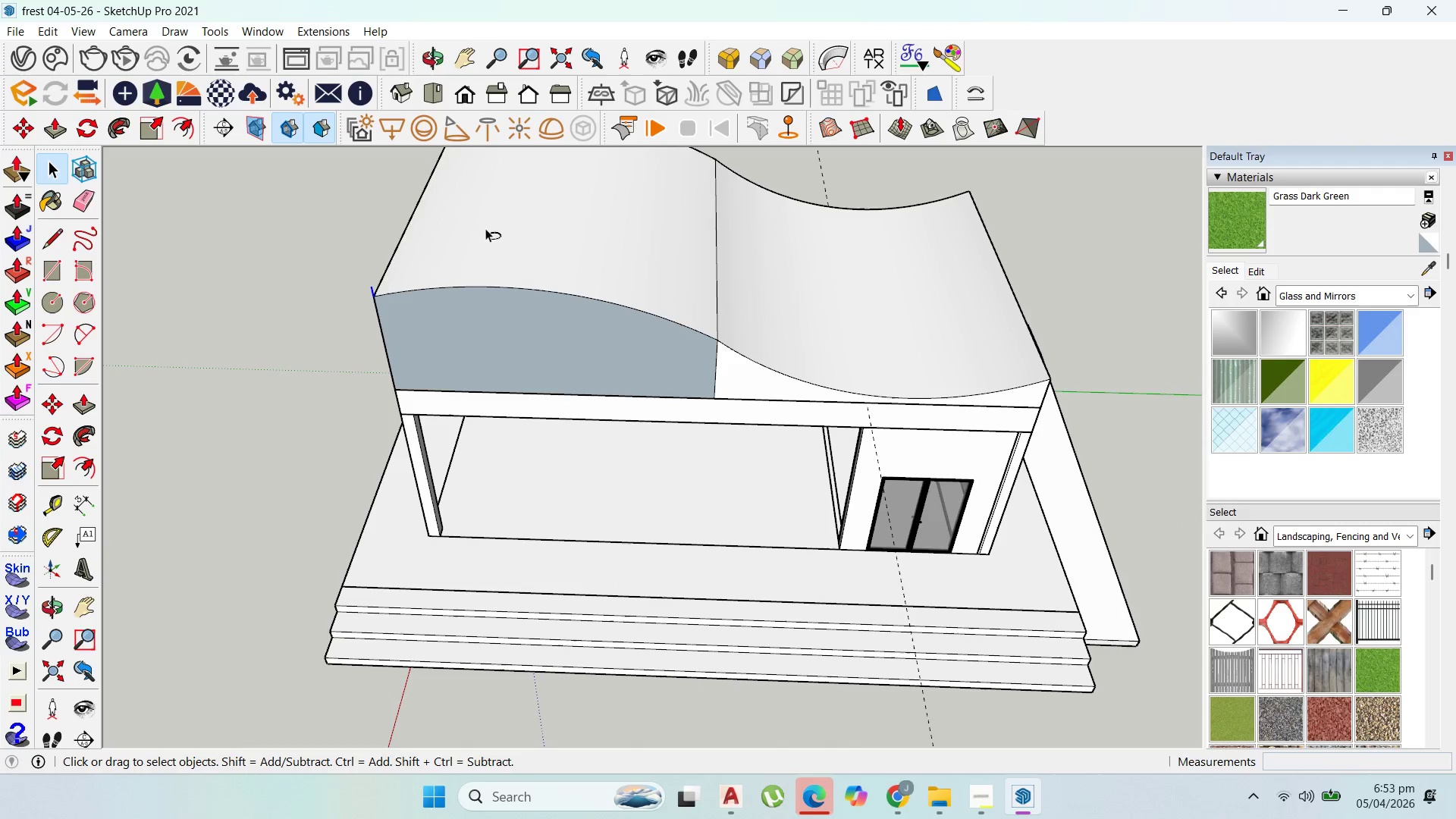 
left_click([493, 237])
 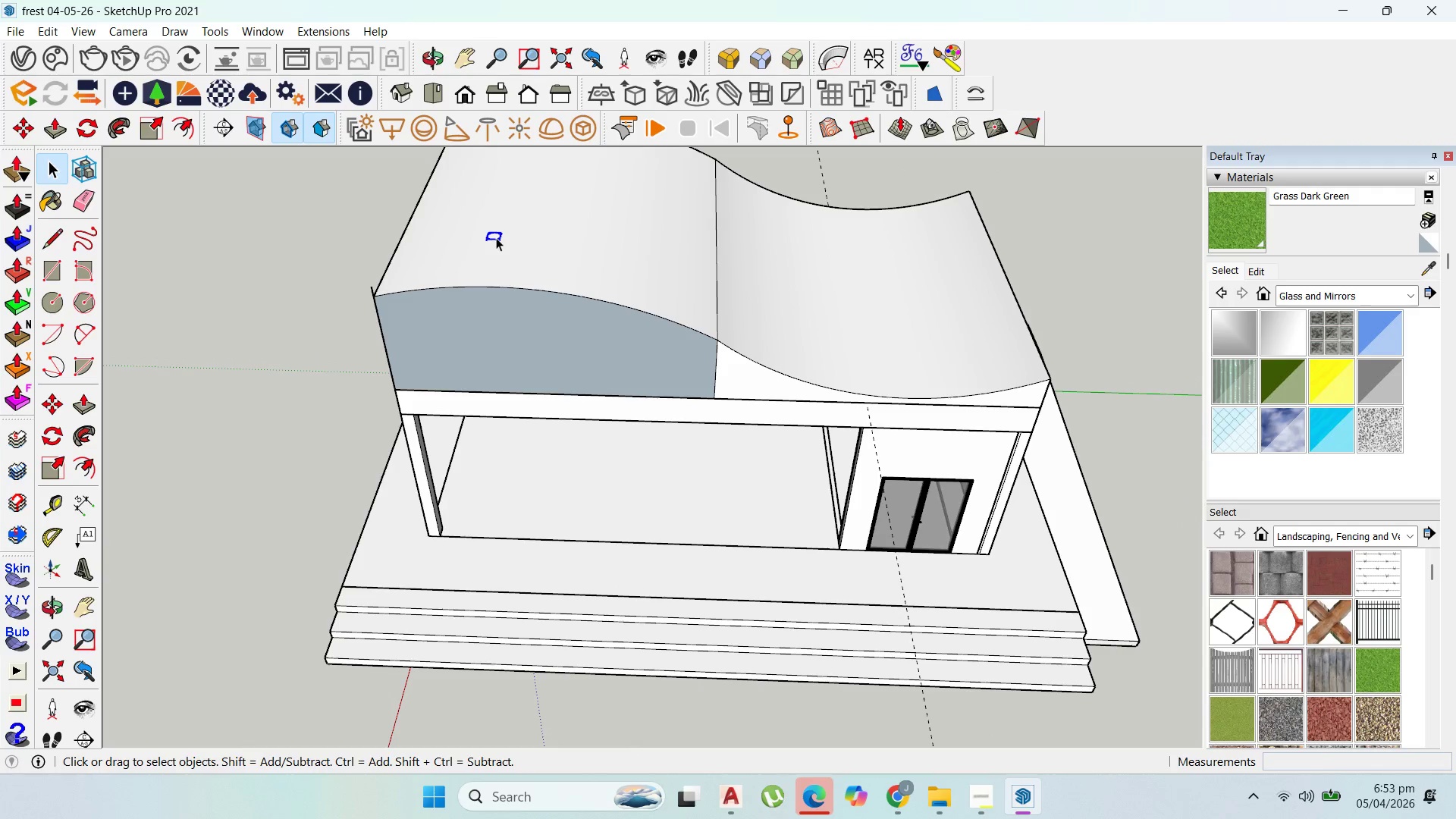 
key(Delete)
 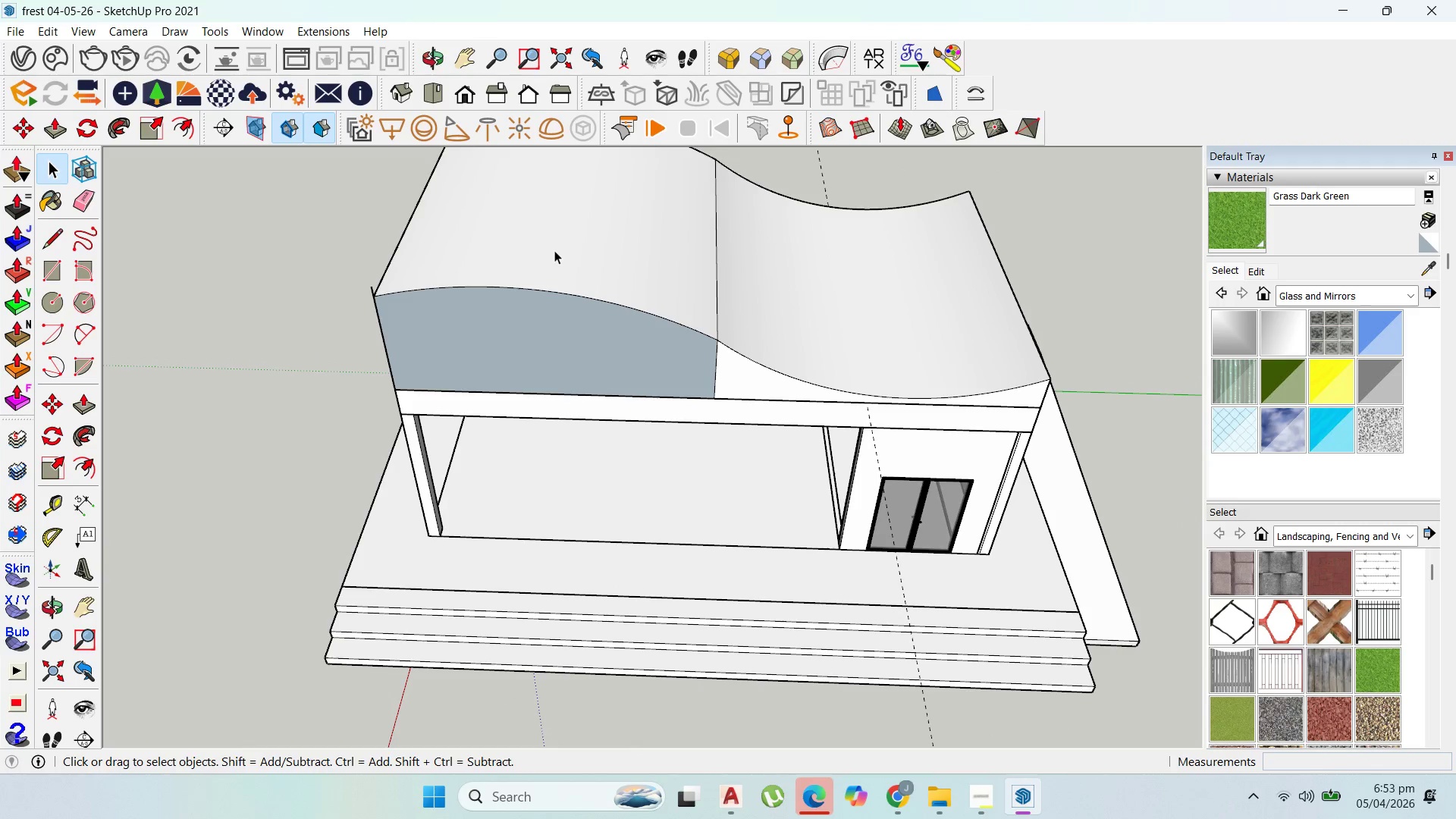 
left_click([554, 250])
 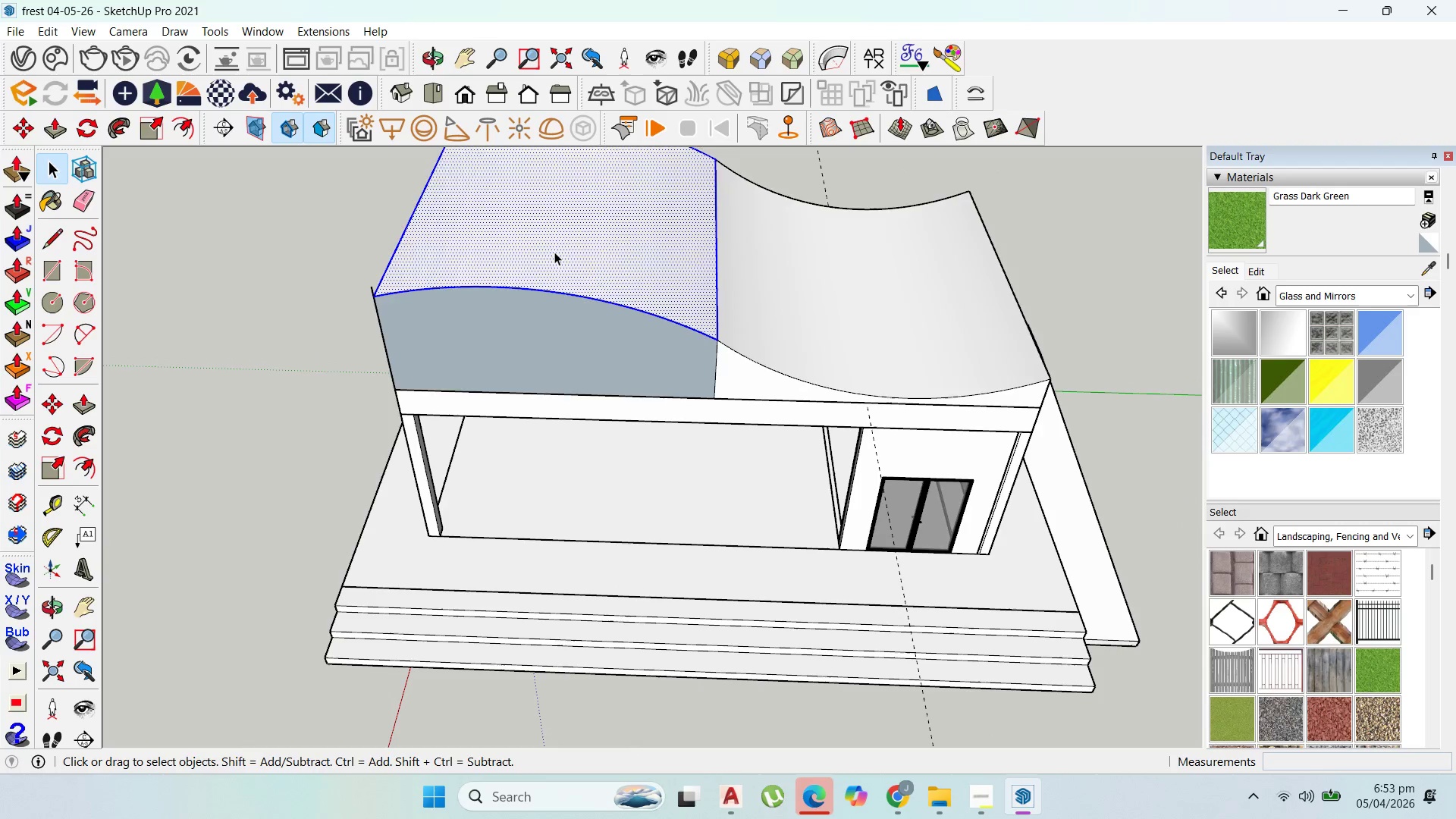 
triple_click([554, 252])
 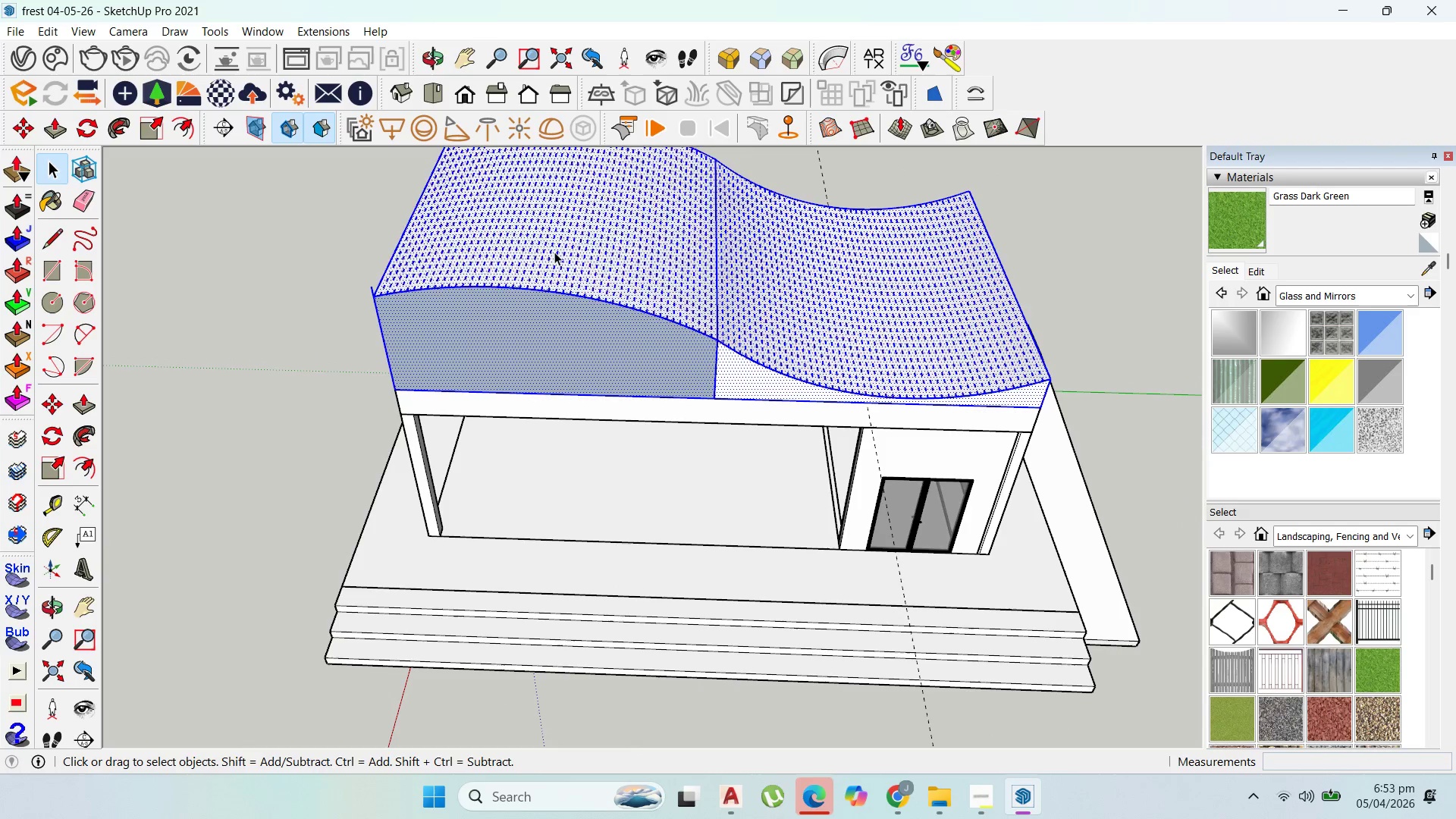 
triple_click([554, 252])
 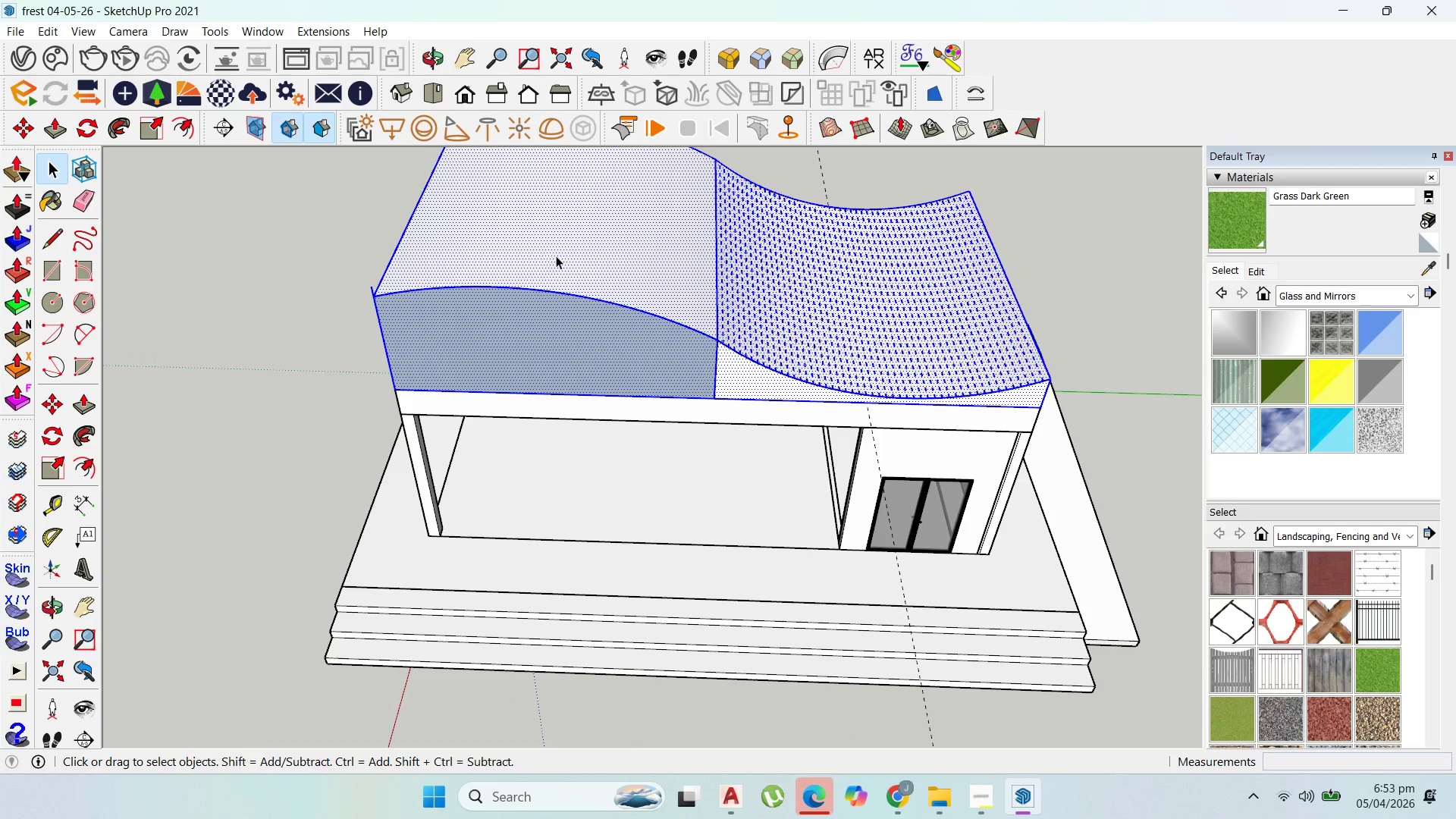 
right_click([557, 256])
 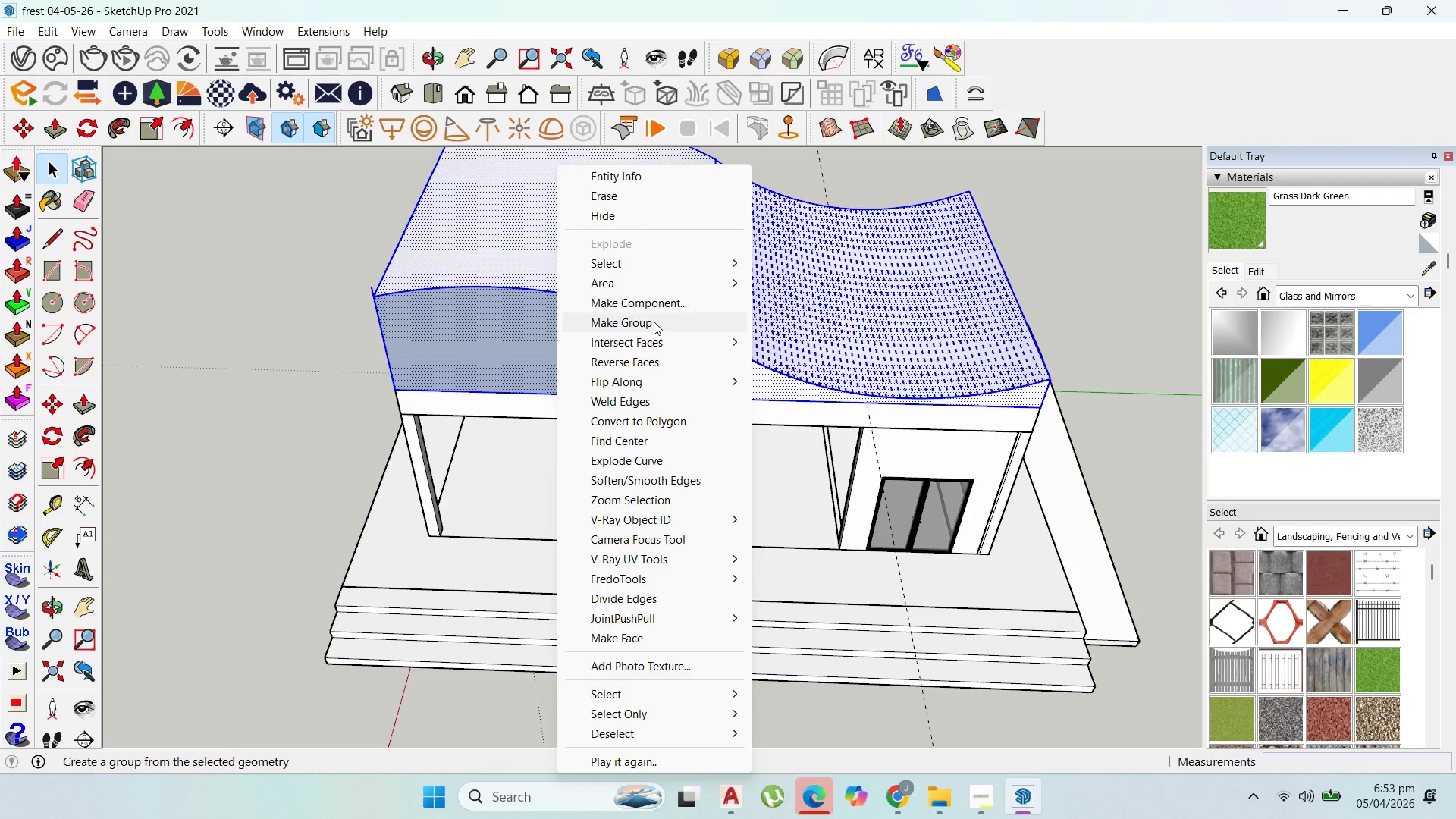 
scroll: coordinate [695, 353], scroll_direction: up, amount: 1.0
 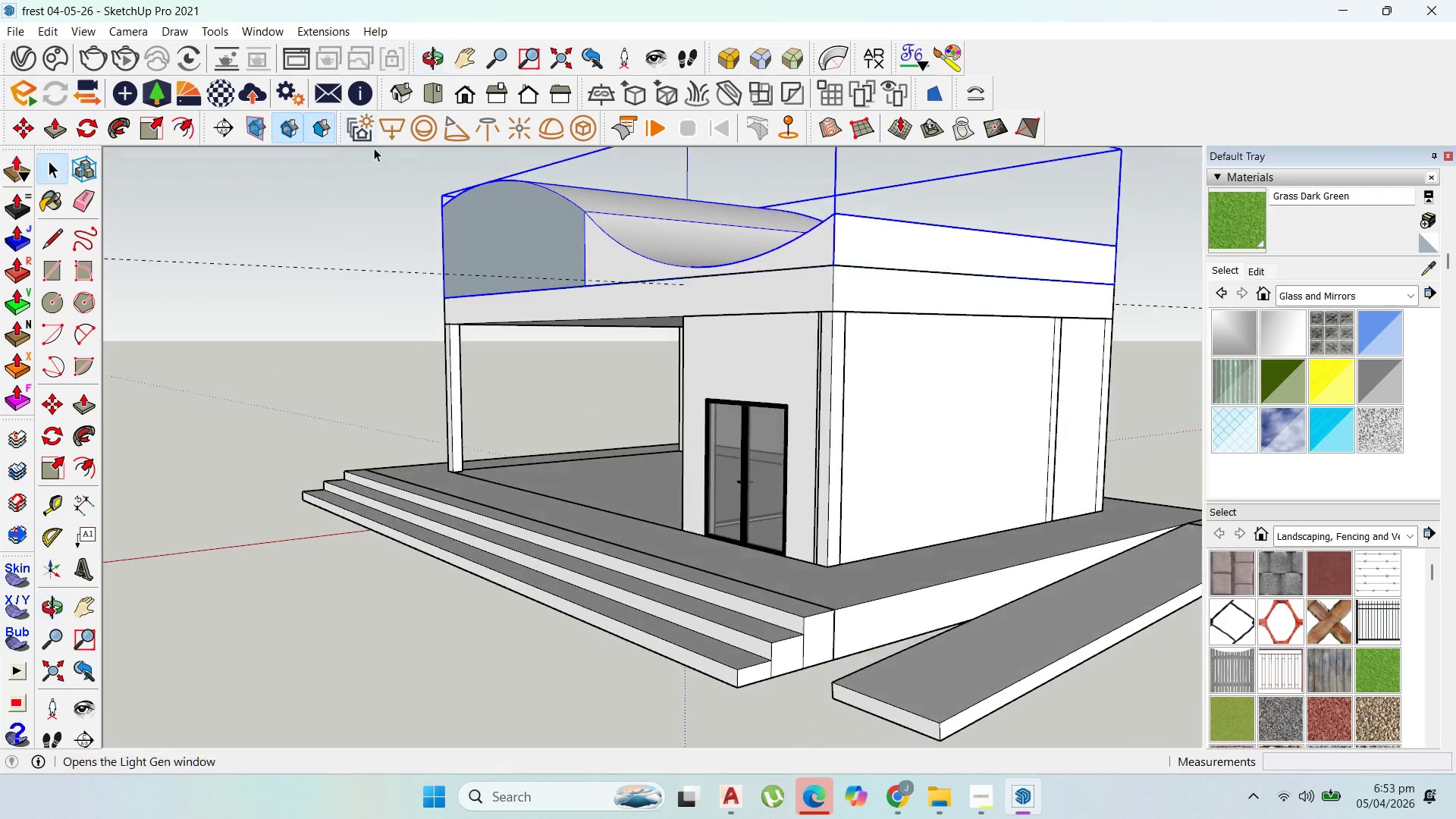 
scroll: coordinate [670, 369], scroll_direction: down, amount: 3.0
 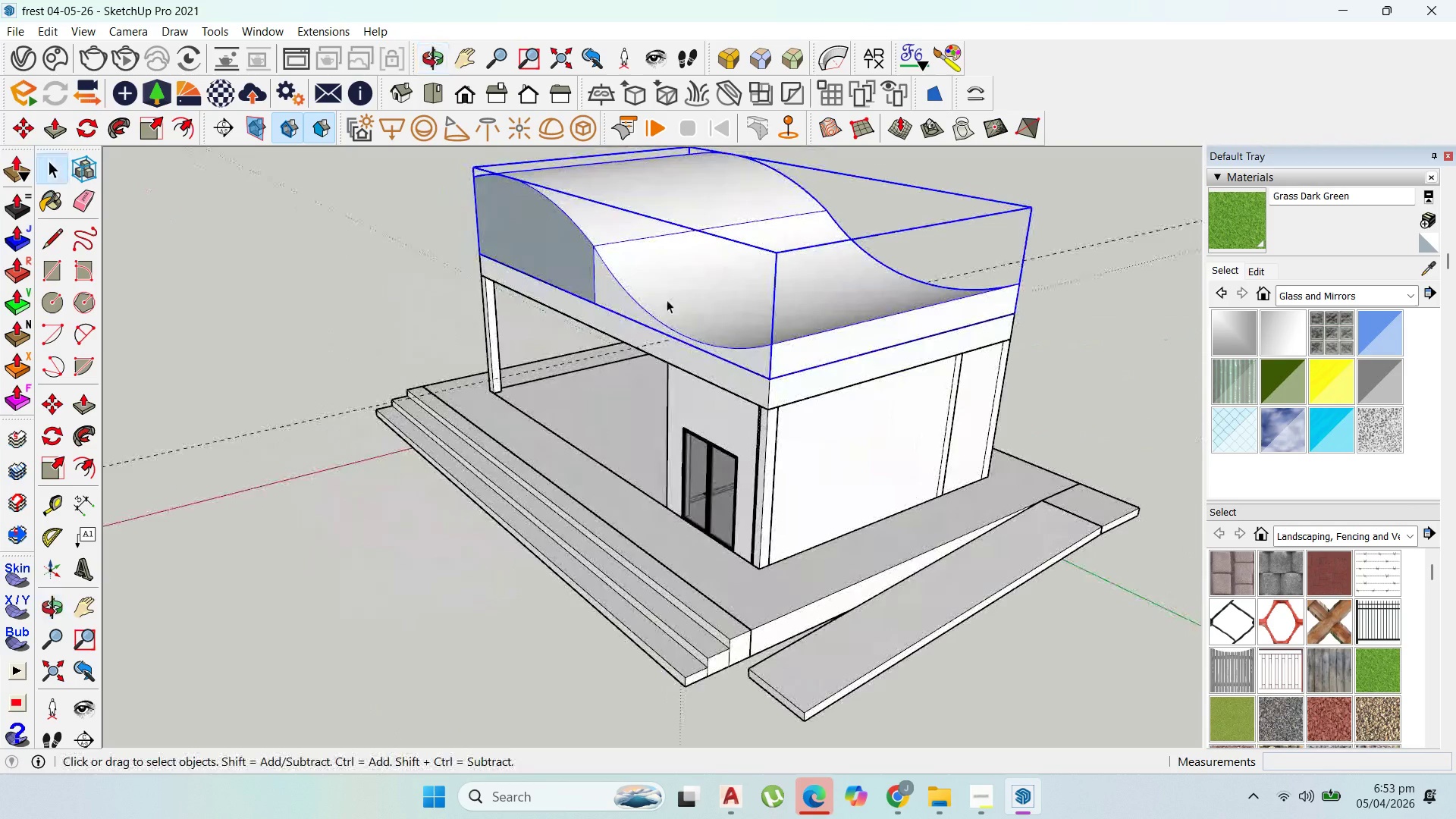 
double_click([670, 286])
 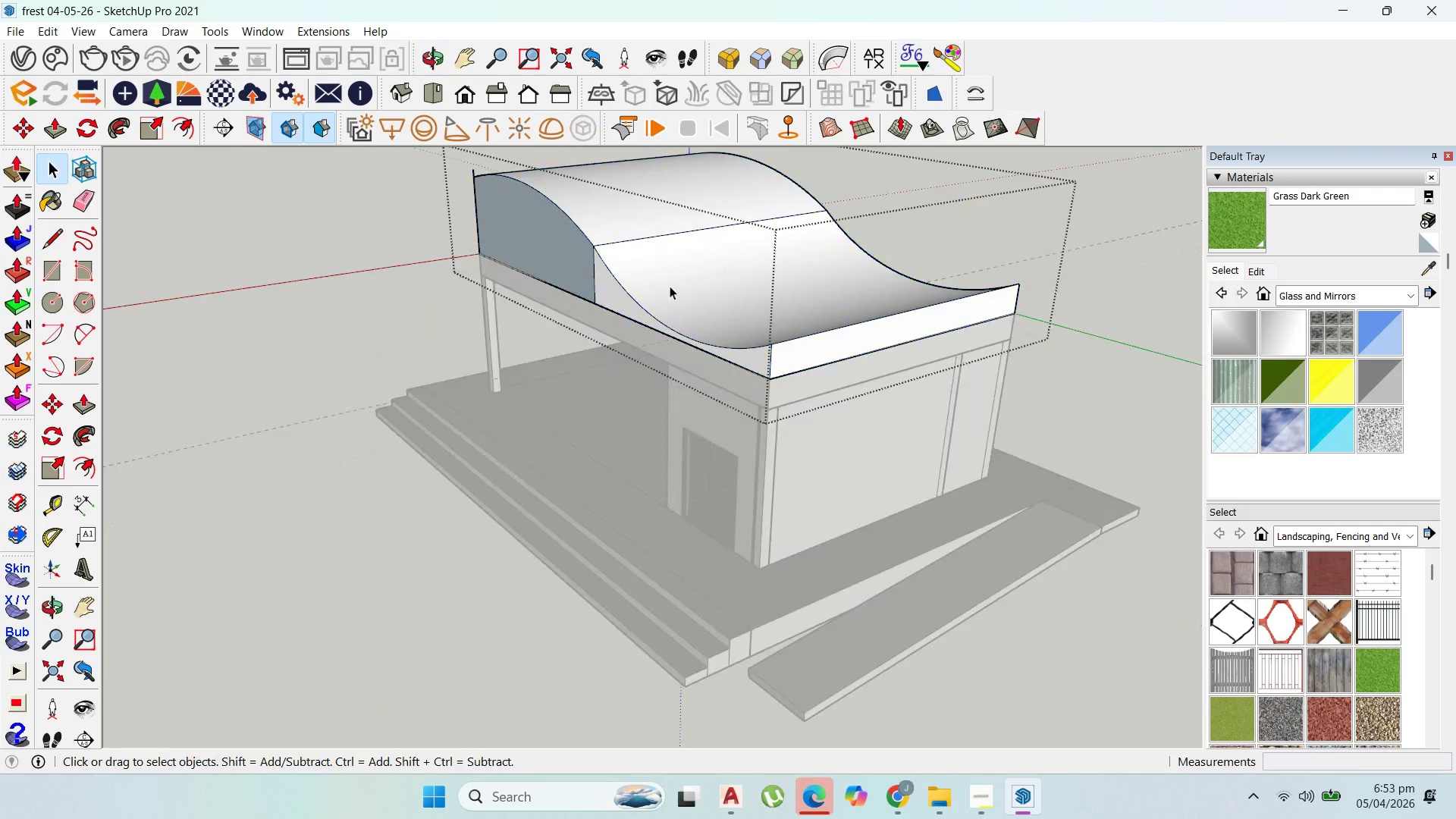 
triple_click([670, 286])
 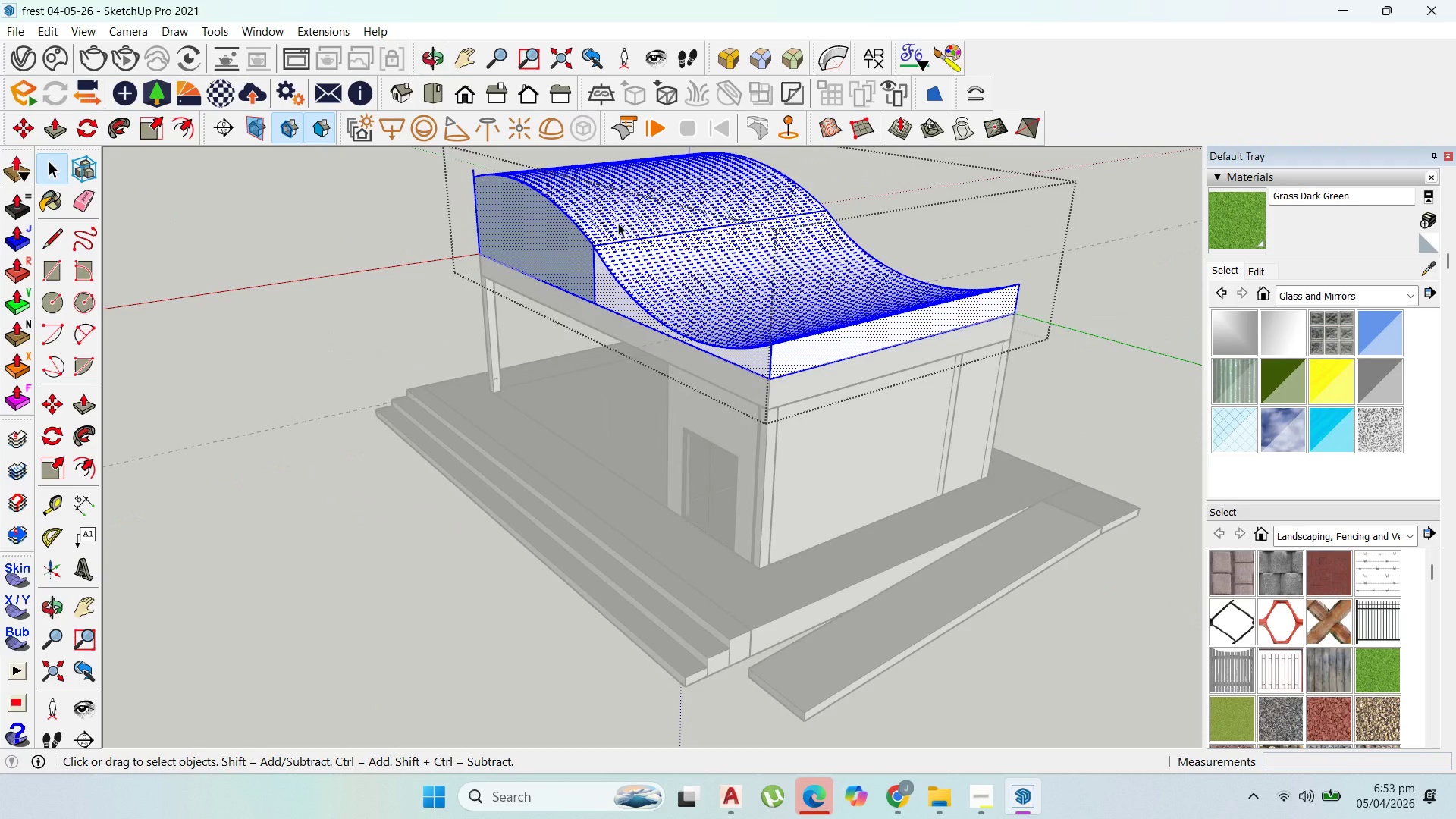 
left_click([620, 221])
 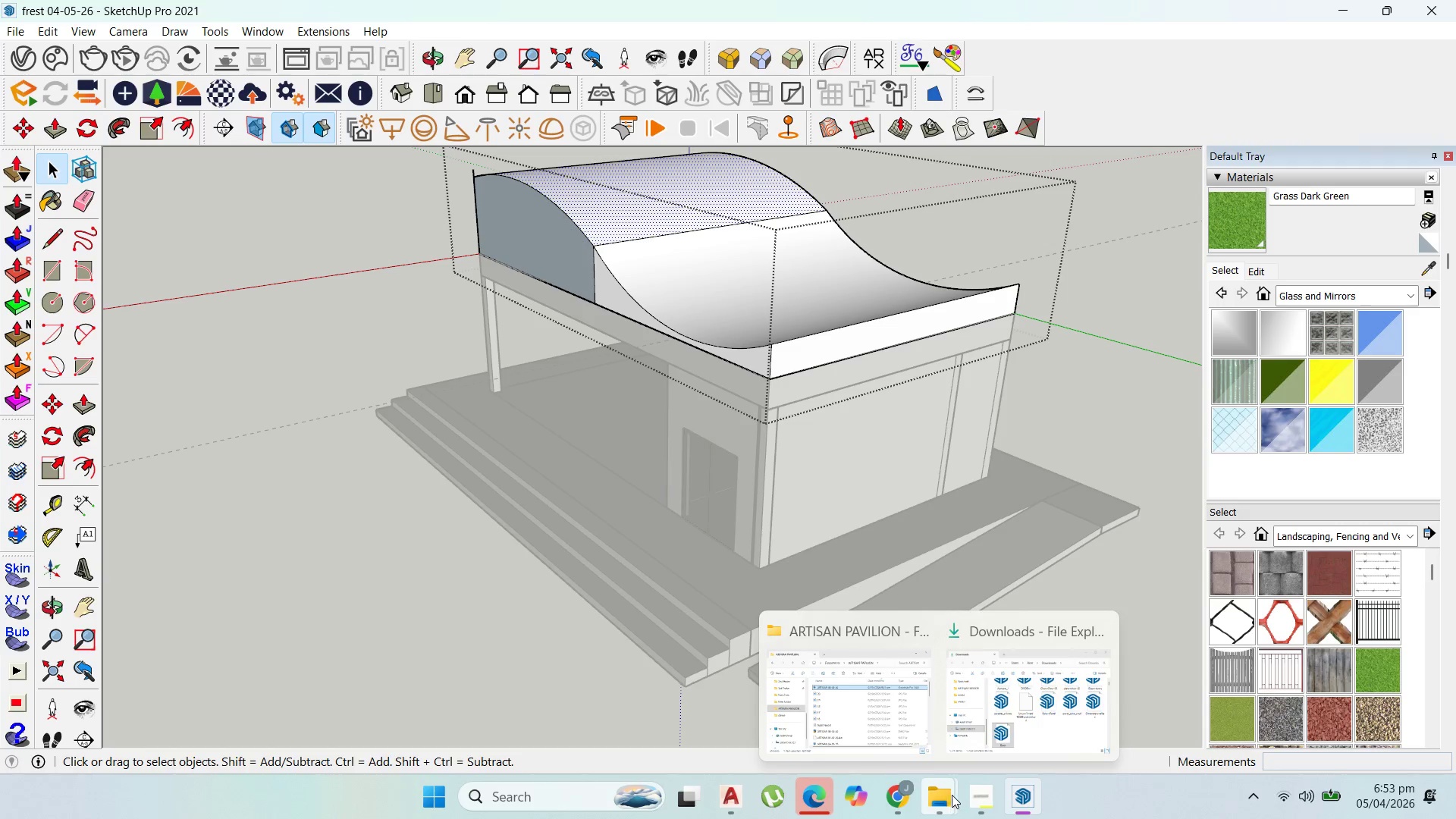 
left_click([902, 805])
 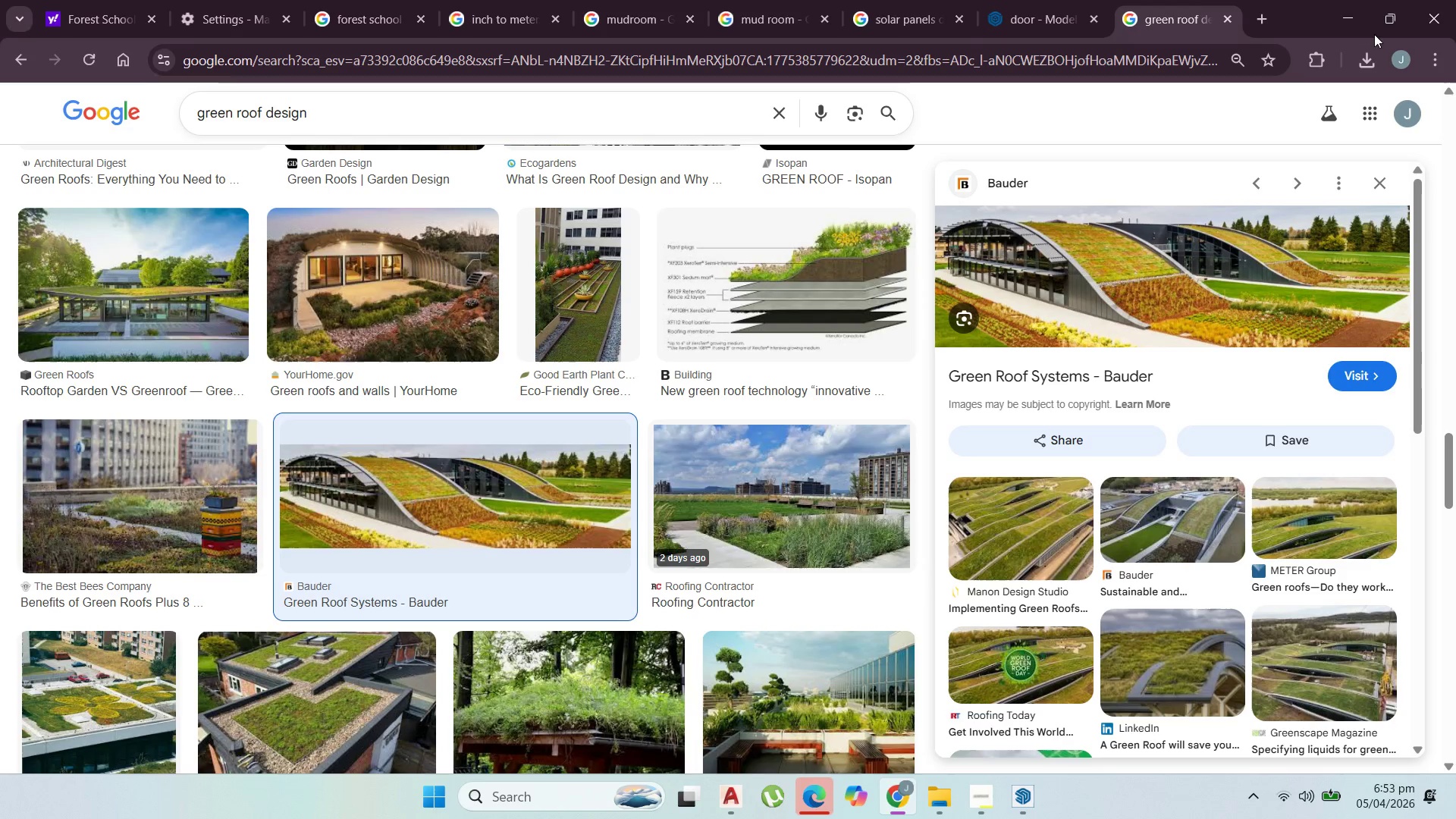 
left_click([1348, 16])
 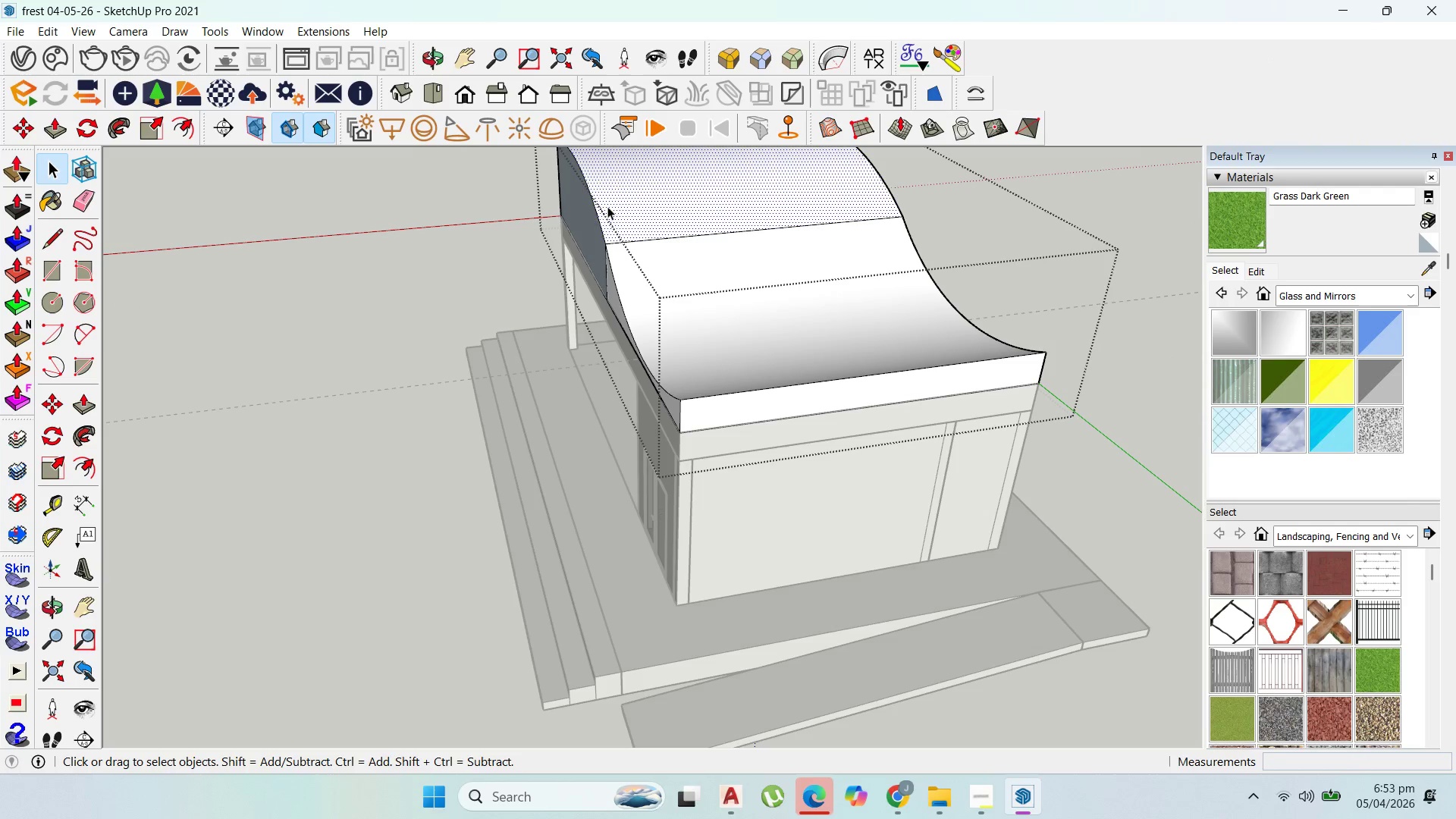 
left_click([597, 213])
 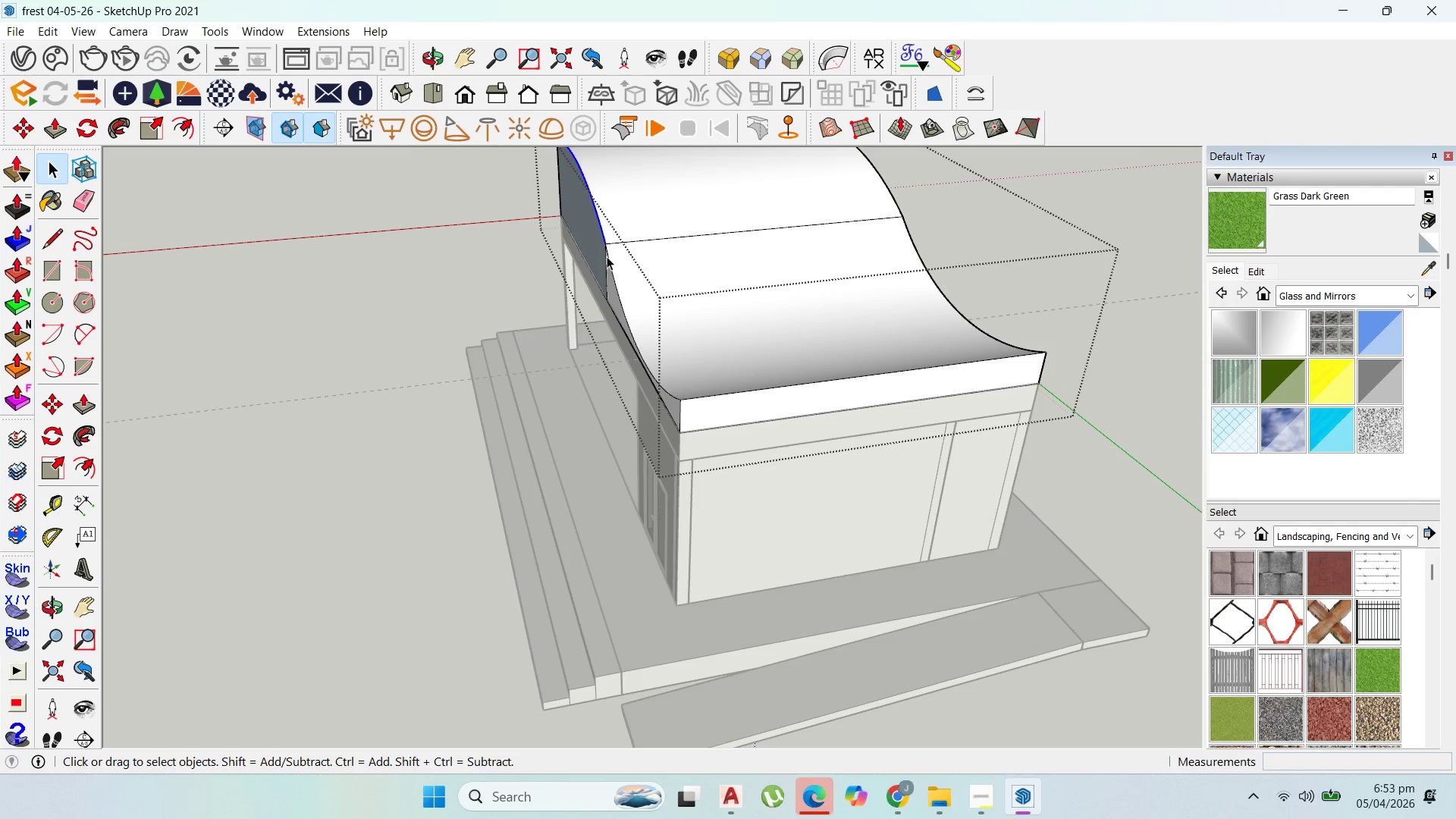 
hold_key(key=ShiftLeft, duration=0.52)
left_click([610, 262])
 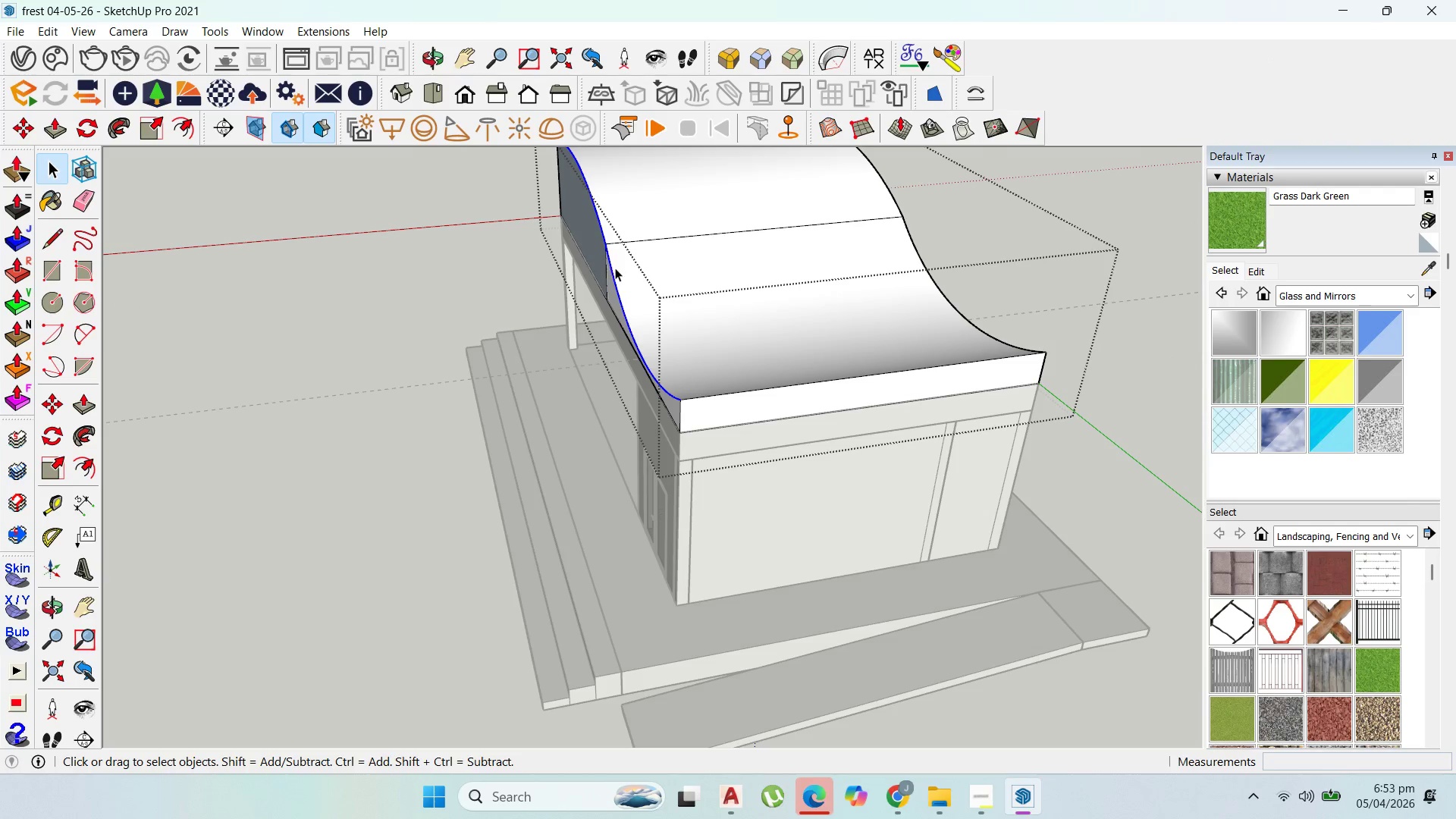 
key(M)
 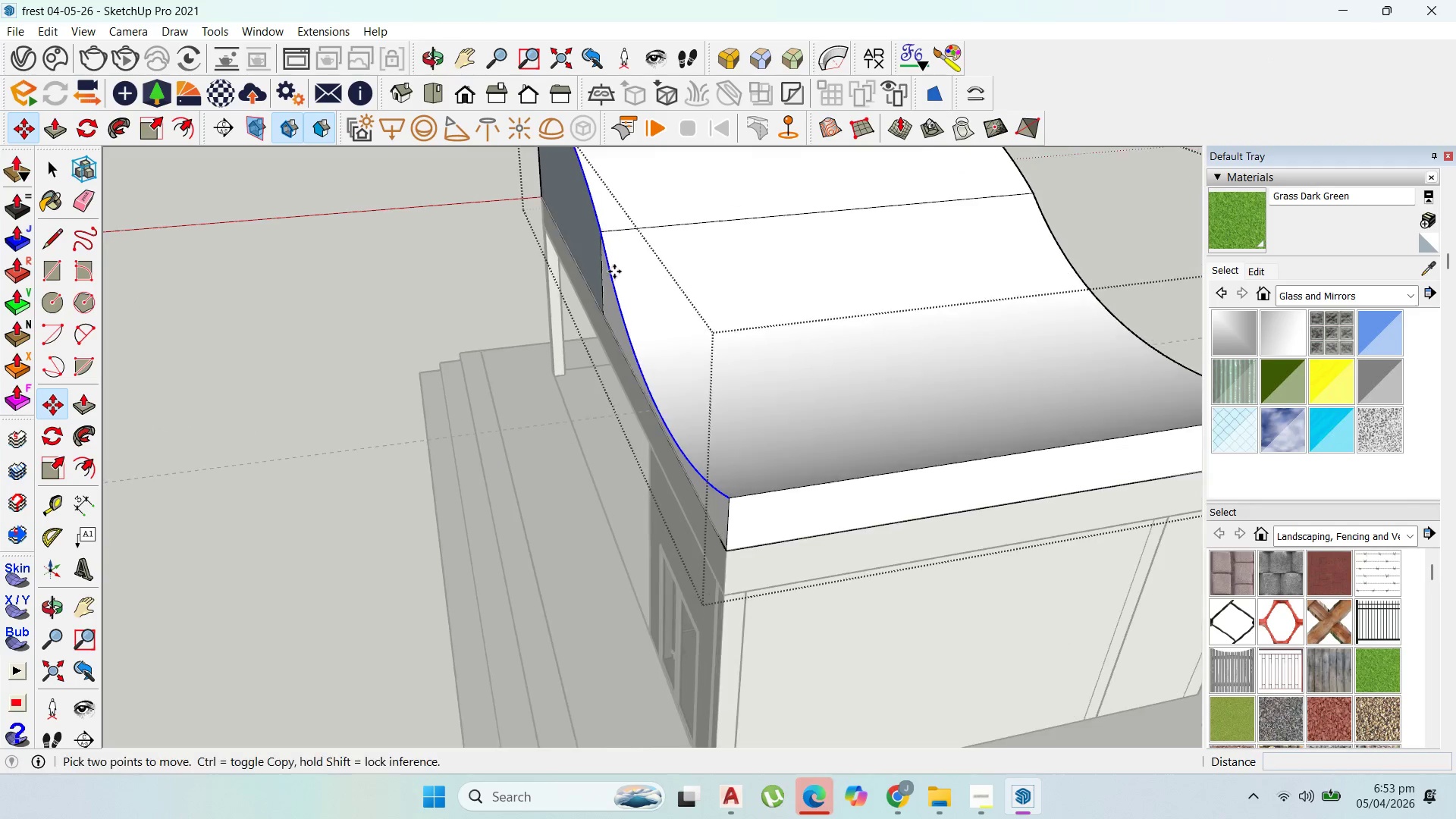 
scroll: coordinate [616, 271], scroll_direction: up, amount: 4.0
 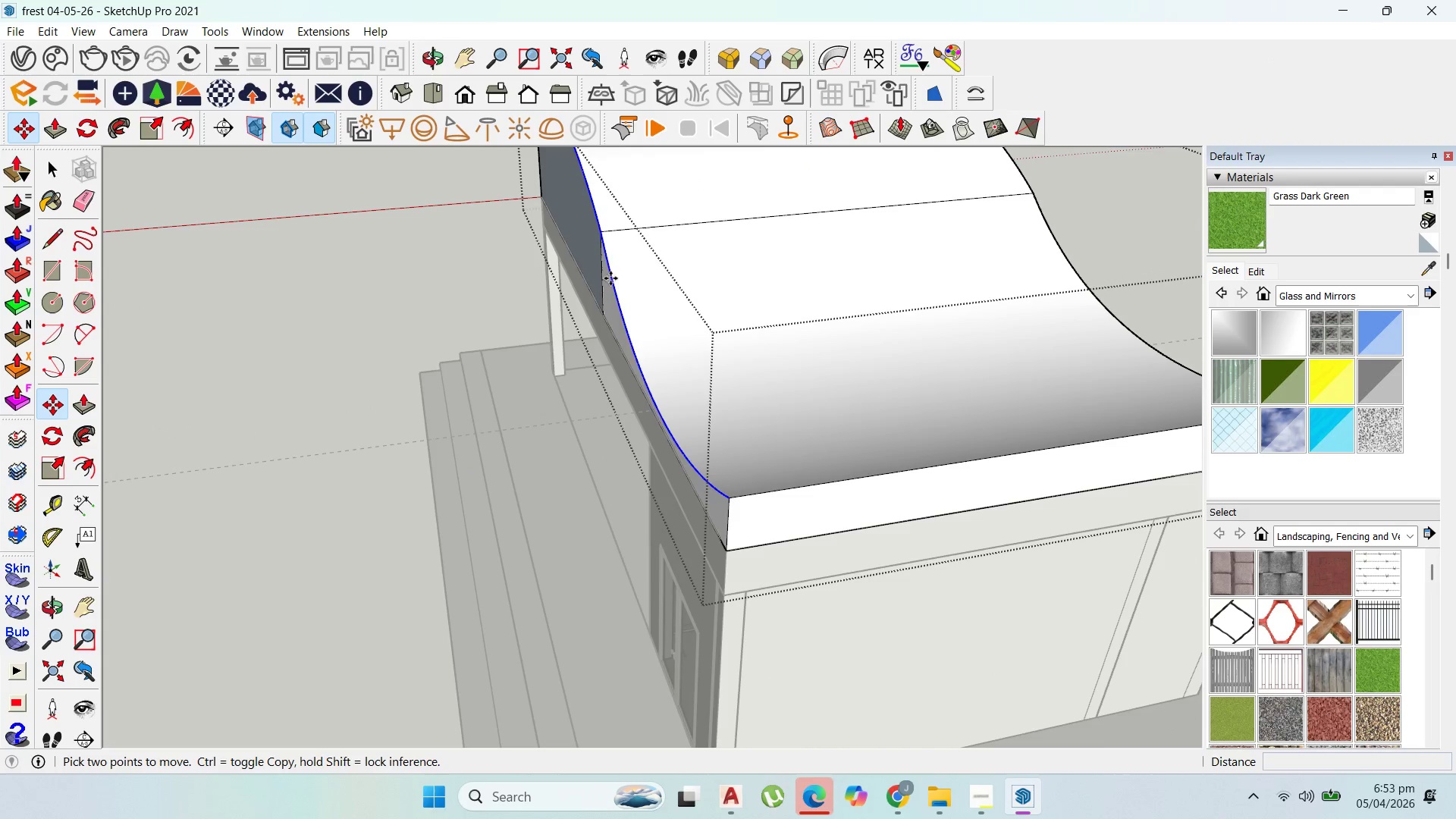 
key(Control+ControlLeft)
 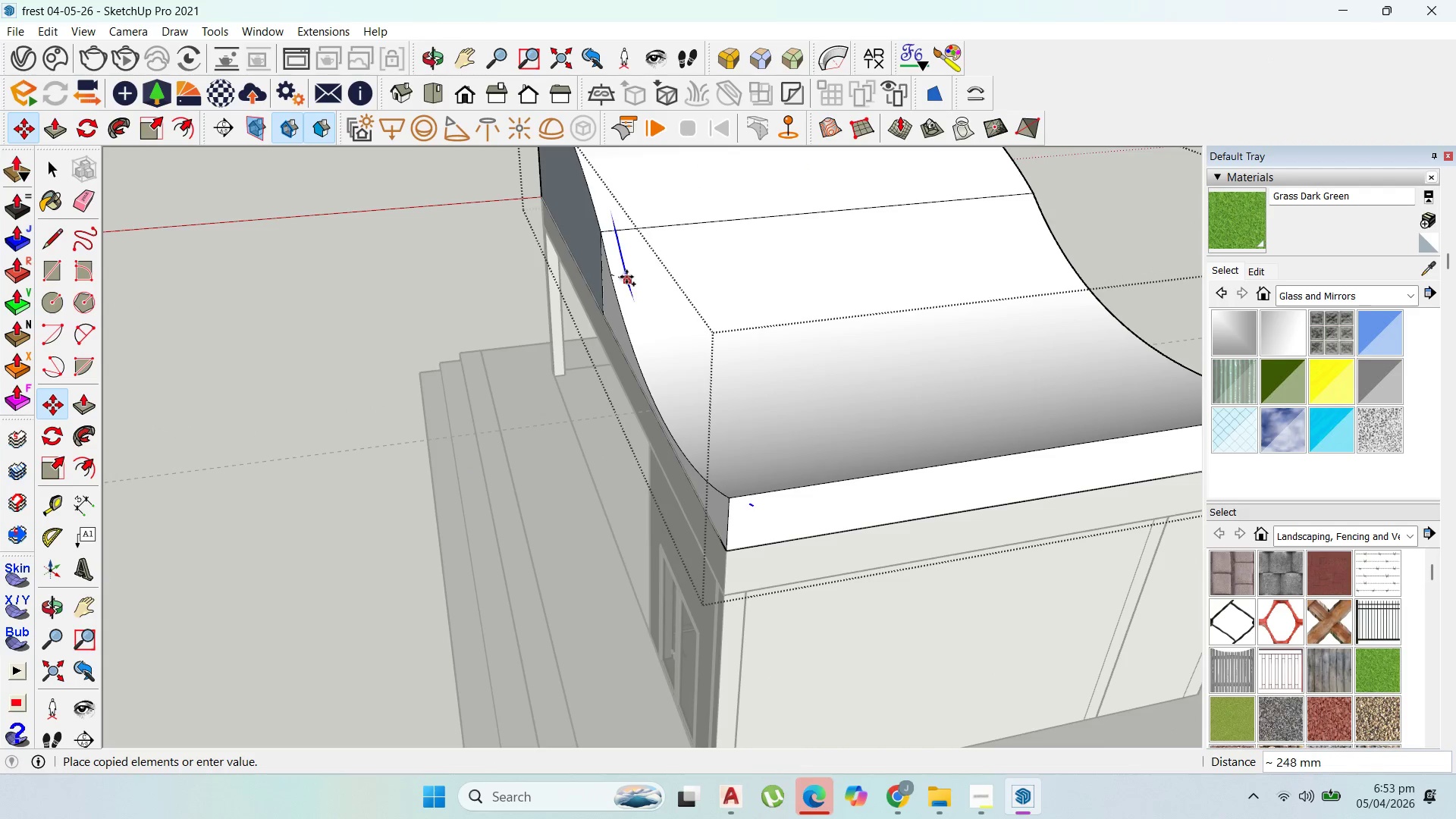 
scroll: coordinate [624, 277], scroll_direction: up, amount: 1.0
 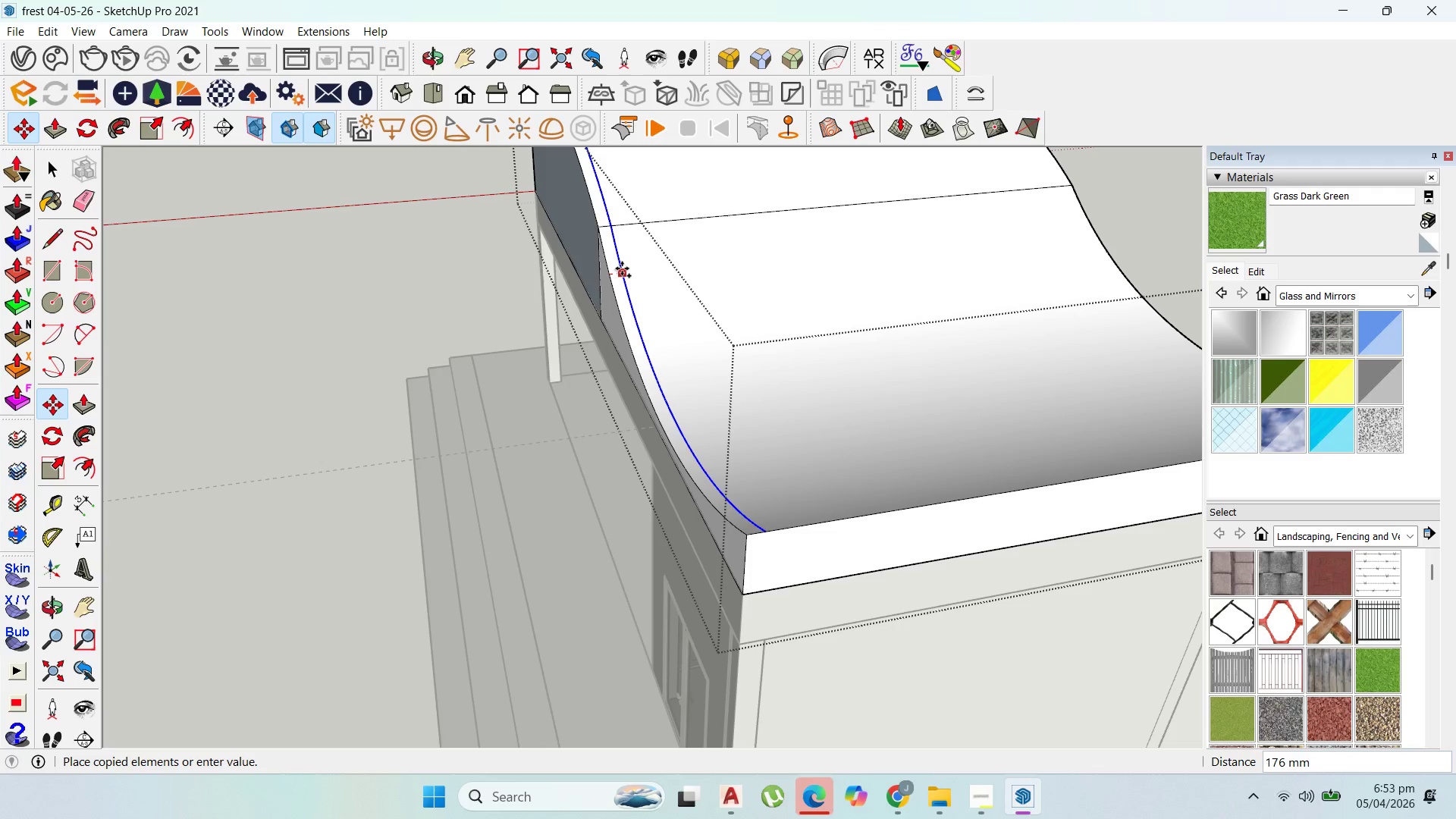 
type(100)
 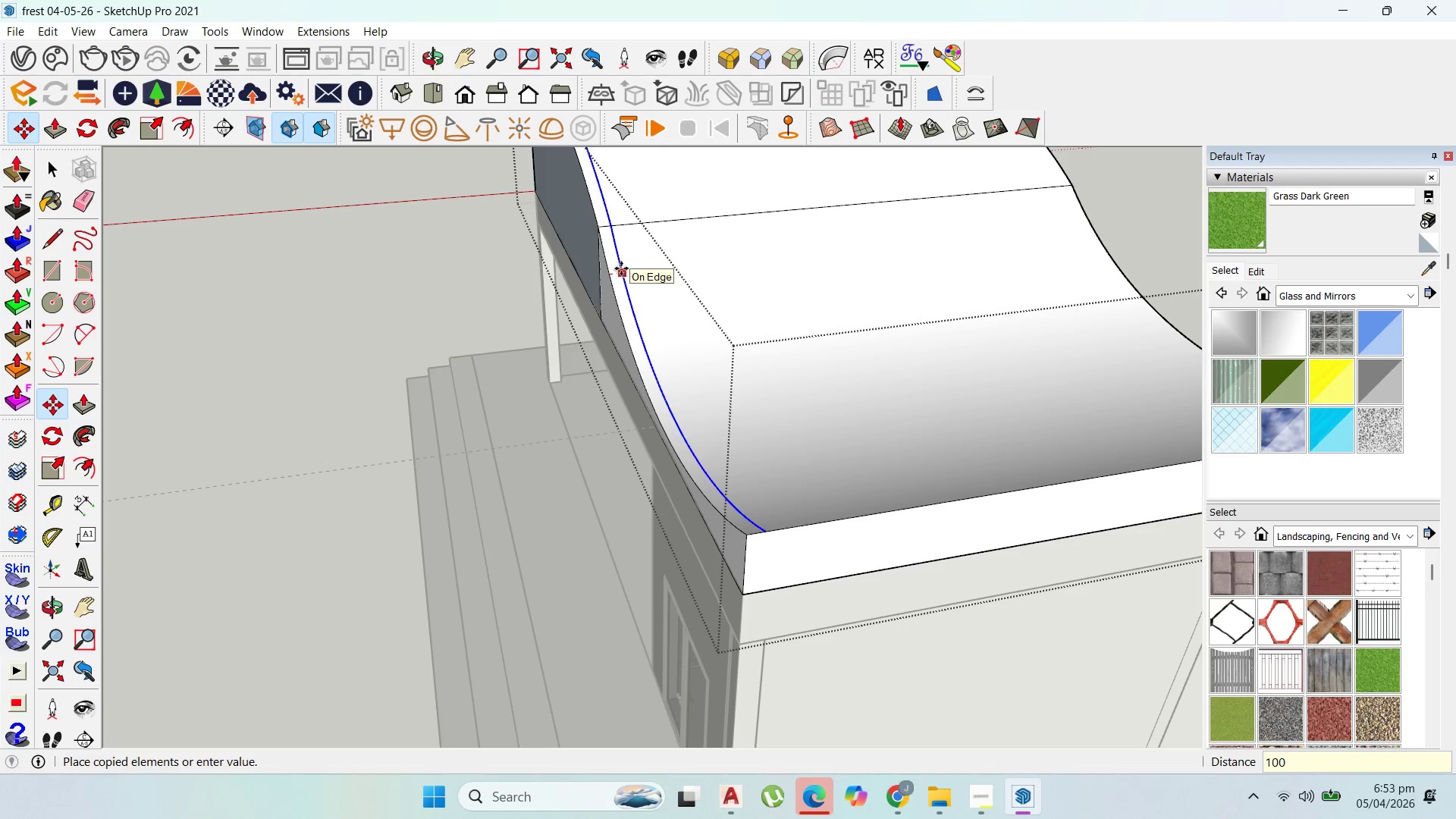 
key(Enter)
 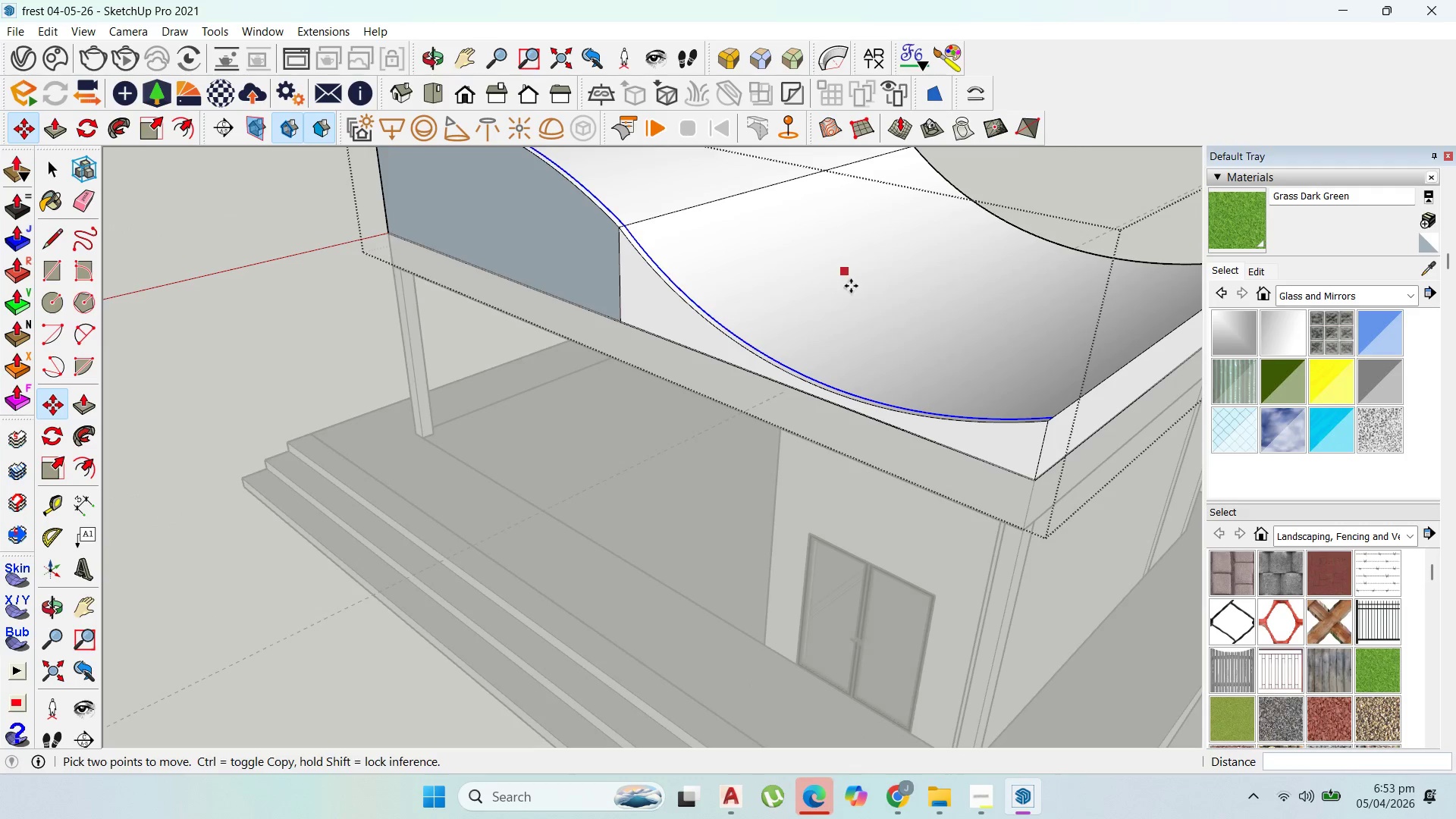 
scroll: coordinate [588, 430], scroll_direction: down, amount: 6.0
 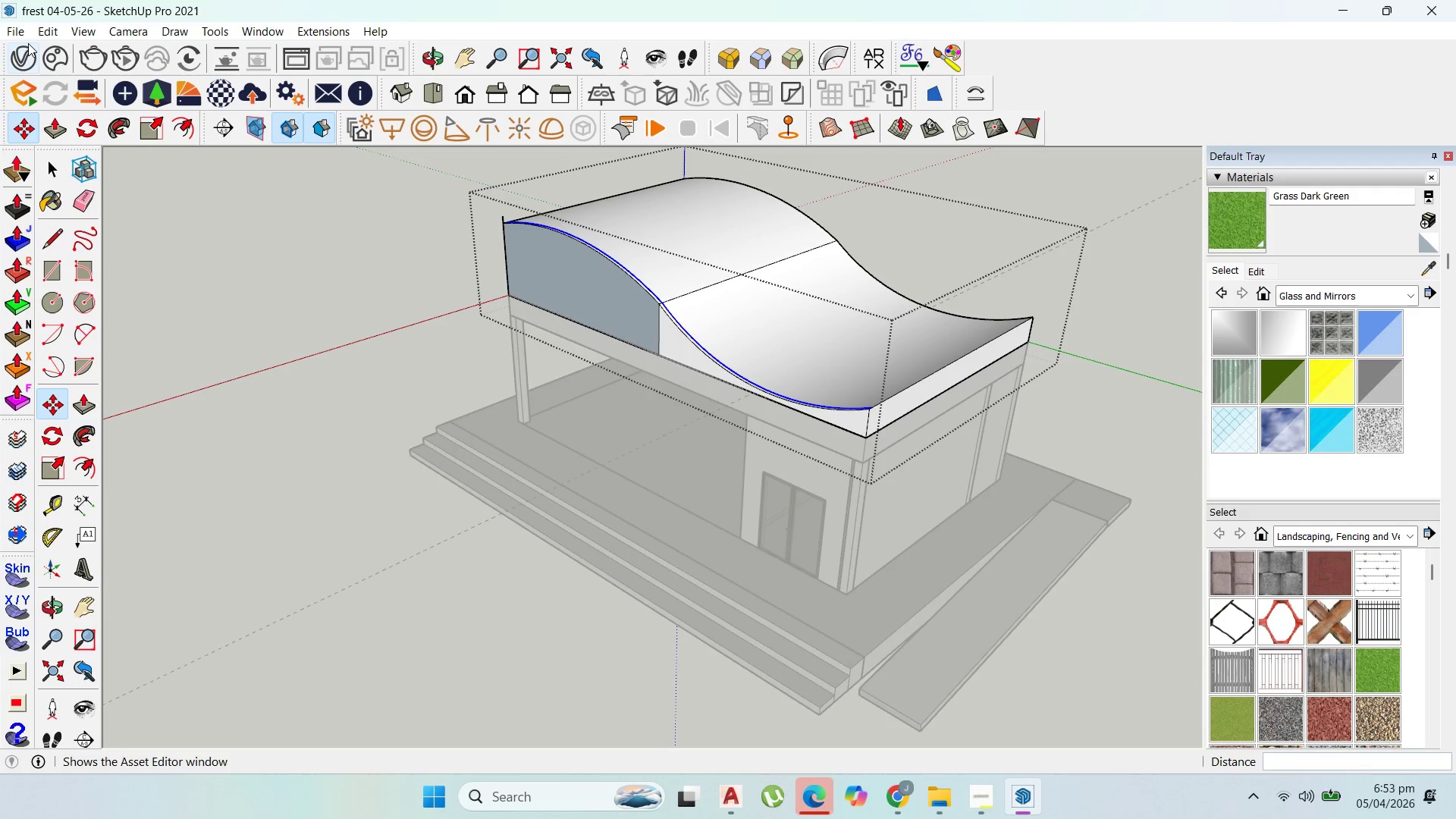 
left_click([32, 58])
 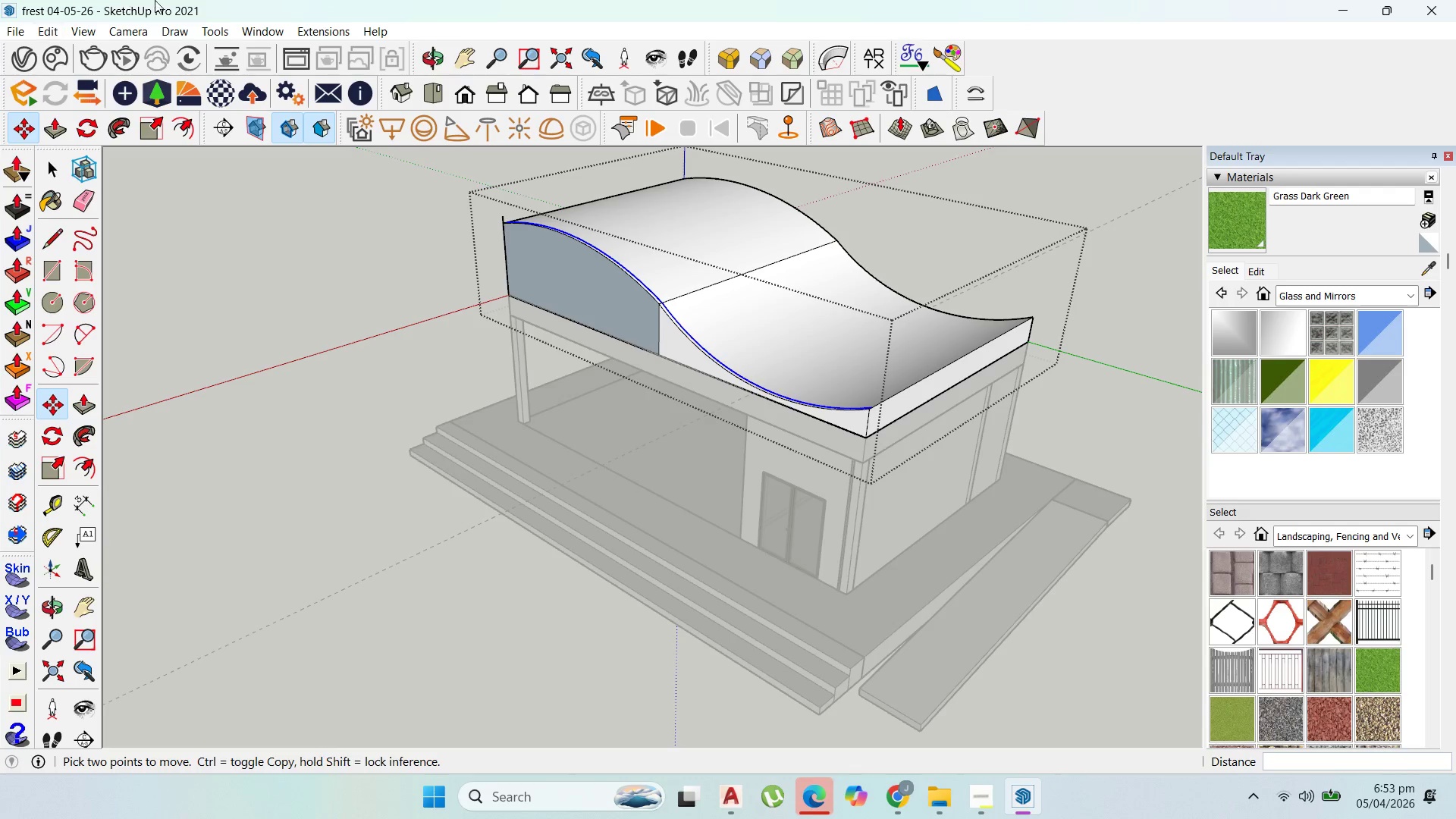 
wait(15.75)
 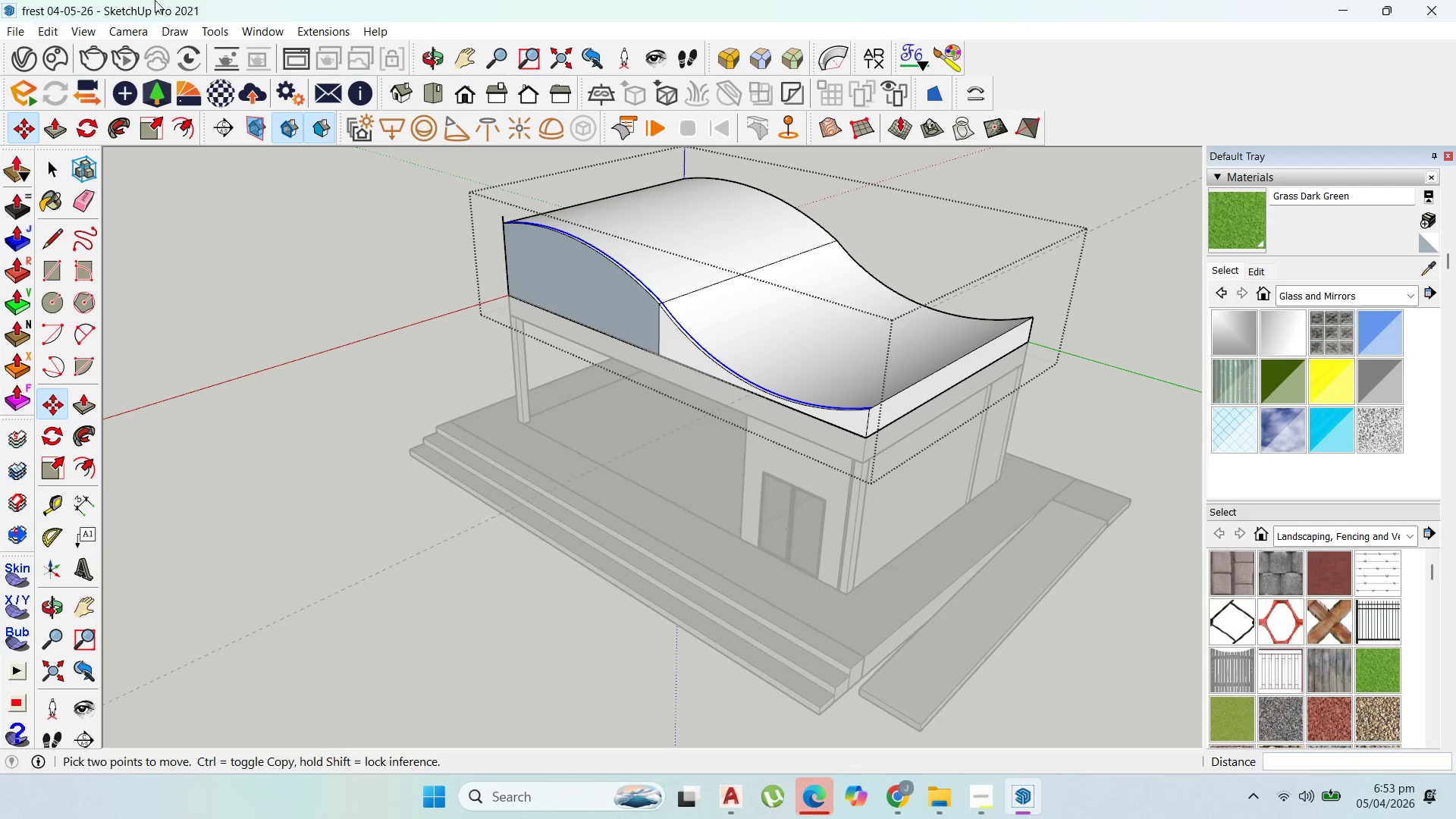 
mouse_move([861, 788])
 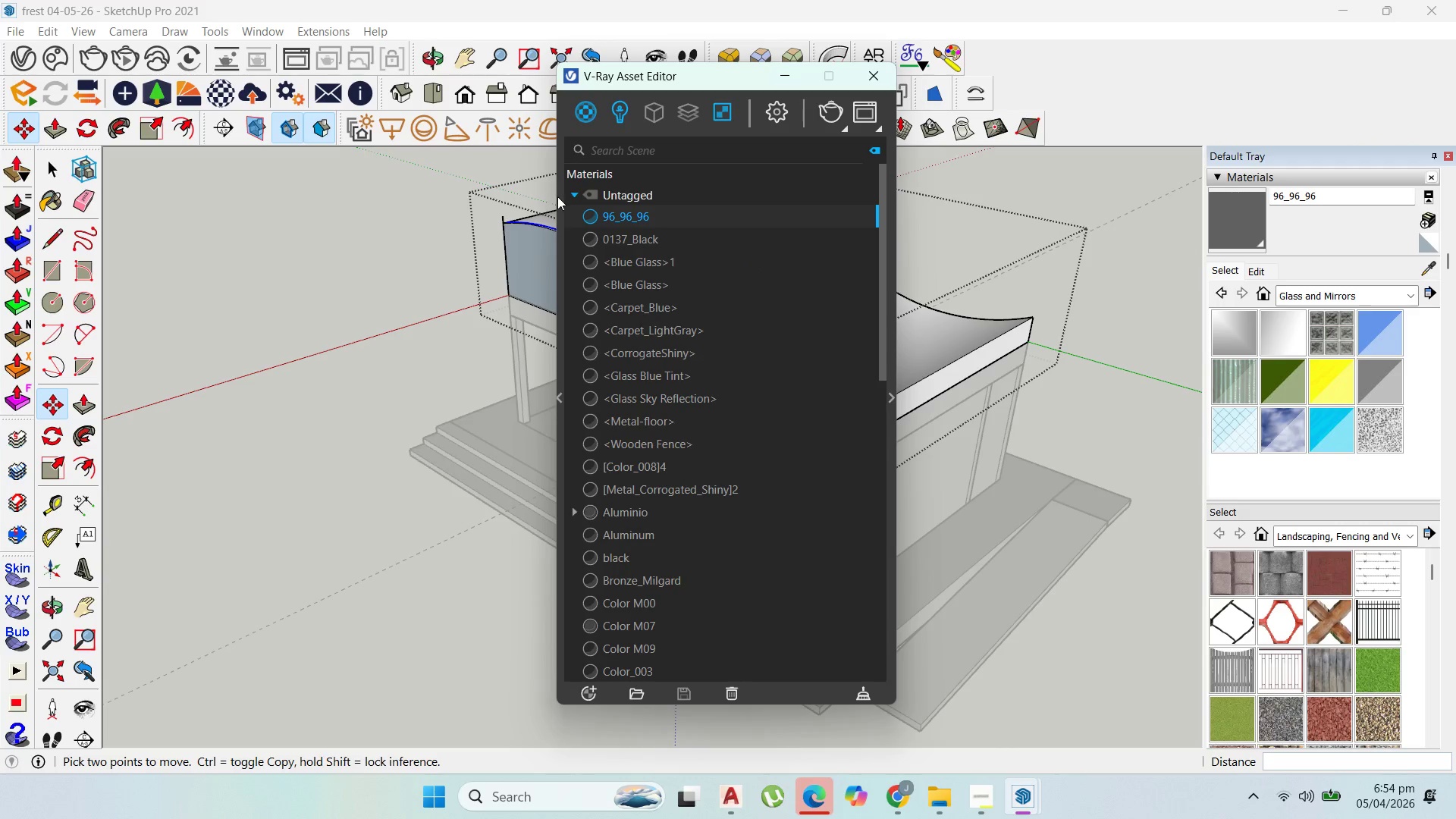 
left_click([558, 198])
 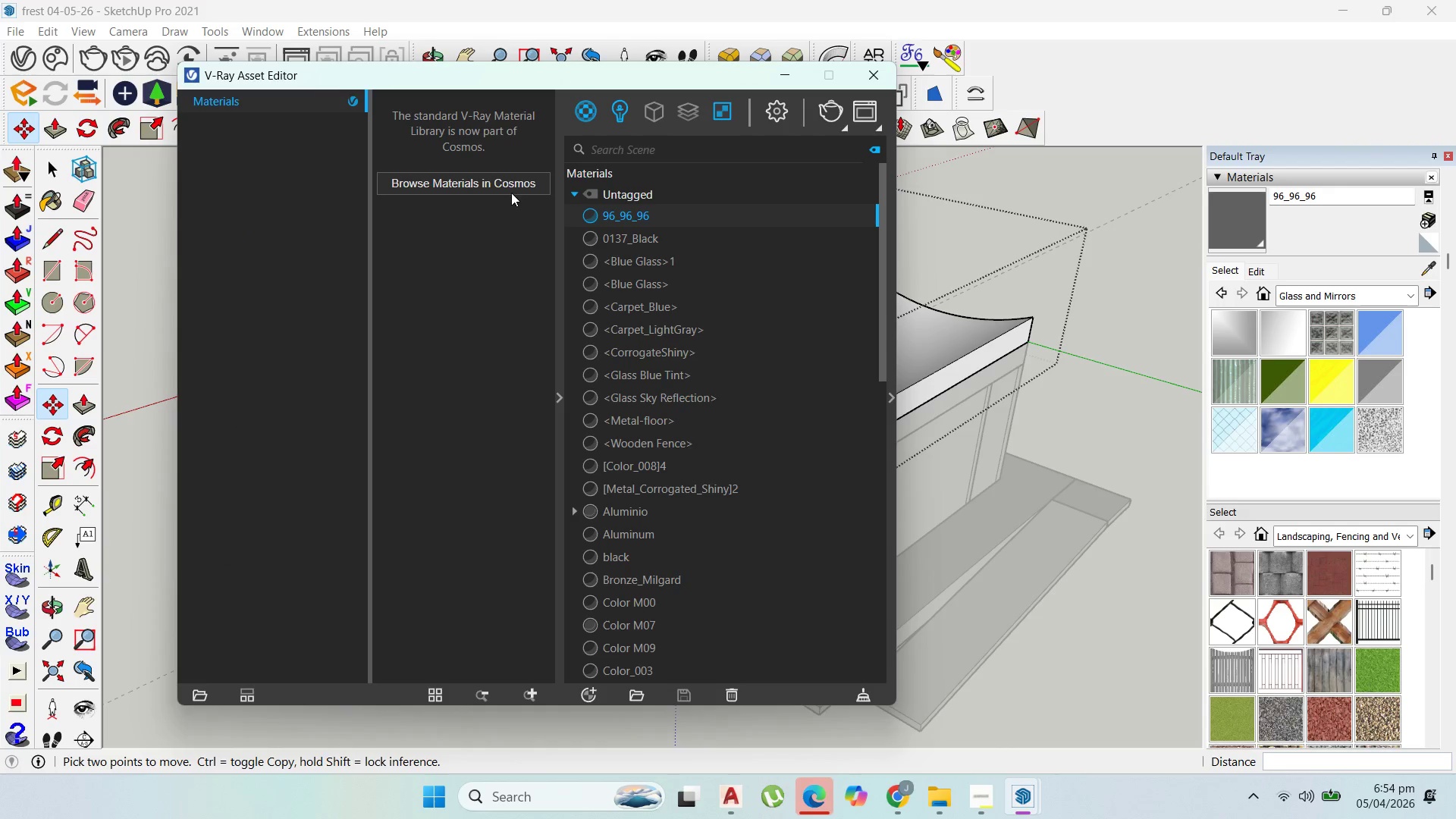 
left_click([509, 184])
 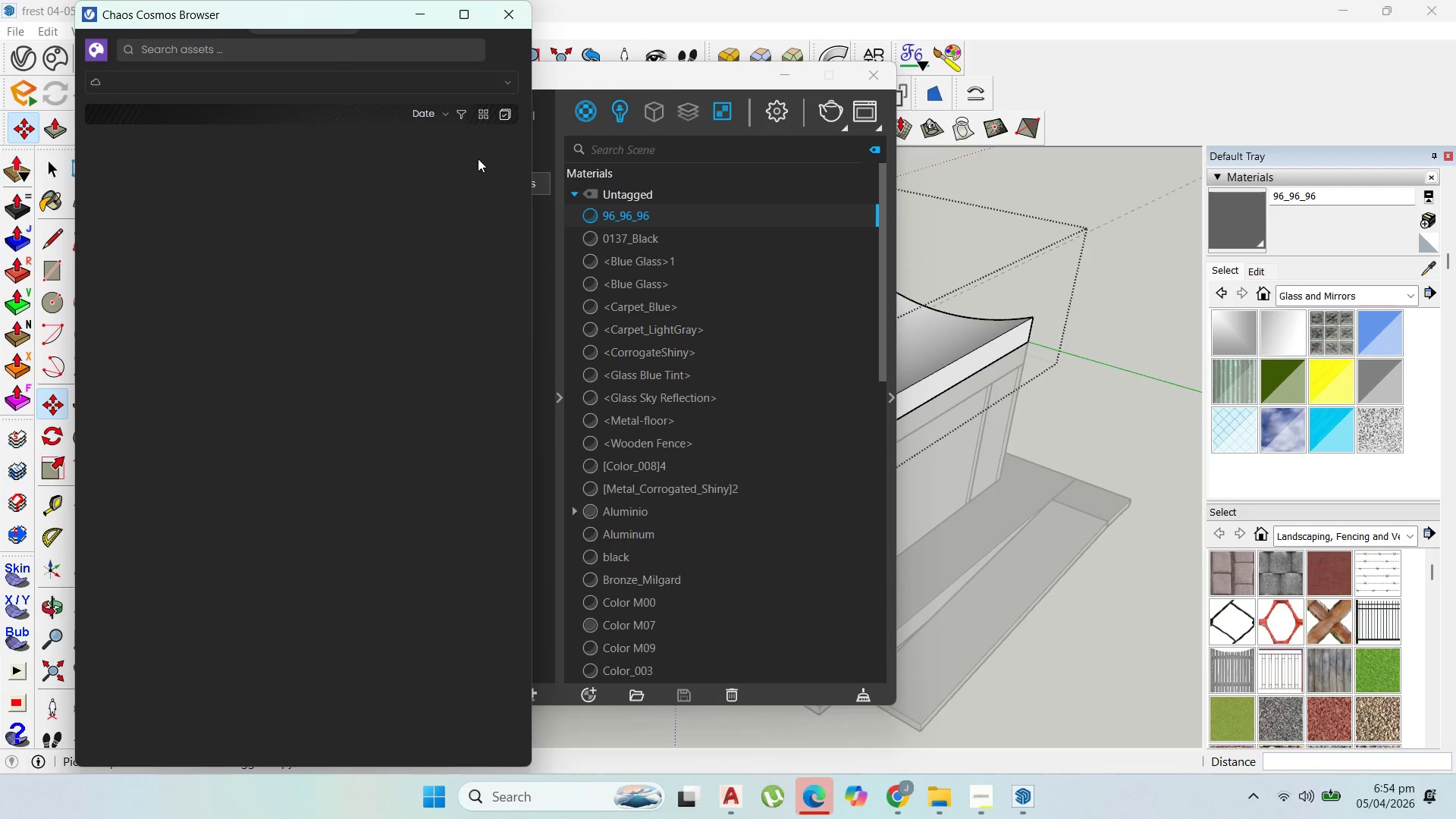 
wait(10.36)
 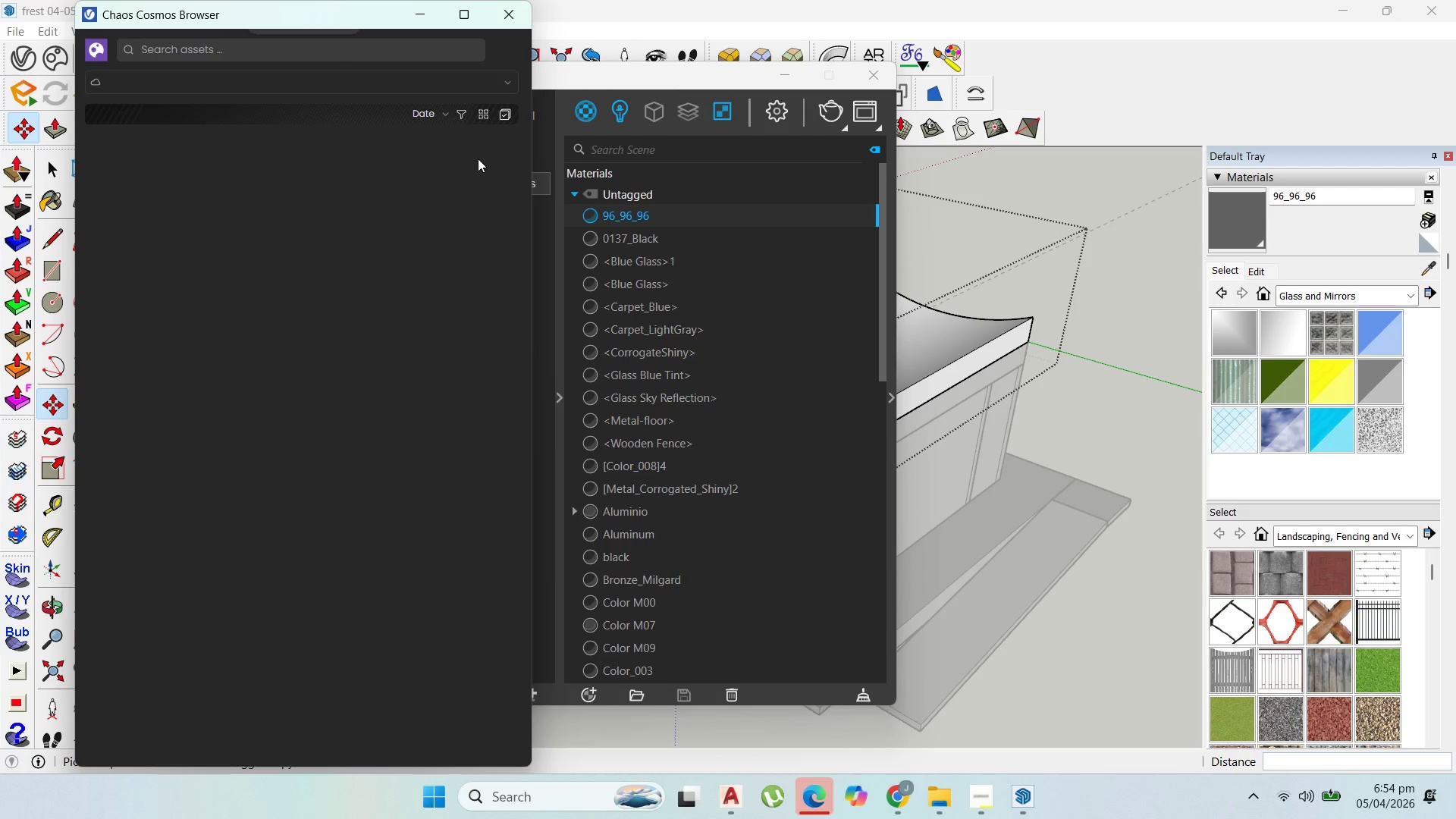 
left_click([187, 42])
 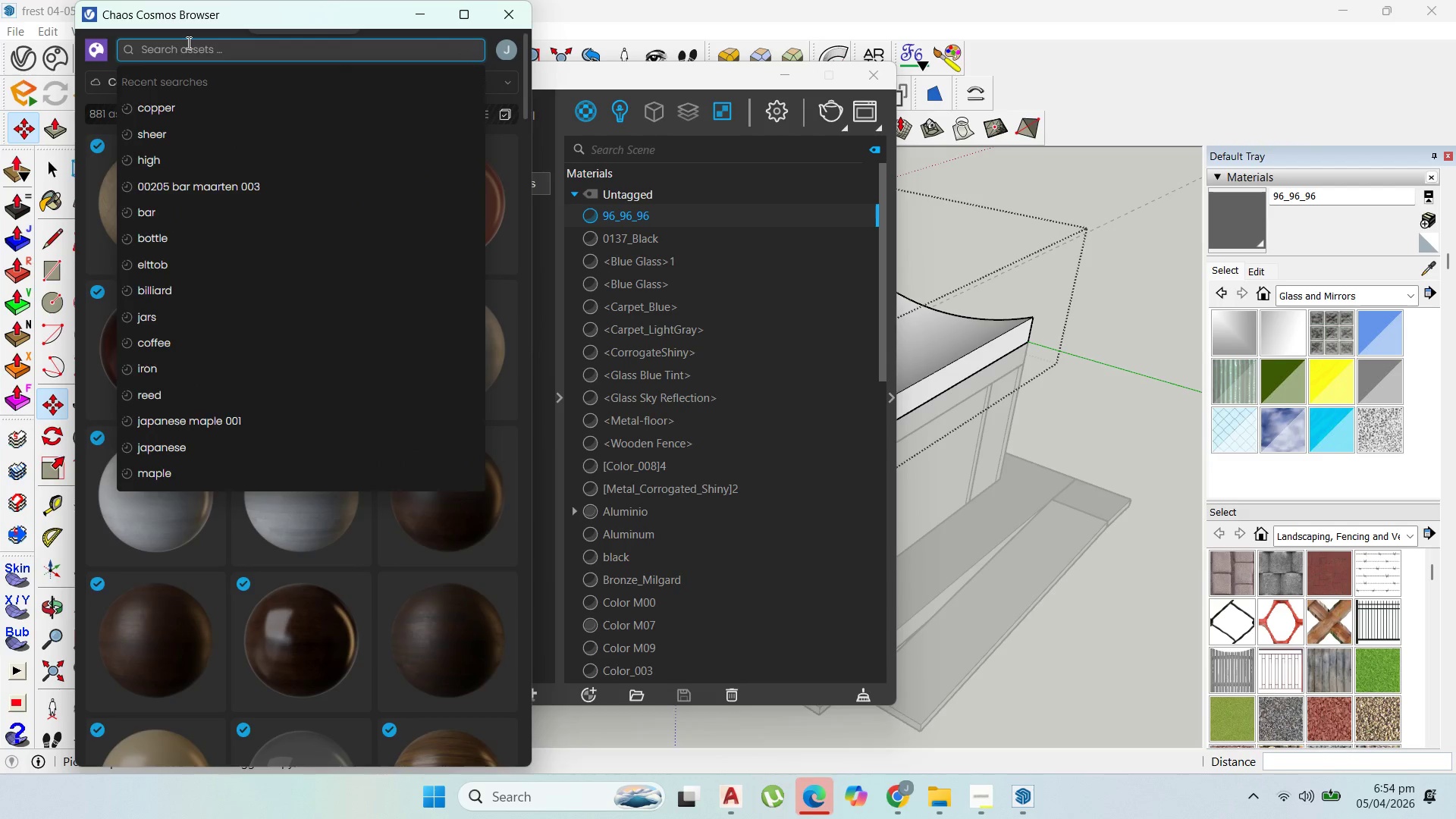 
type(SOLAR)
 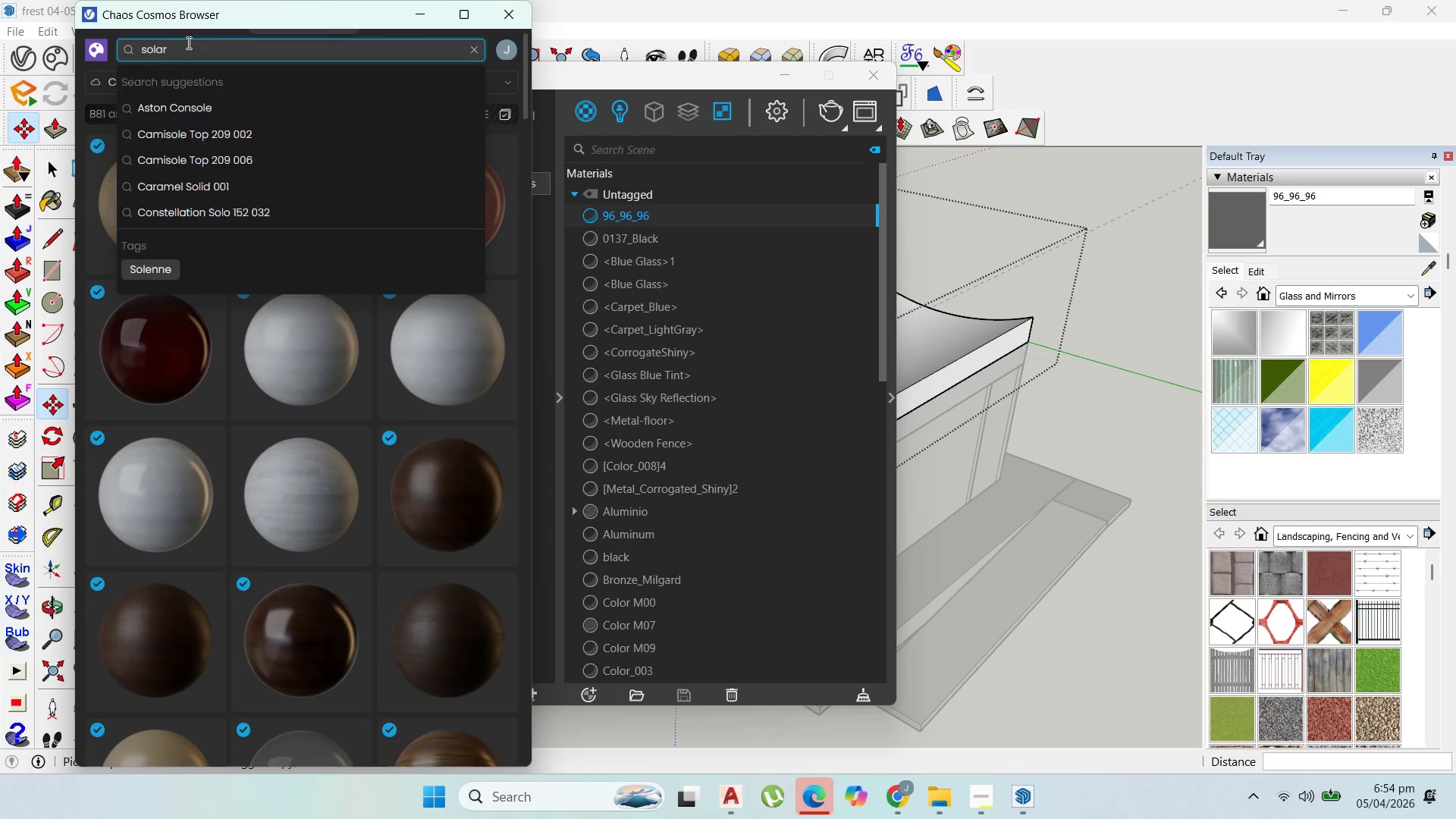 
key(Enter)
 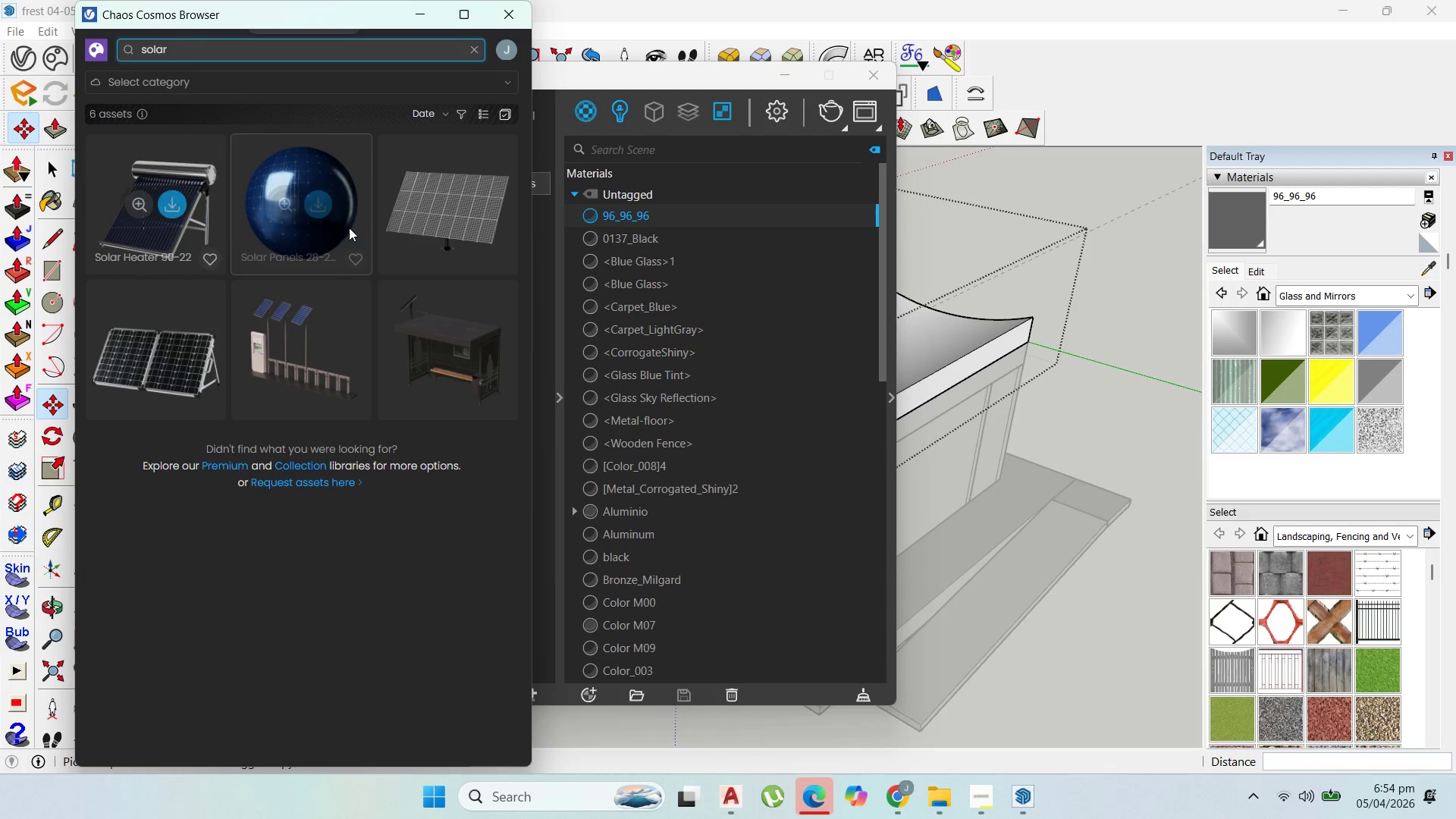 
wait(9.62)
 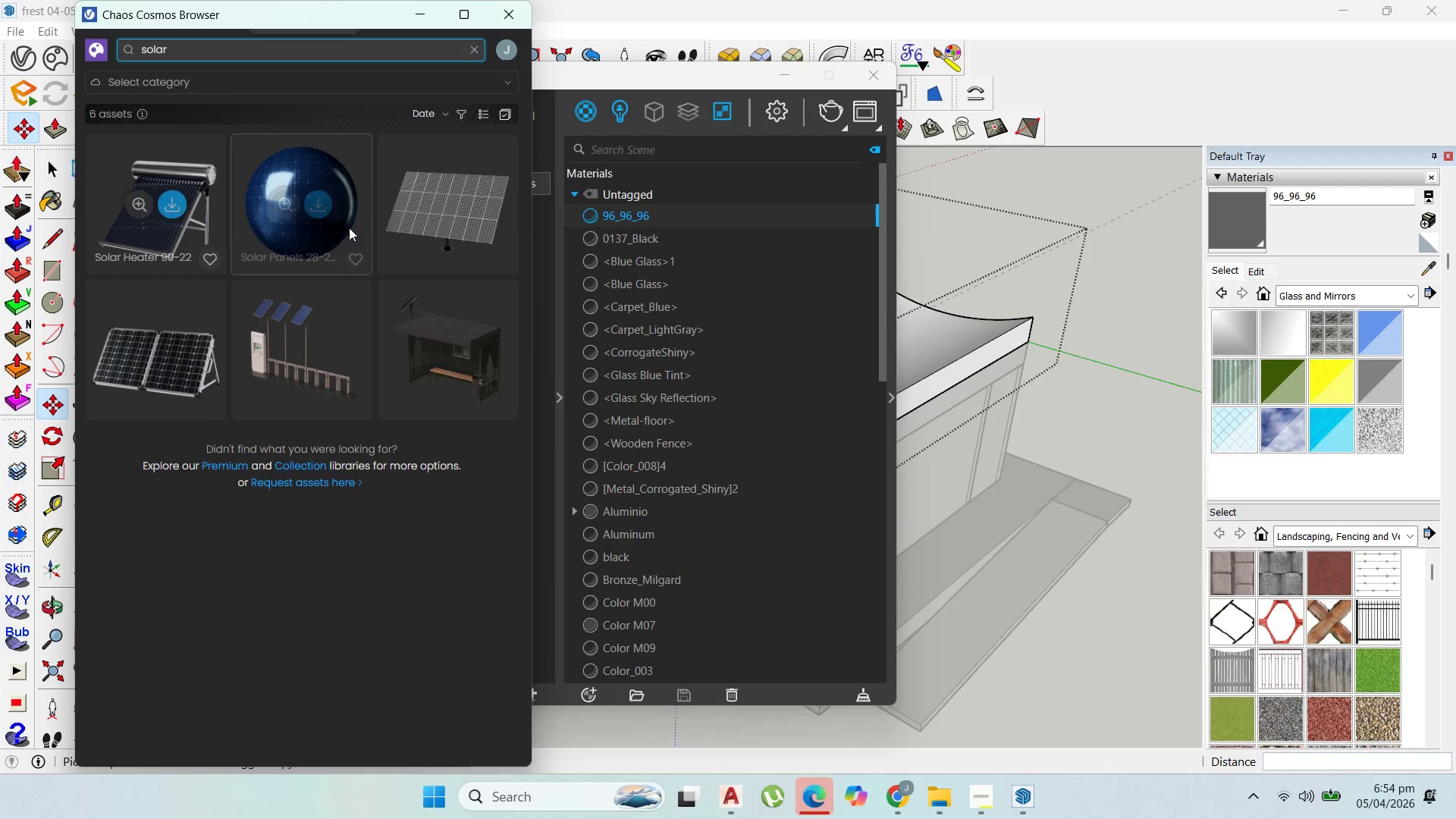 
left_click([895, 801])
 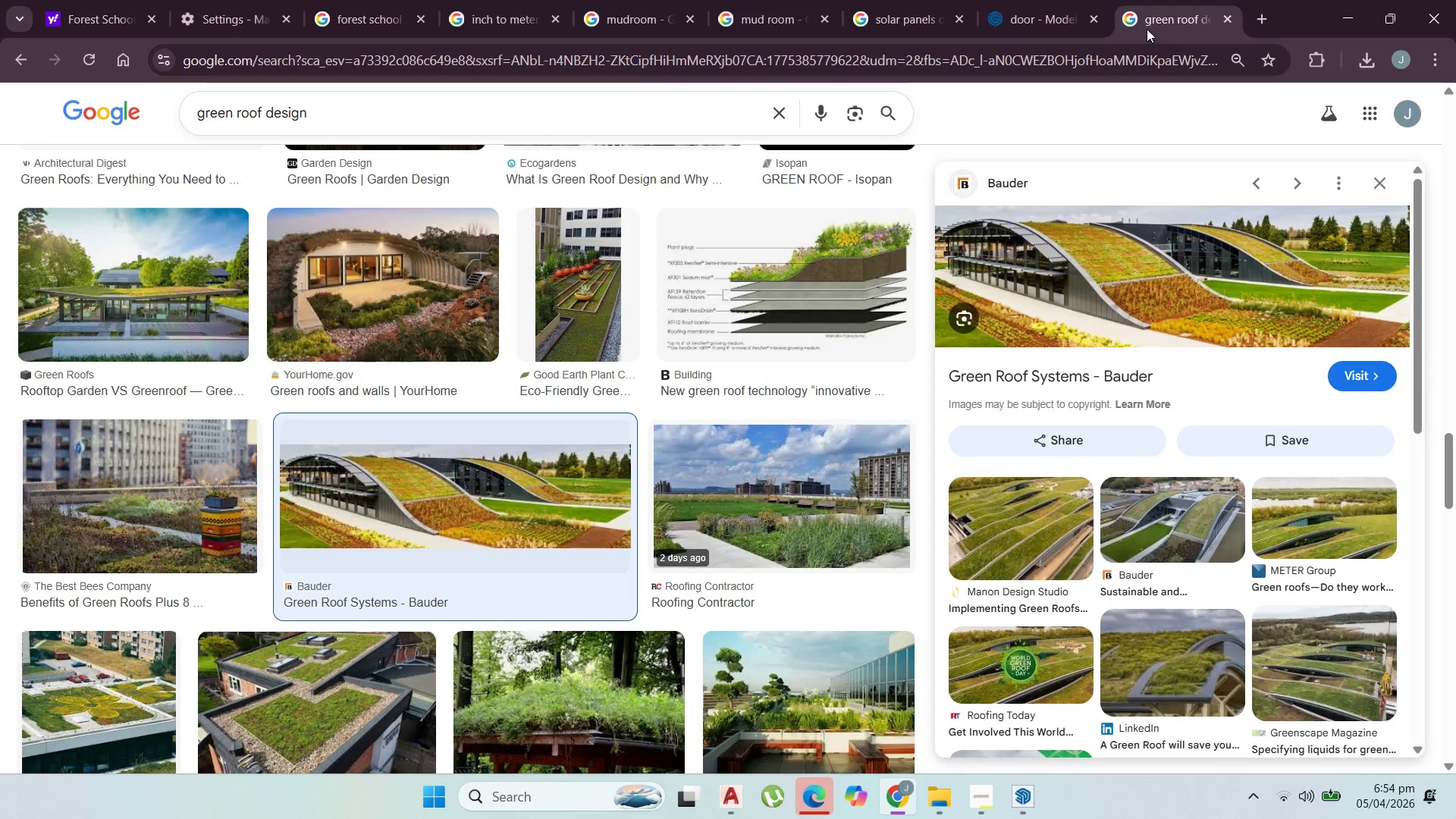 
left_click([1254, 20])
 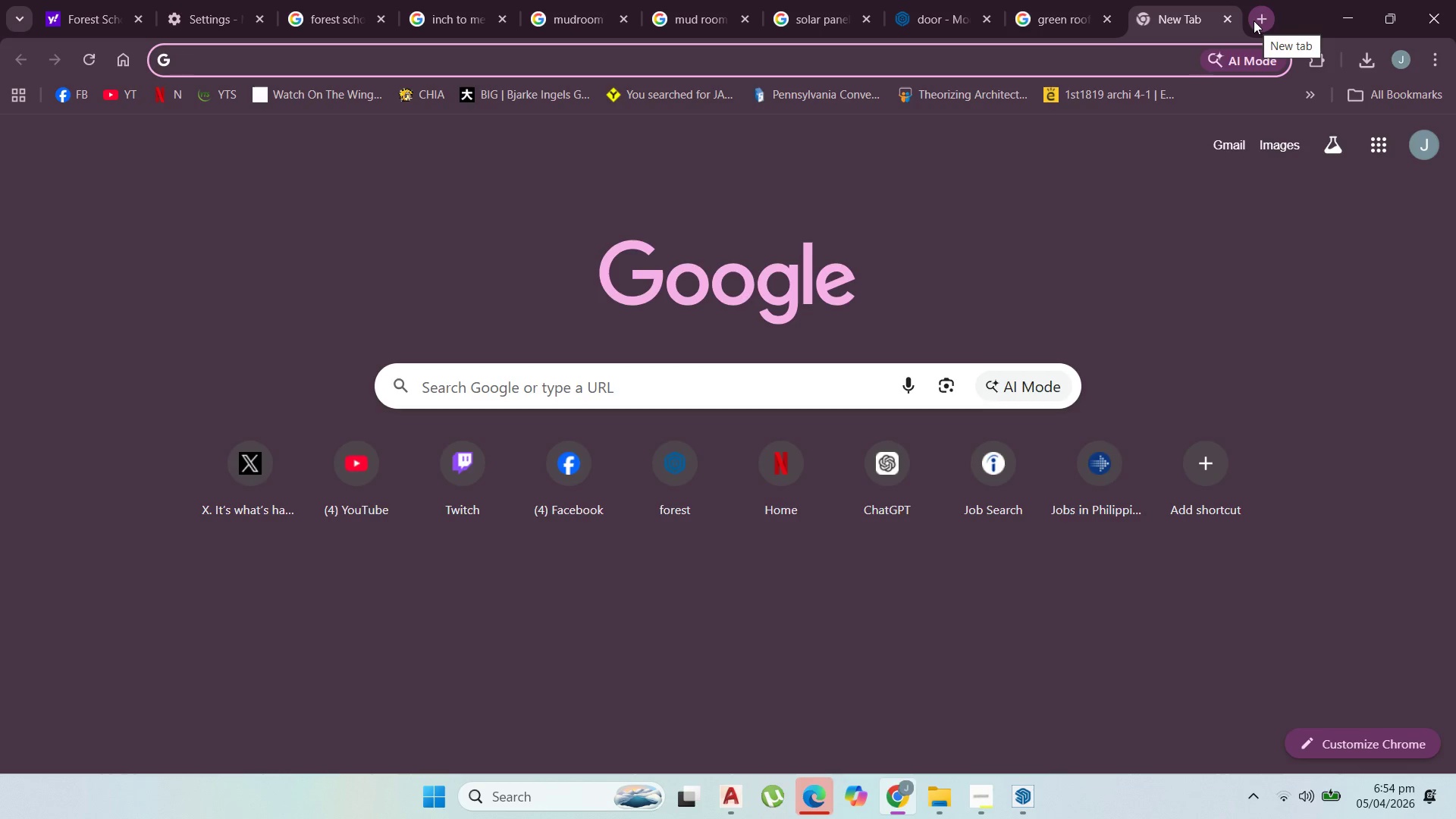 
type(CAN SOLAR PANEL CURV)
 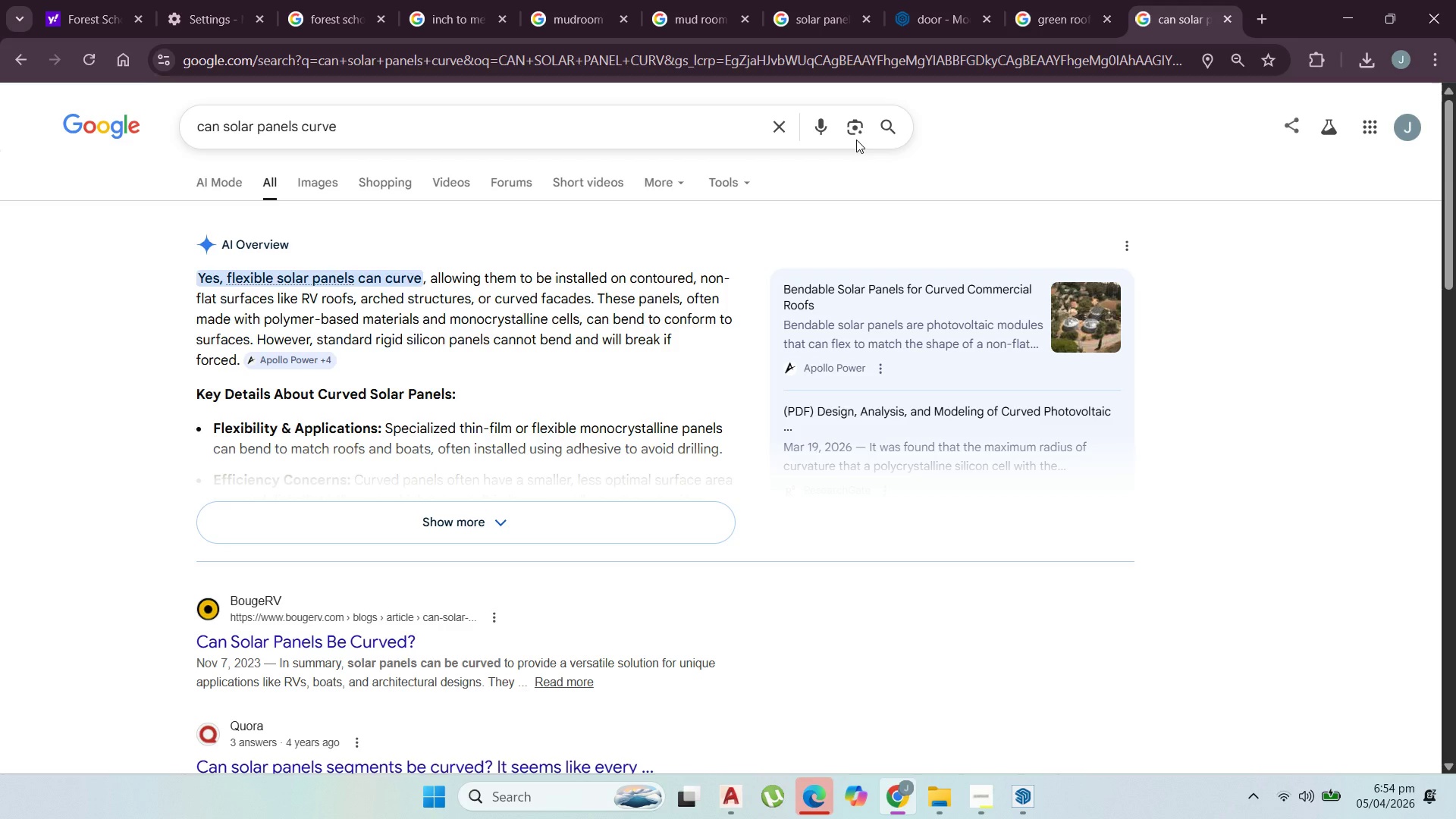 
wait(7.41)
 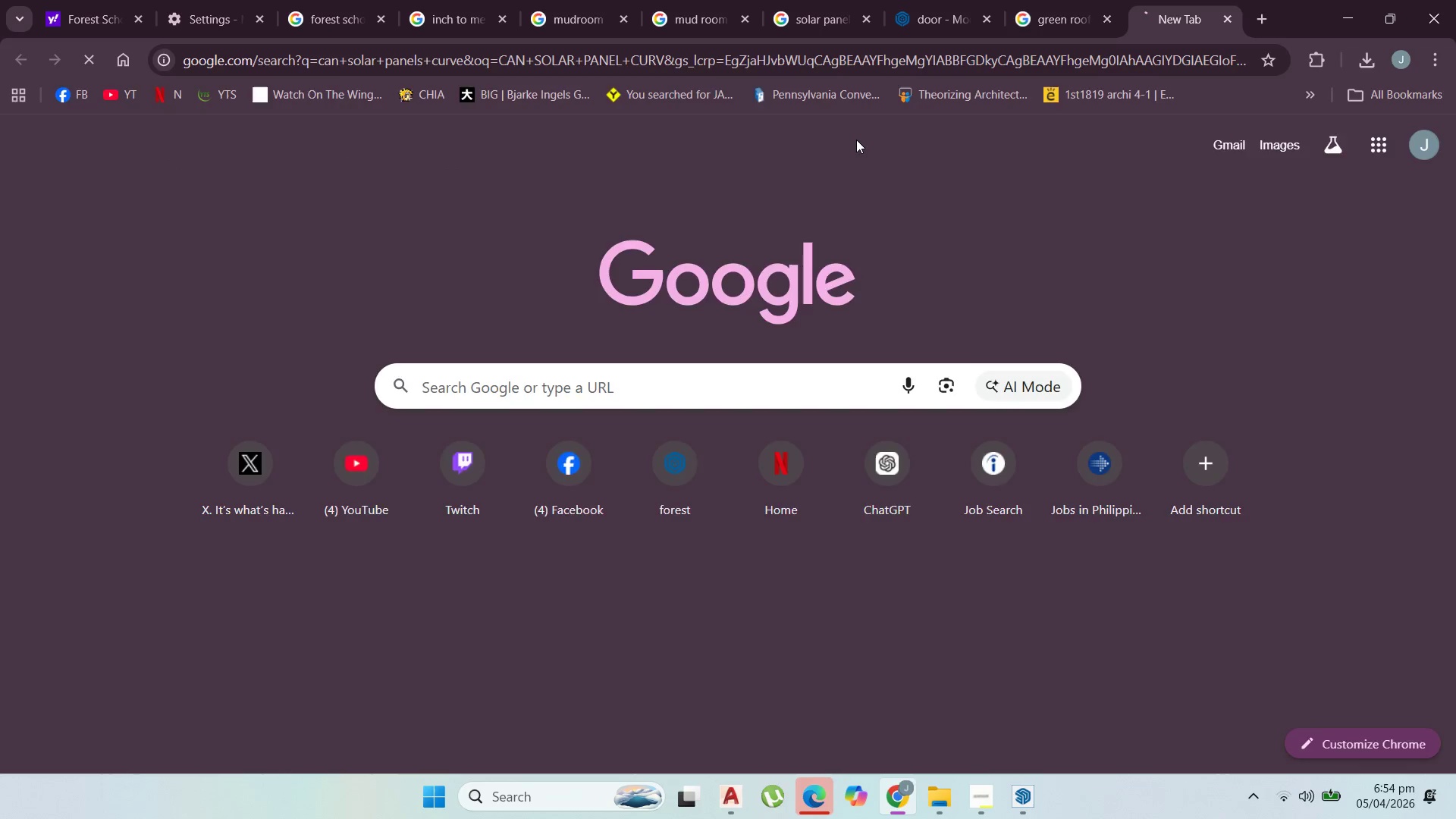 
left_click([1341, 2])
 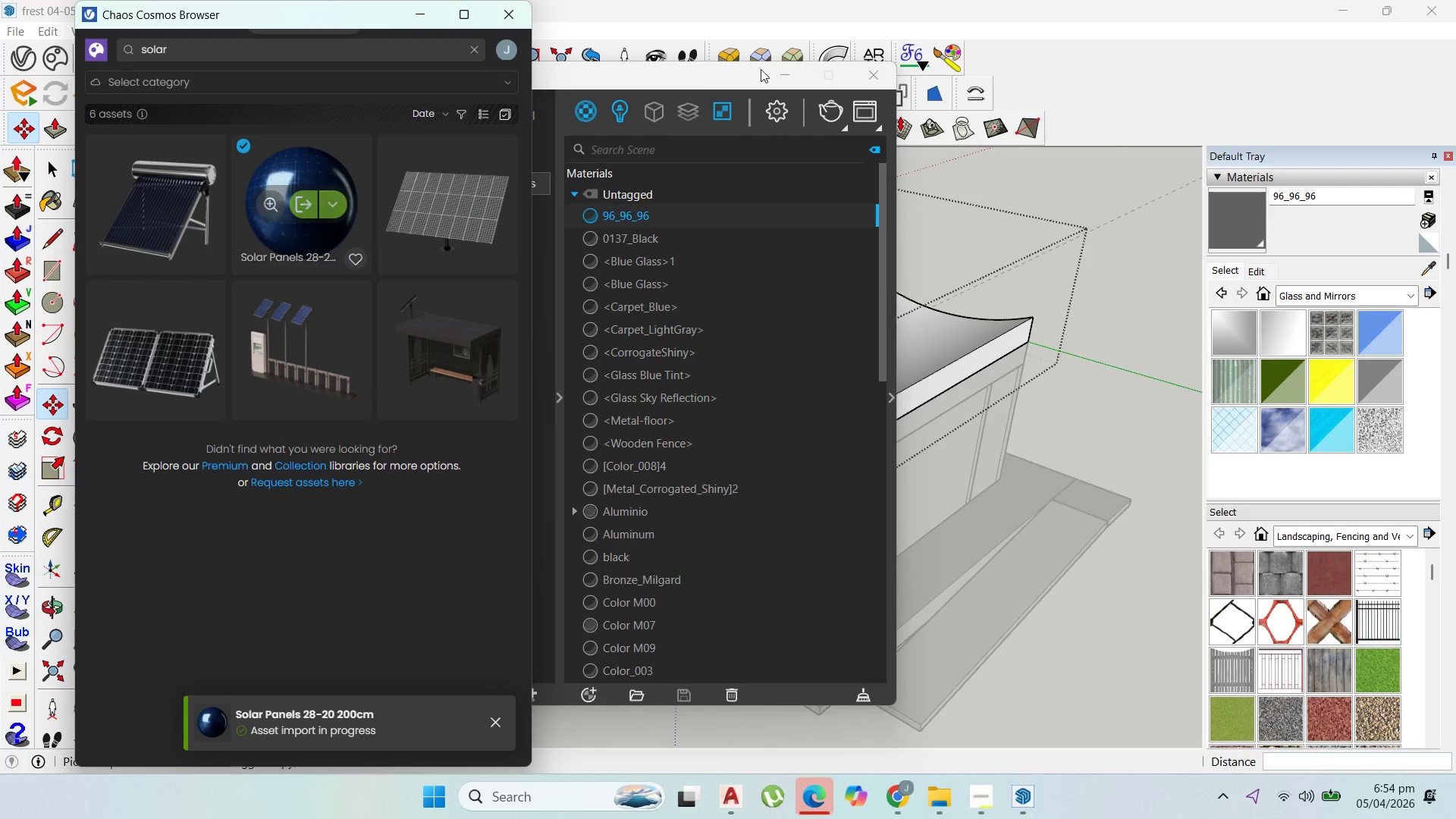 
left_click([789, 80])
 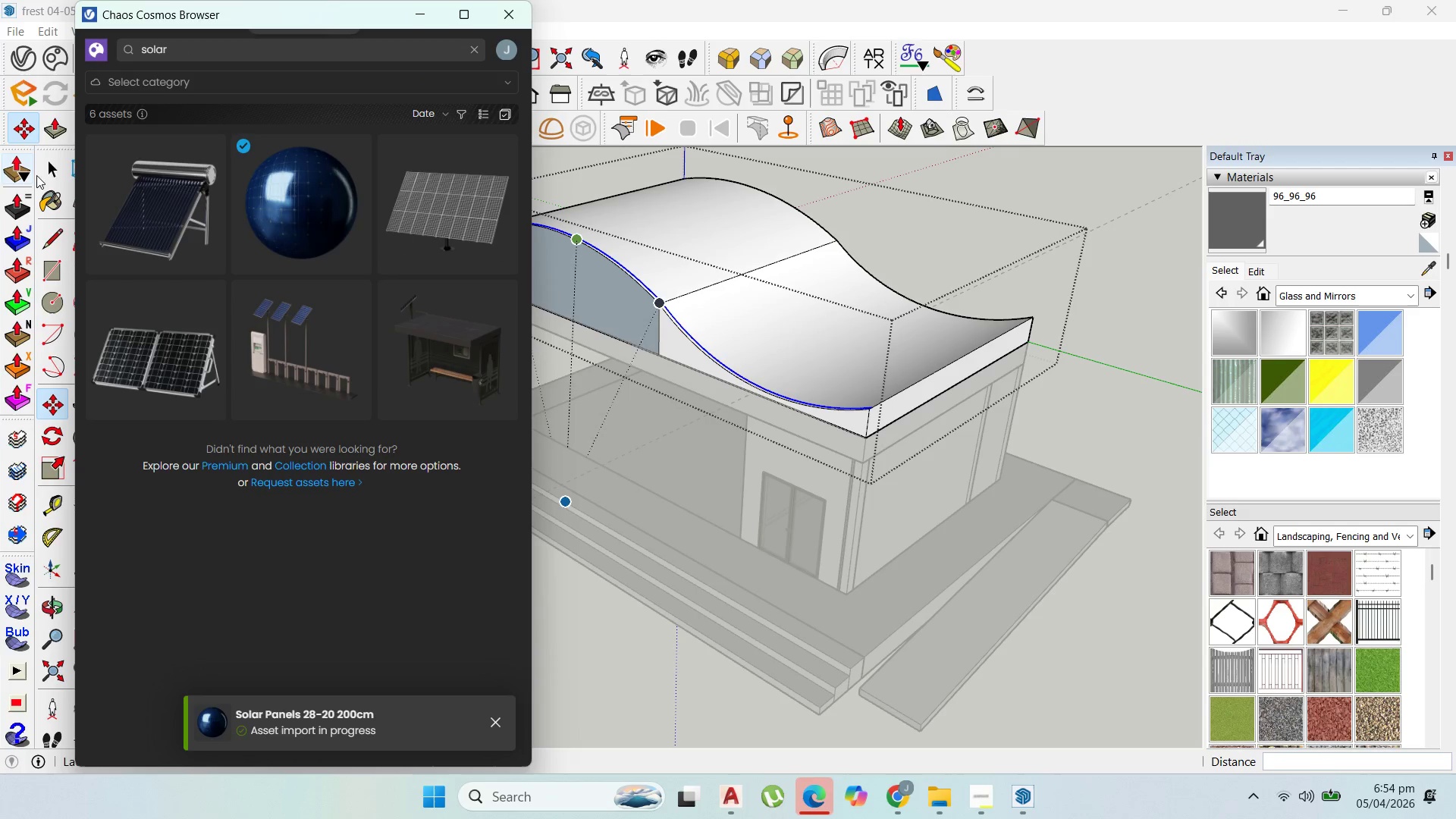 
double_click([750, 320])
 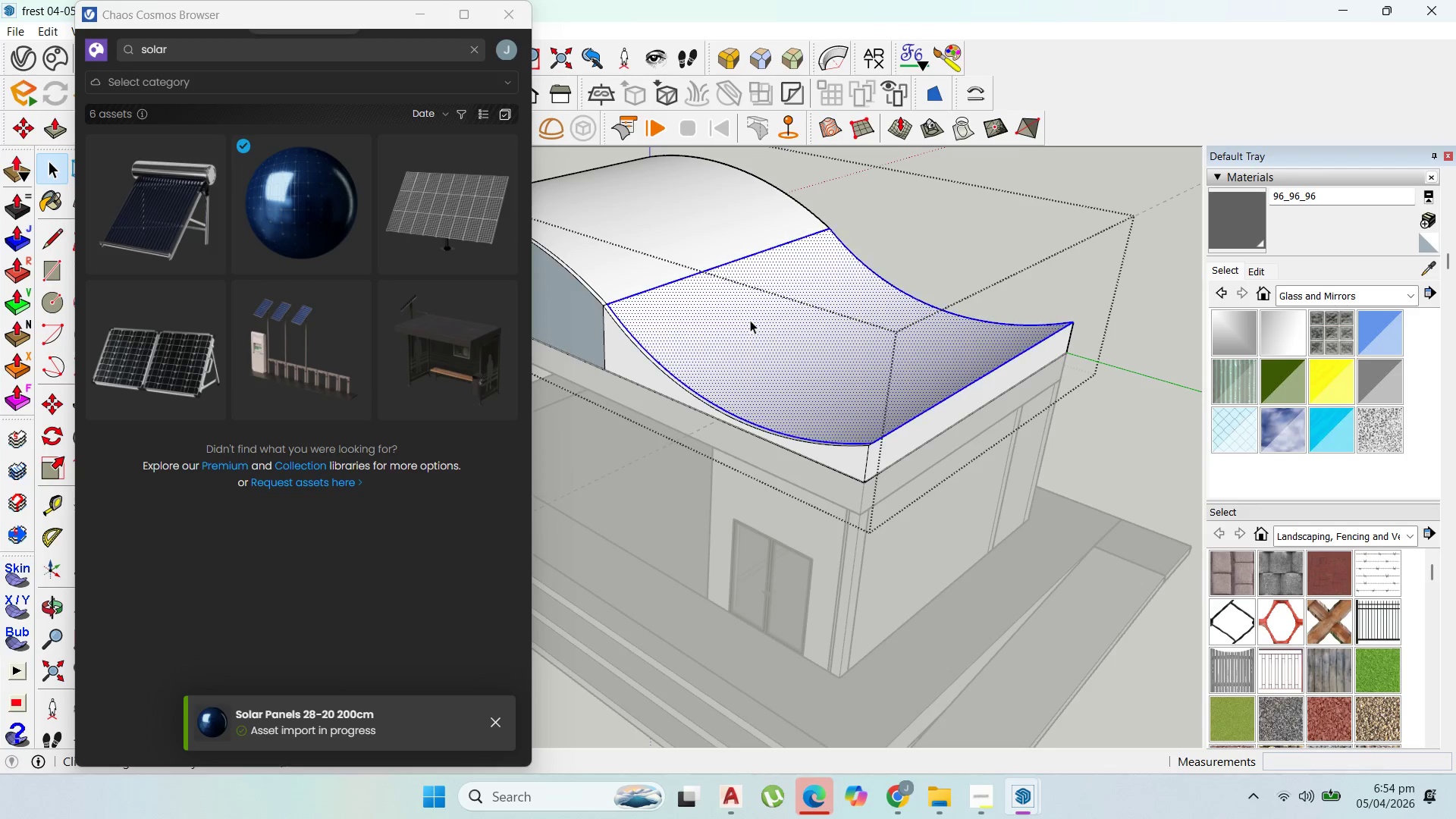 
scroll: coordinate [846, 303], scroll_direction: up, amount: 2.0
 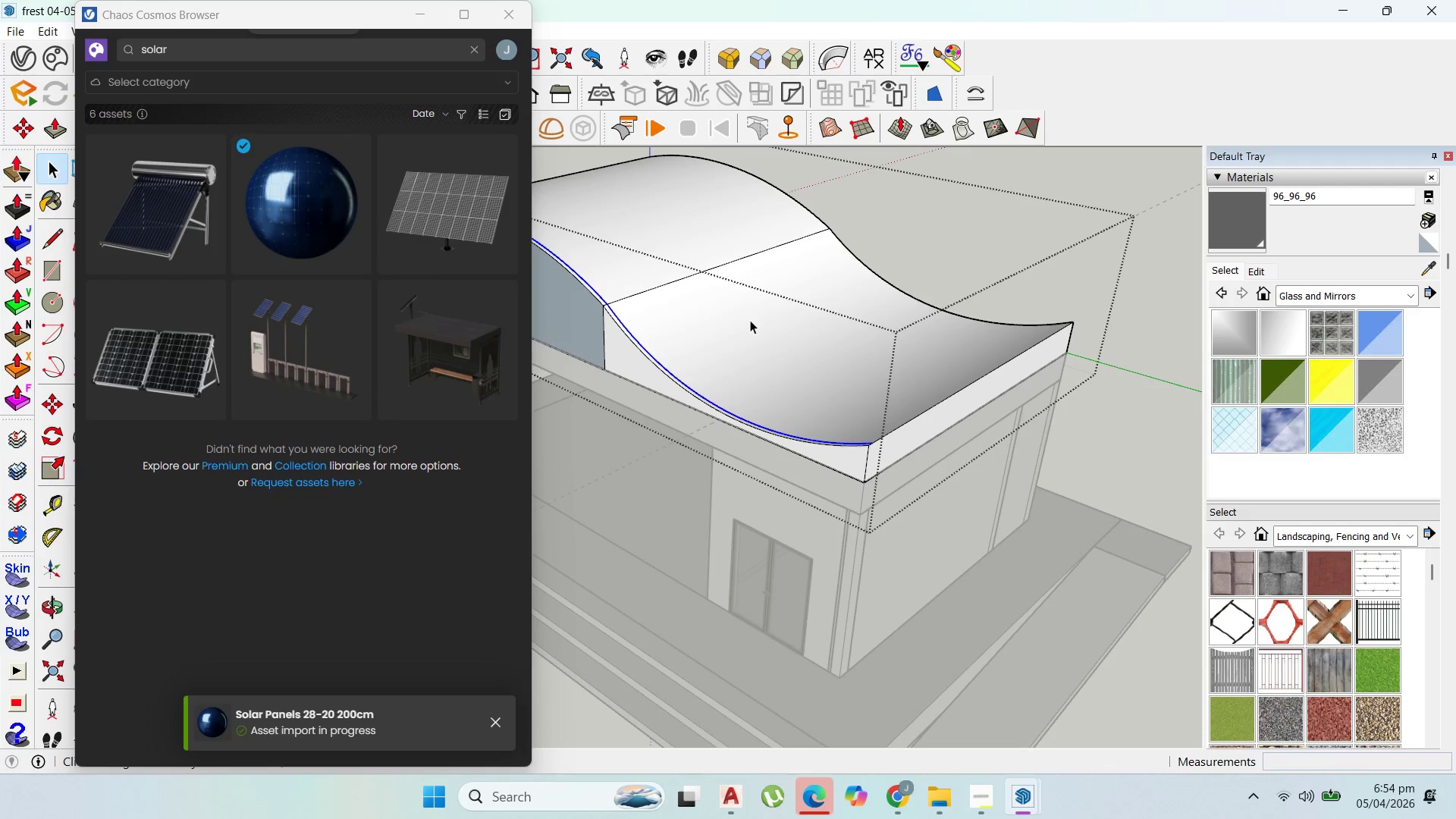 
triple_click([750, 320])
 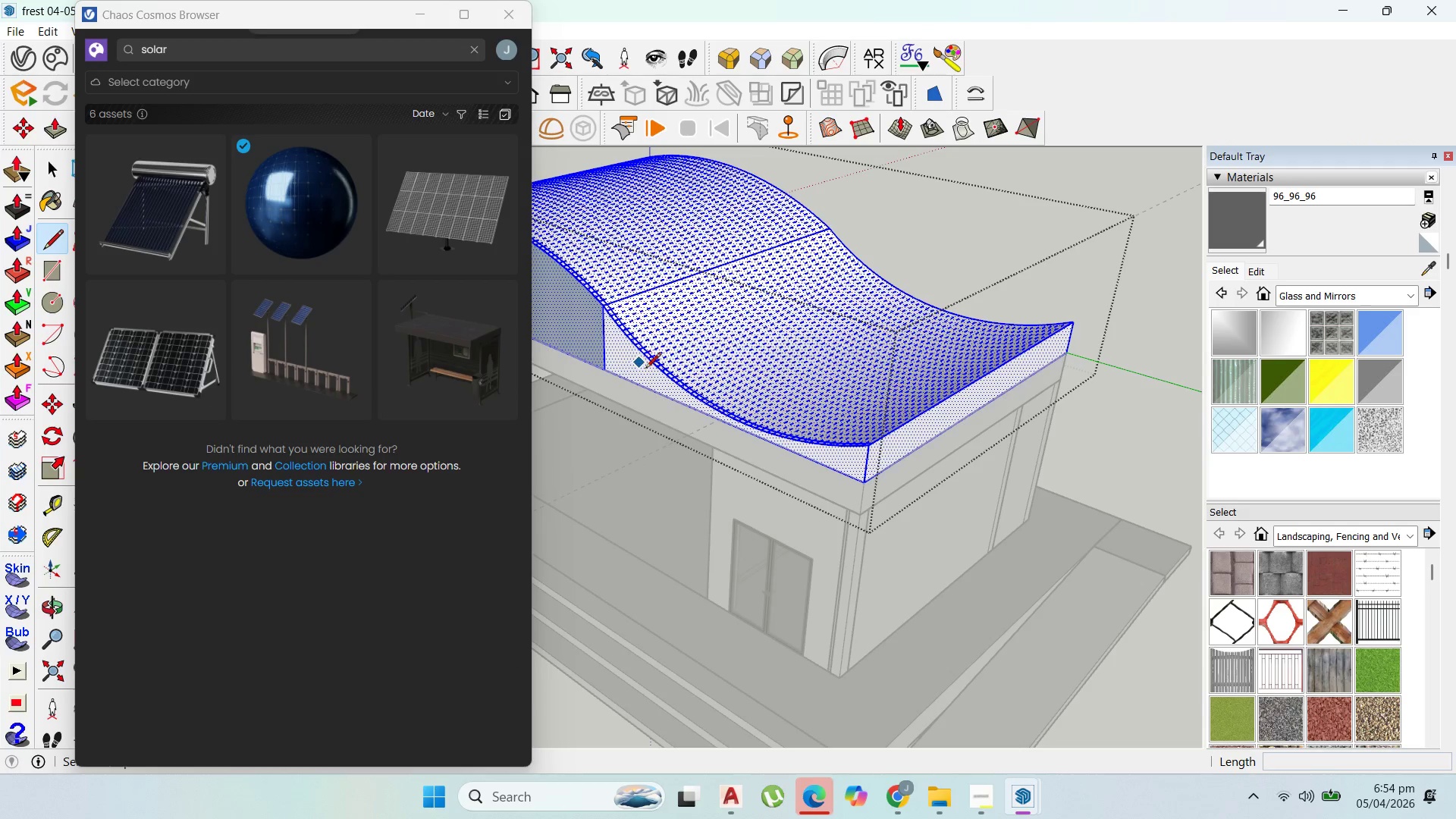 
left_click_drag(start_coordinate=[662, 375], to_coordinate=[676, 368])
 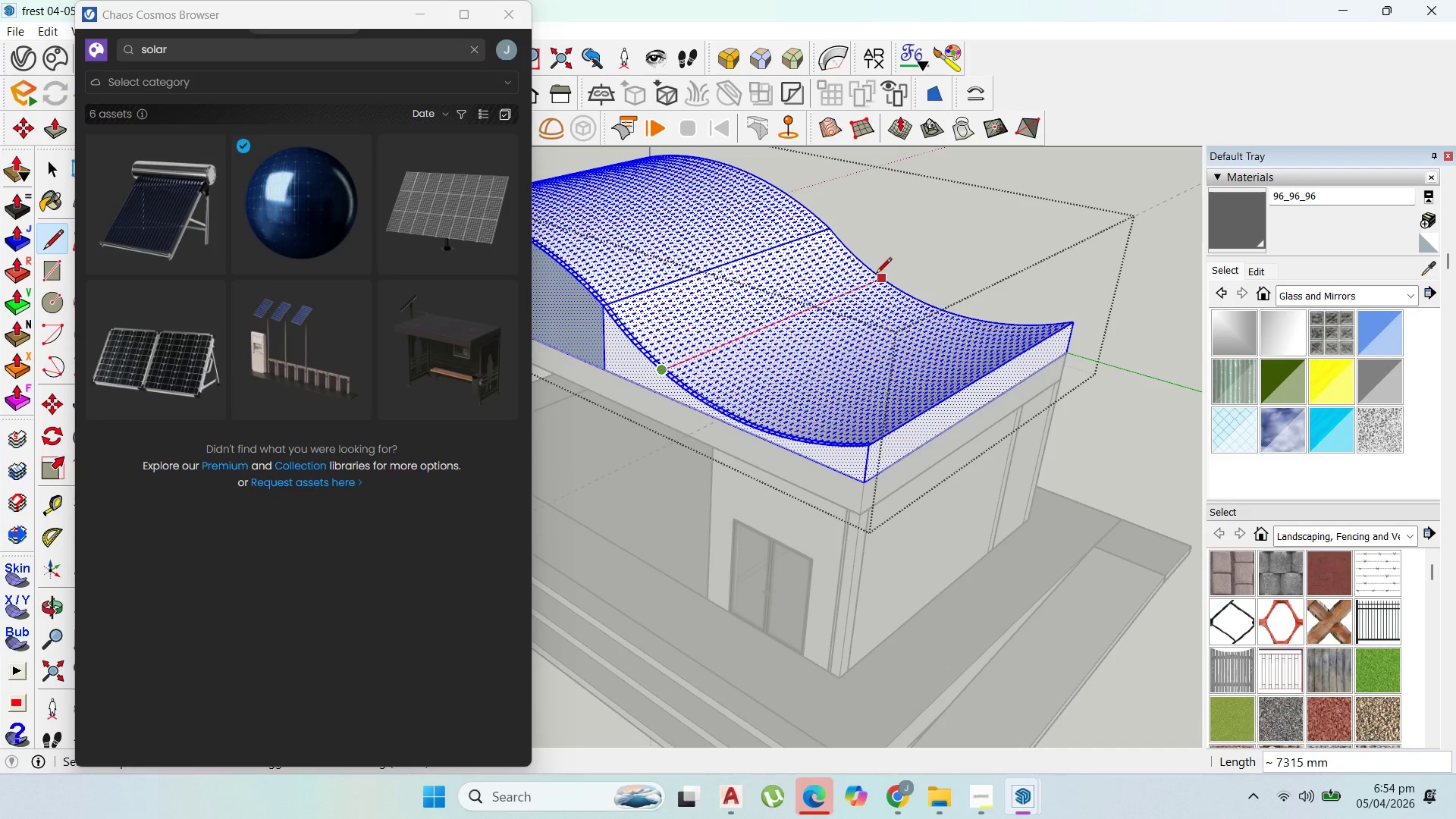 
left_click([876, 275])
 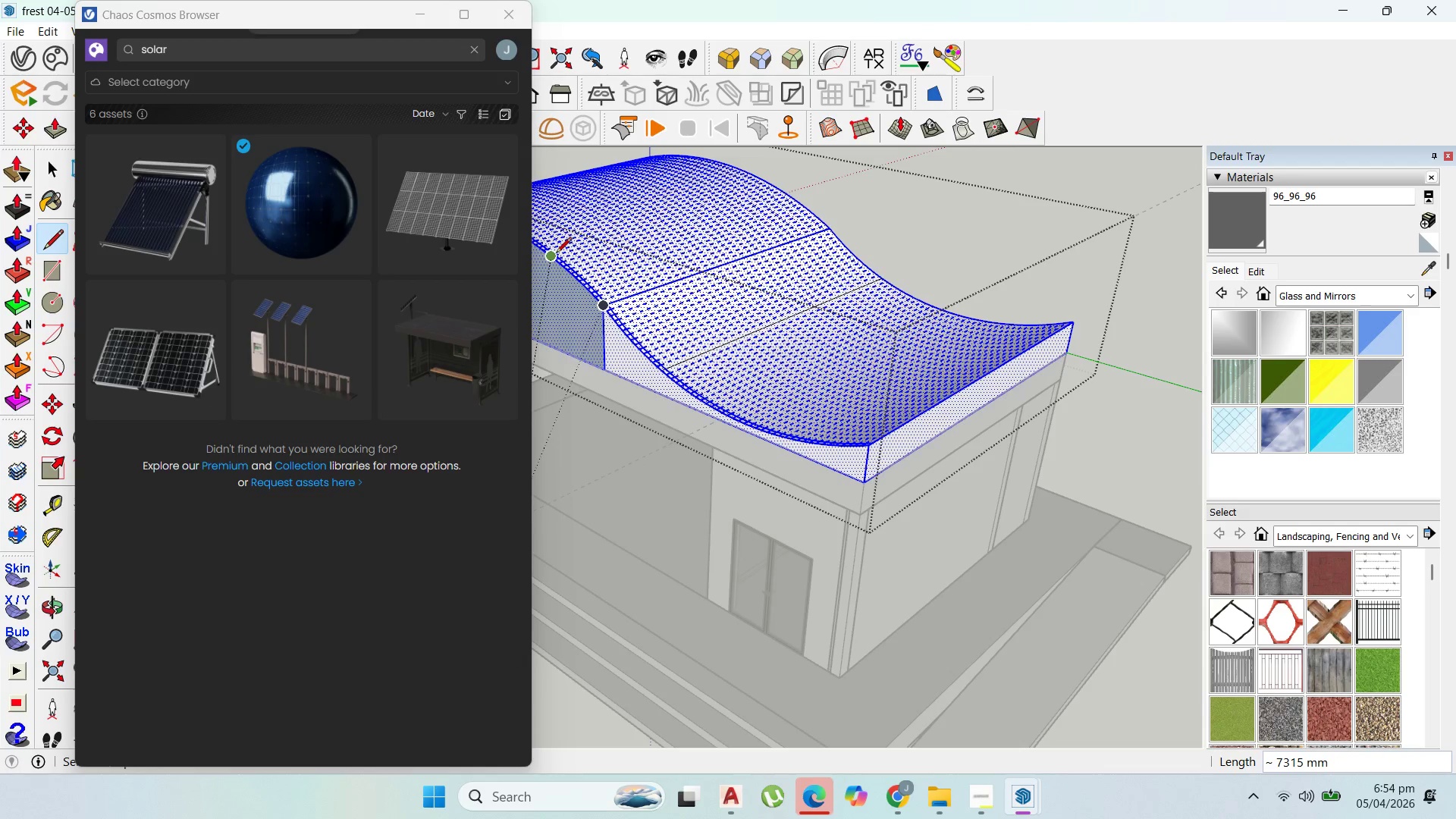 
left_click_drag(start_coordinate=[556, 254], to_coordinate=[566, 249])
 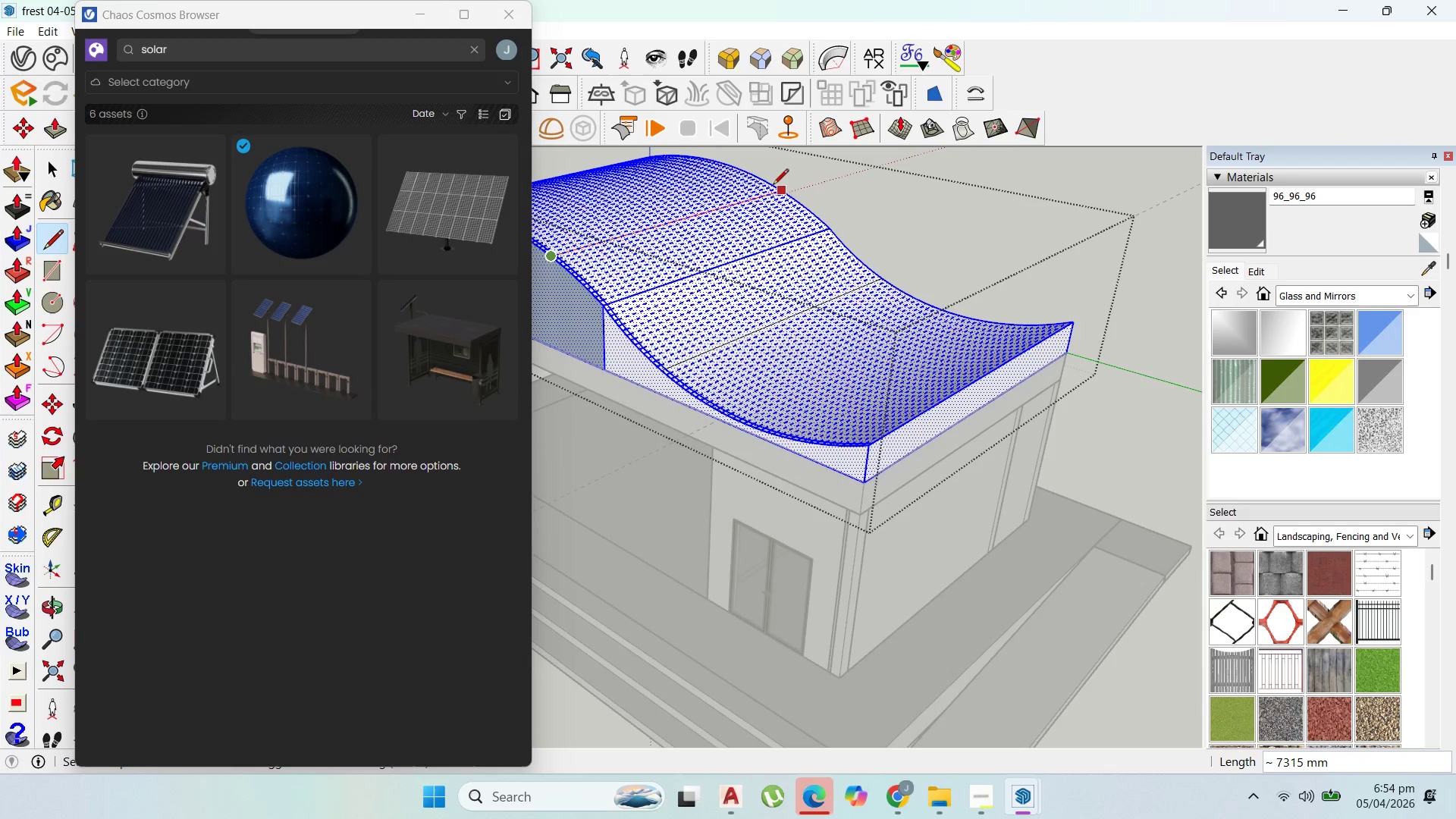 
left_click([774, 186])
 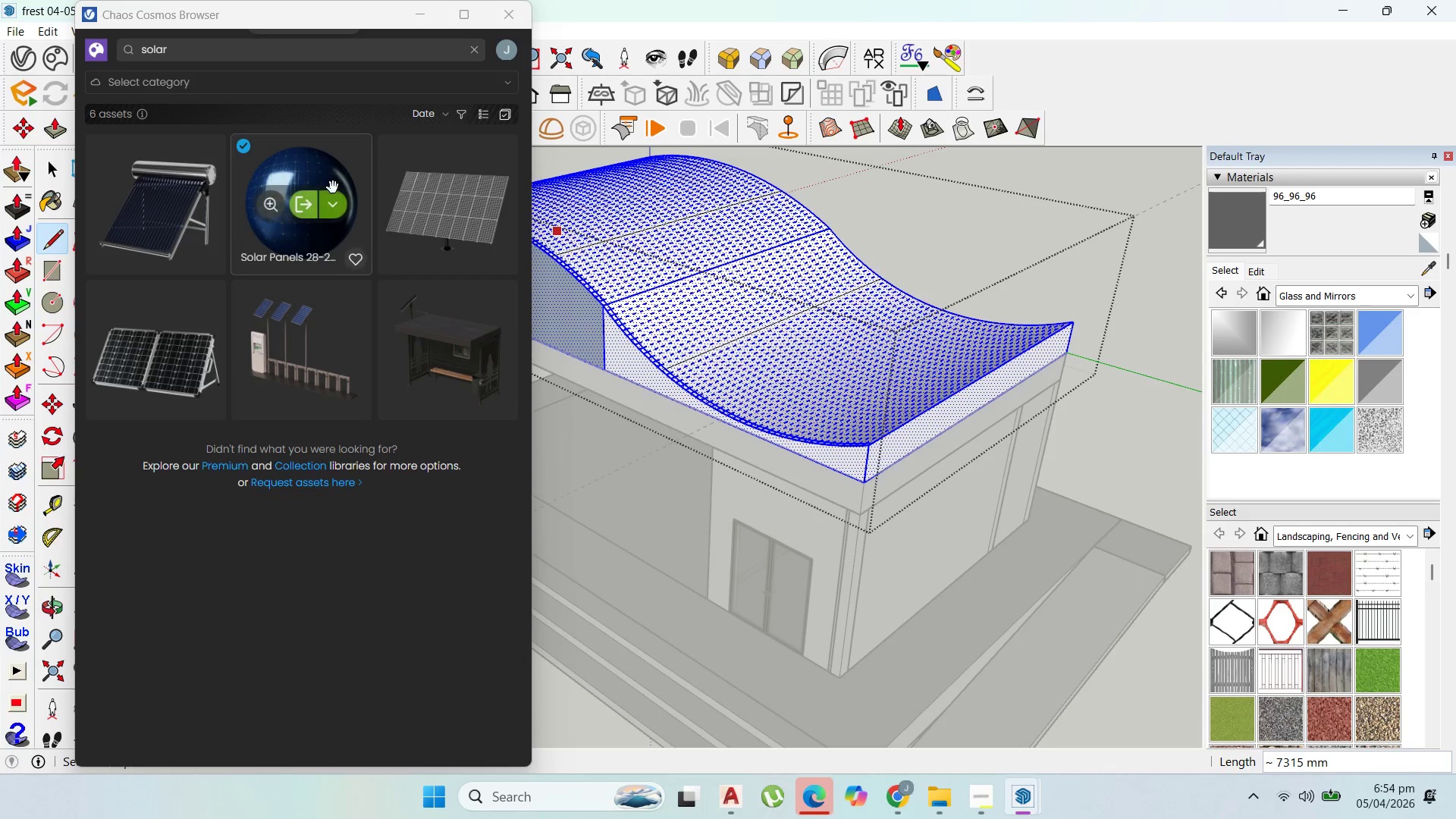 
left_click([305, 203])
 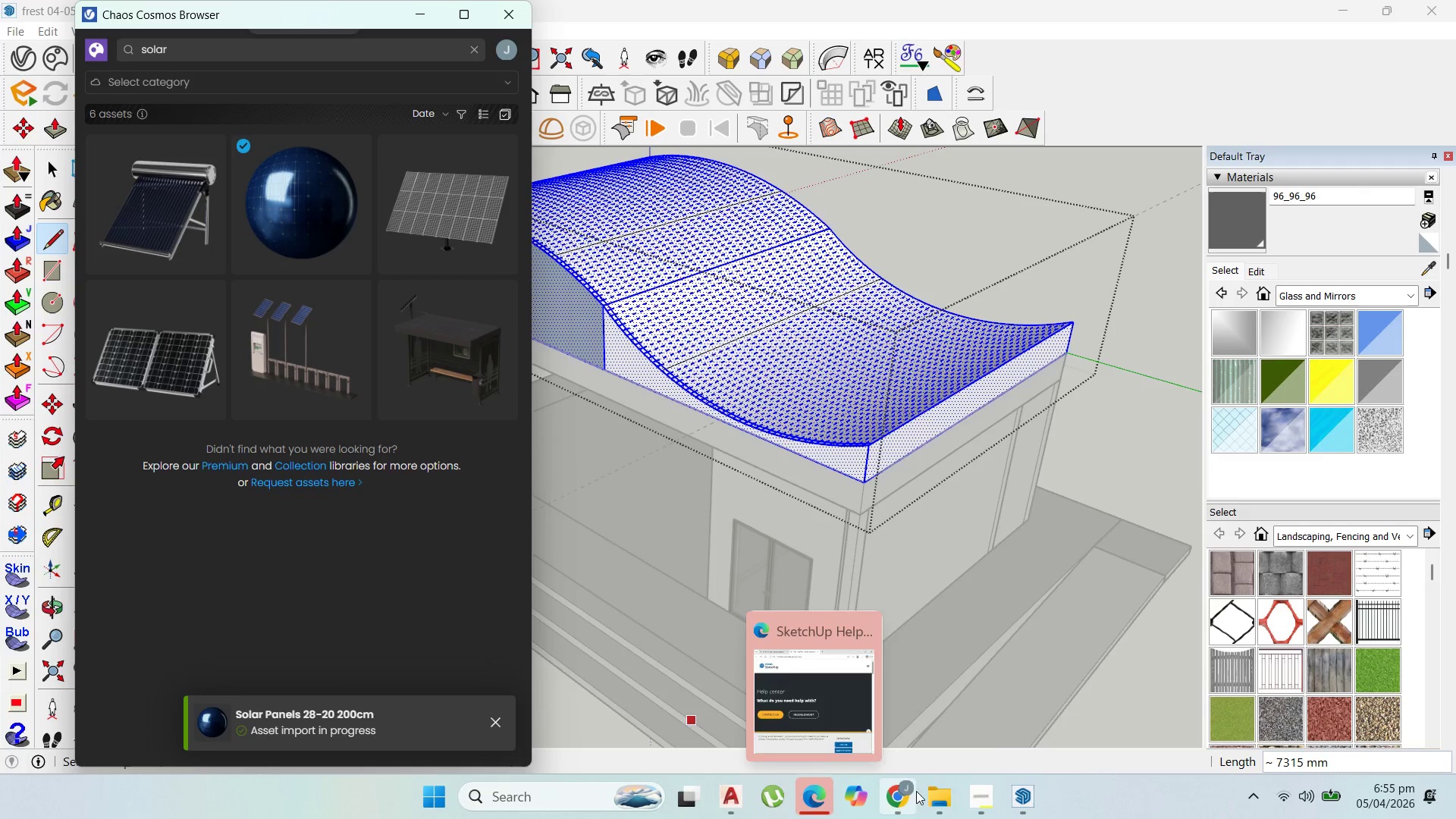 
wait(5.34)
 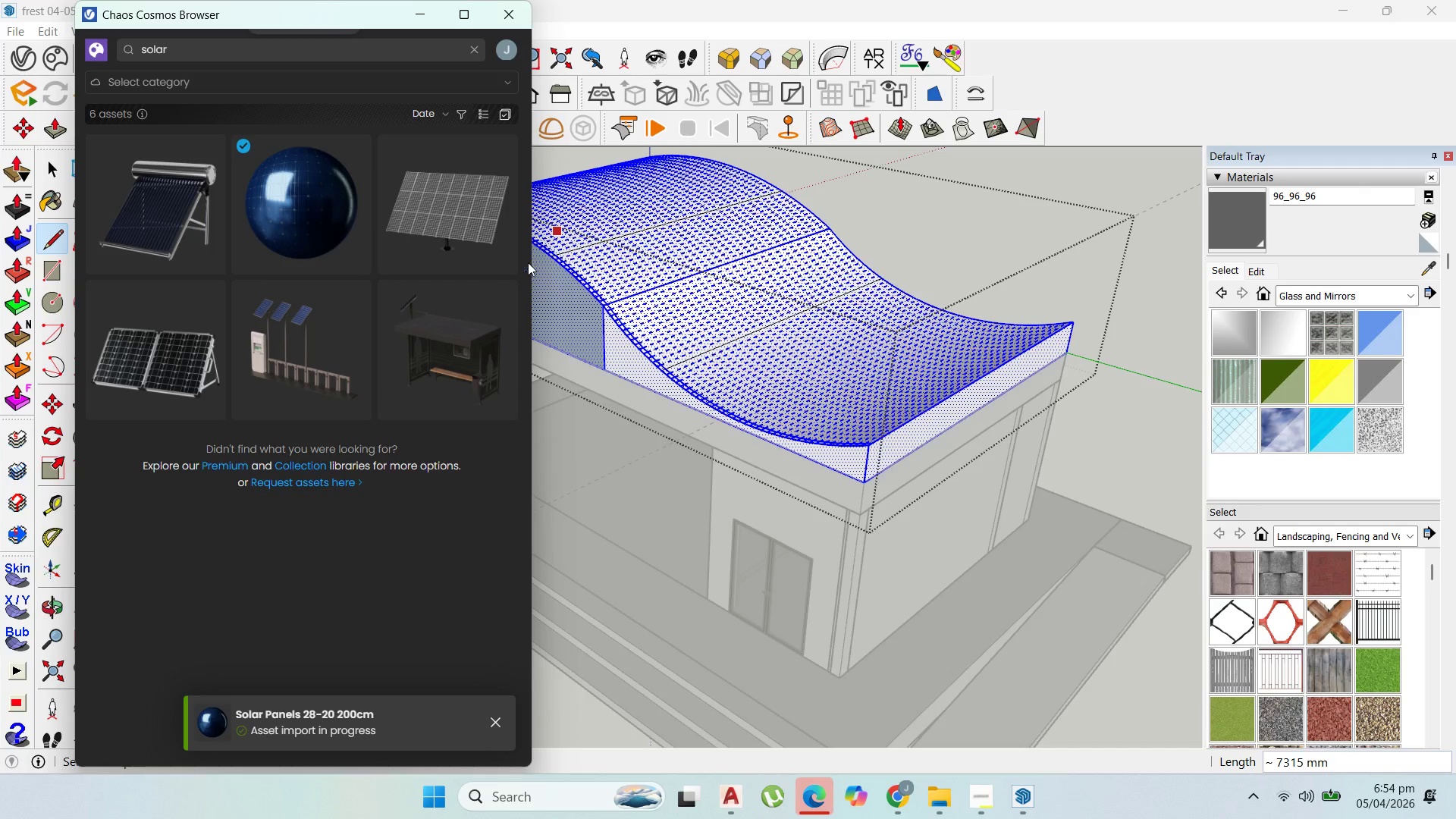 
left_click([1089, 715])
 